 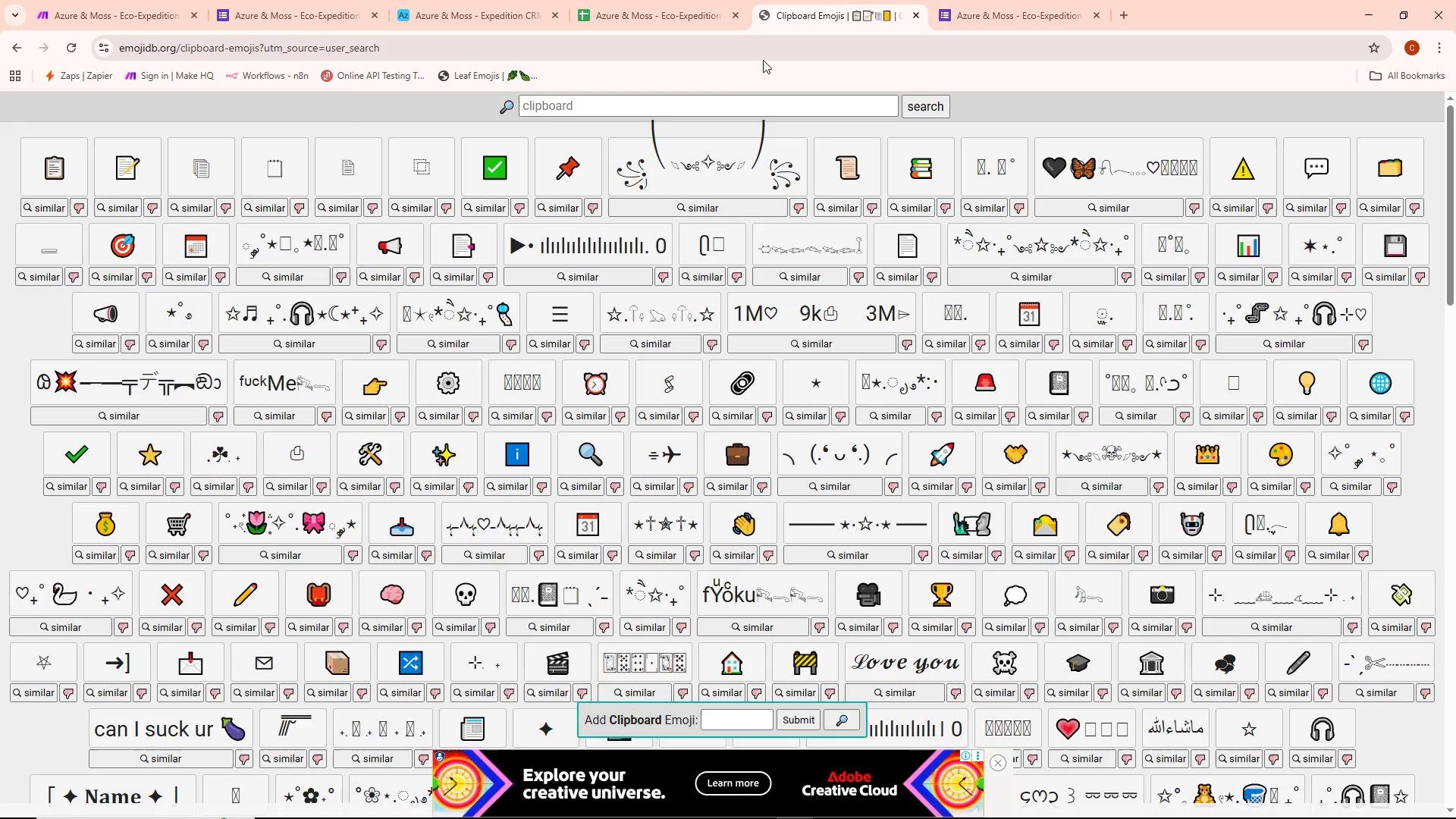 
left_click([657, 105])
 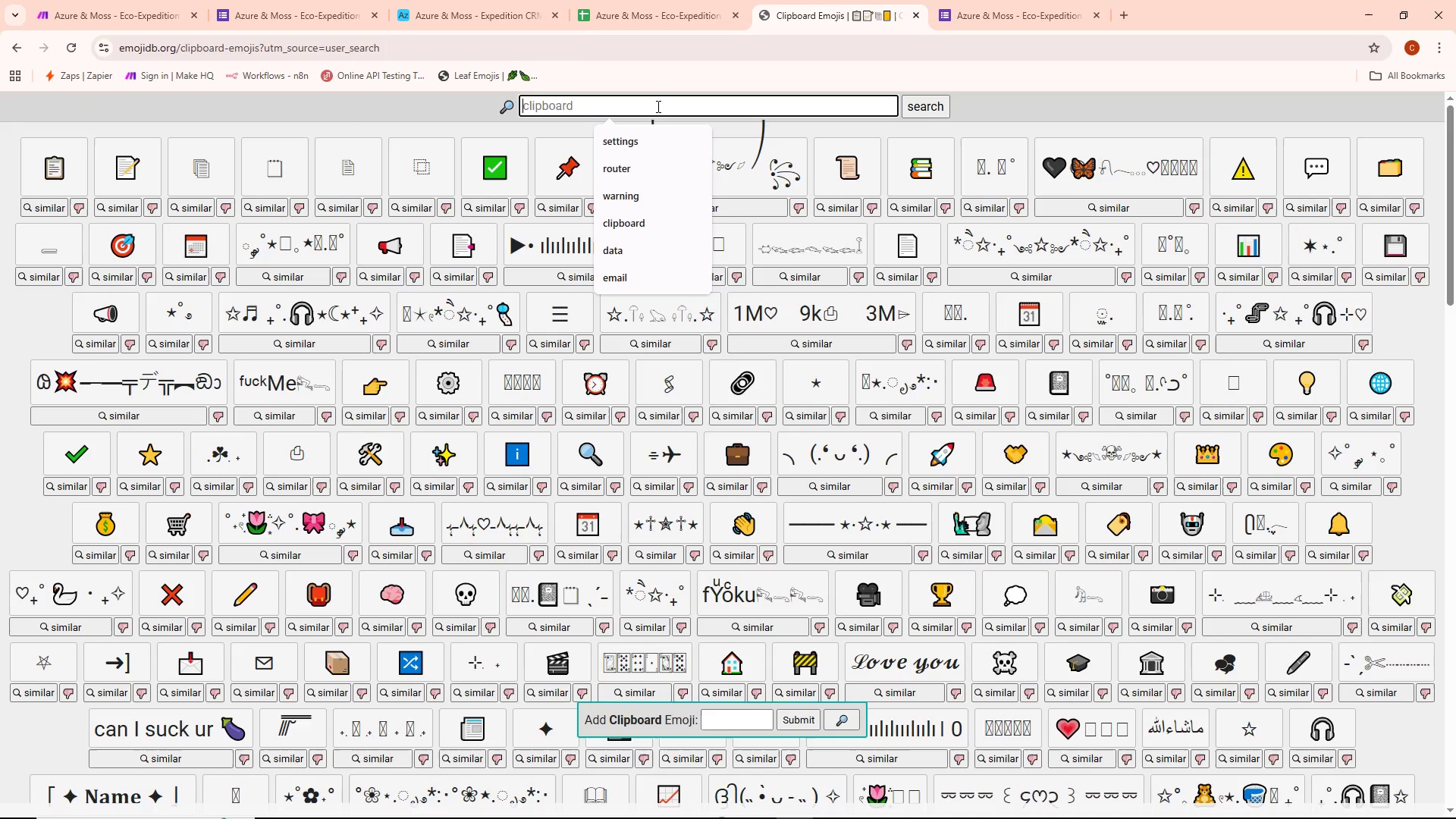 
type(wa)
 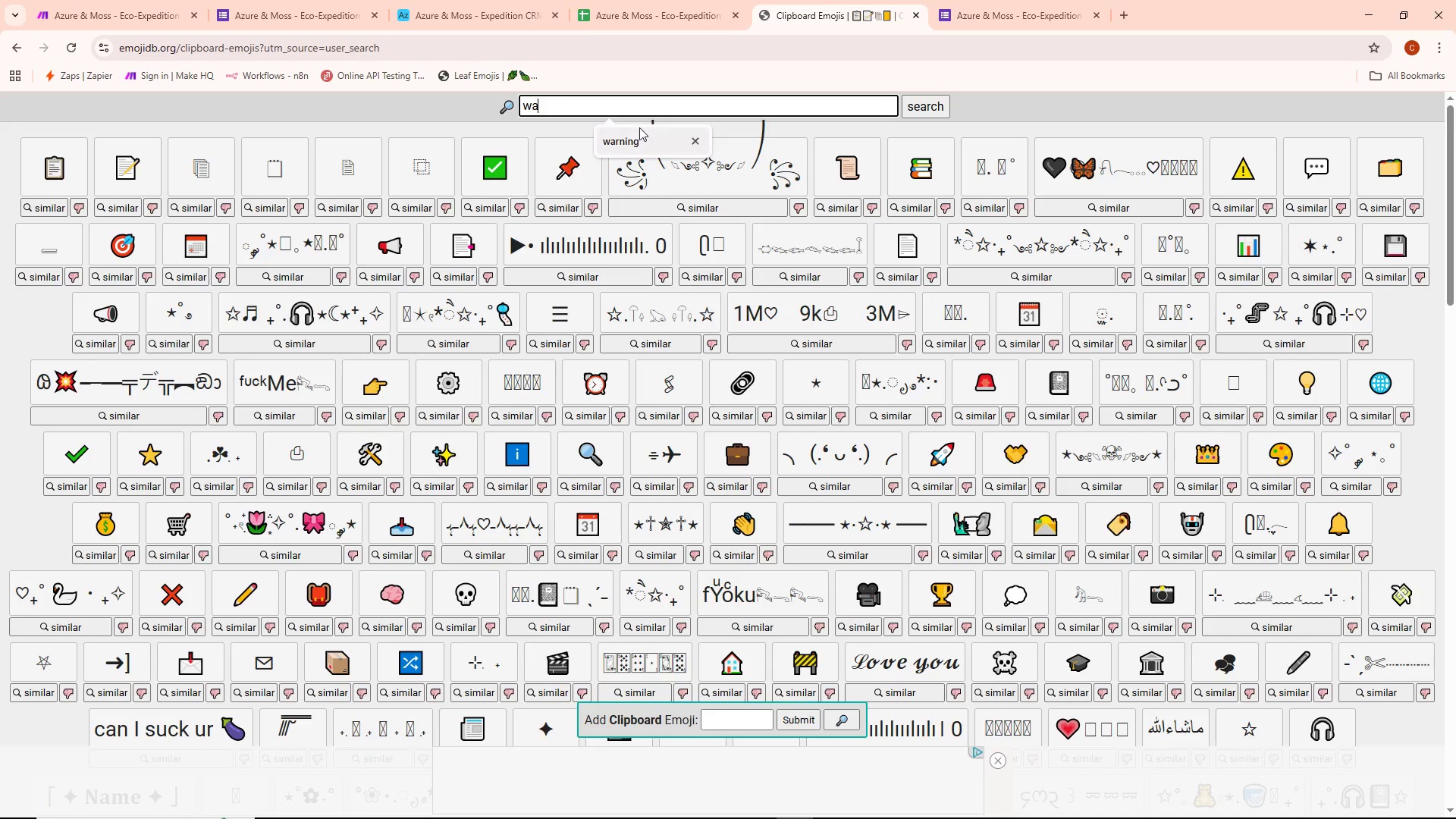 
left_click([632, 132])
 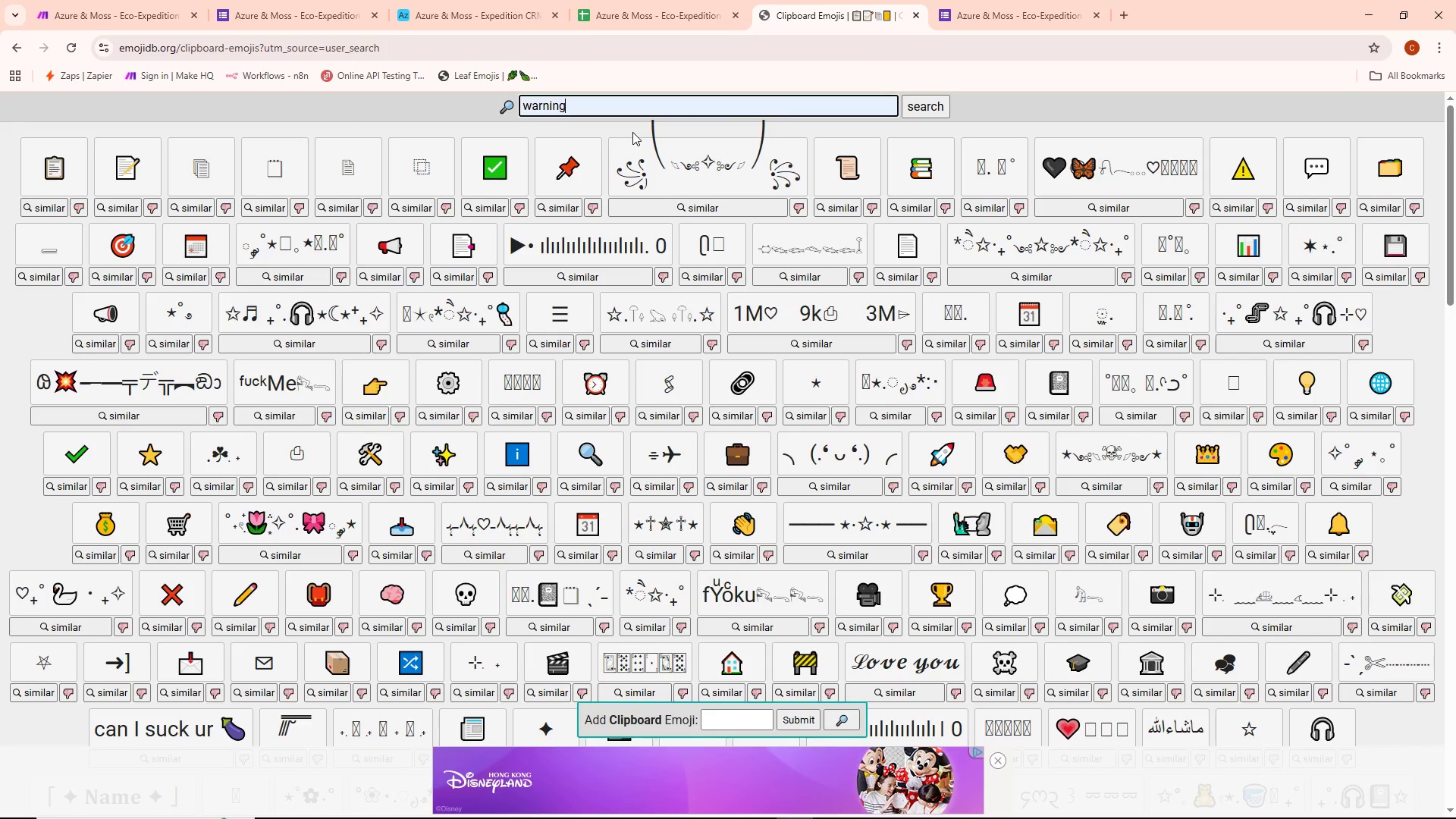 
key(NumpadEnter)
 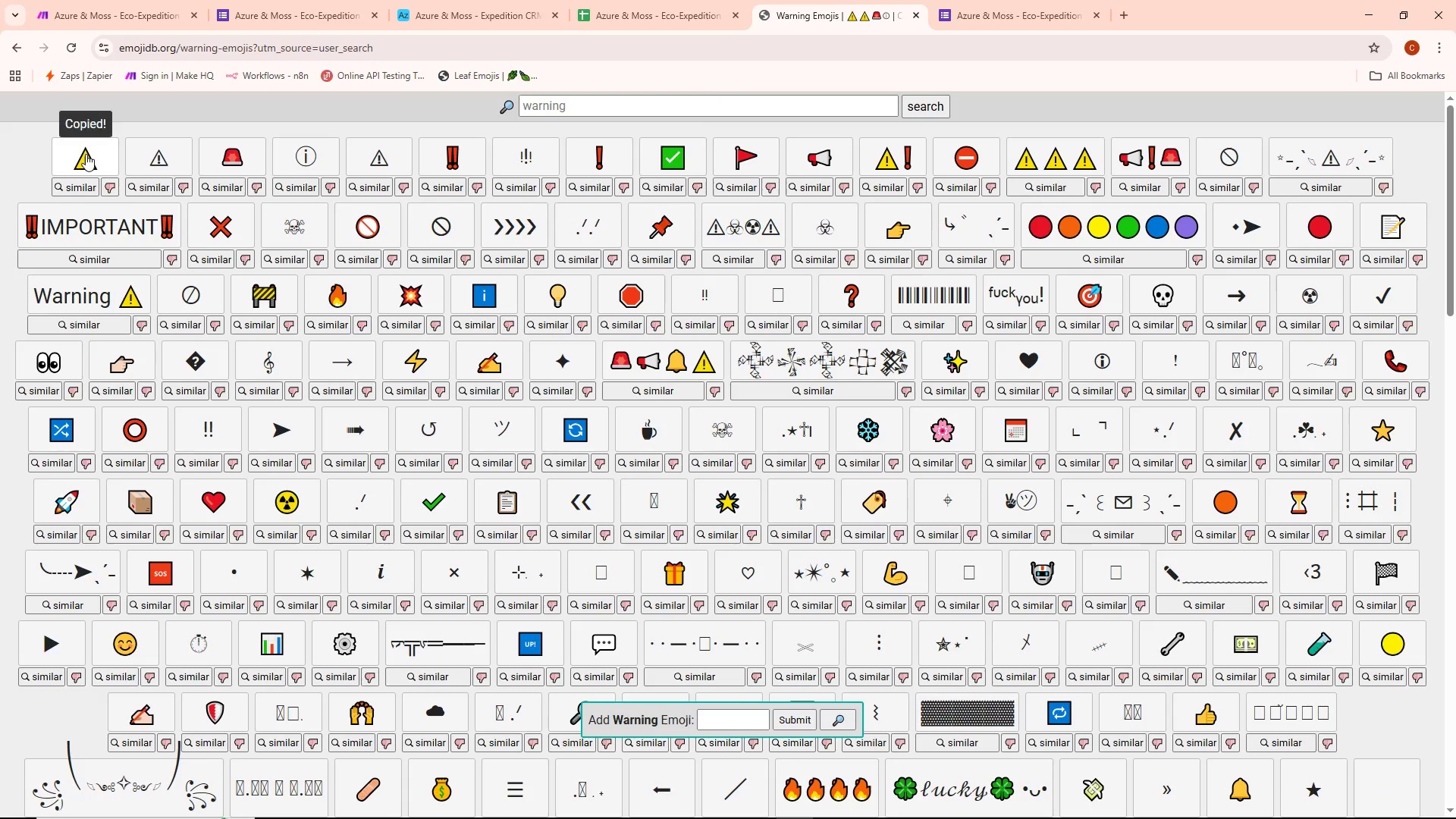 
left_click([117, 0])
 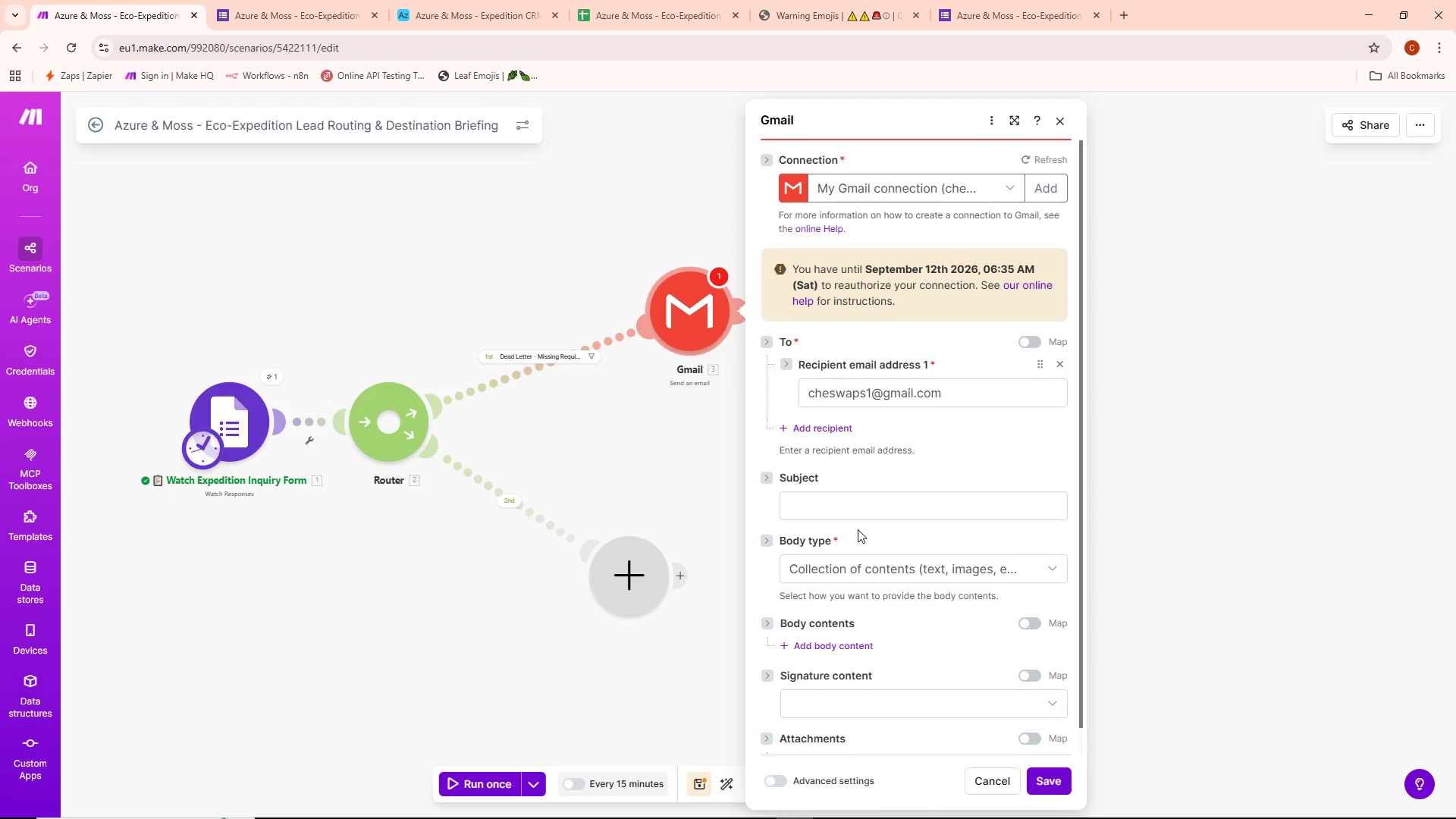 
wait(15.91)
 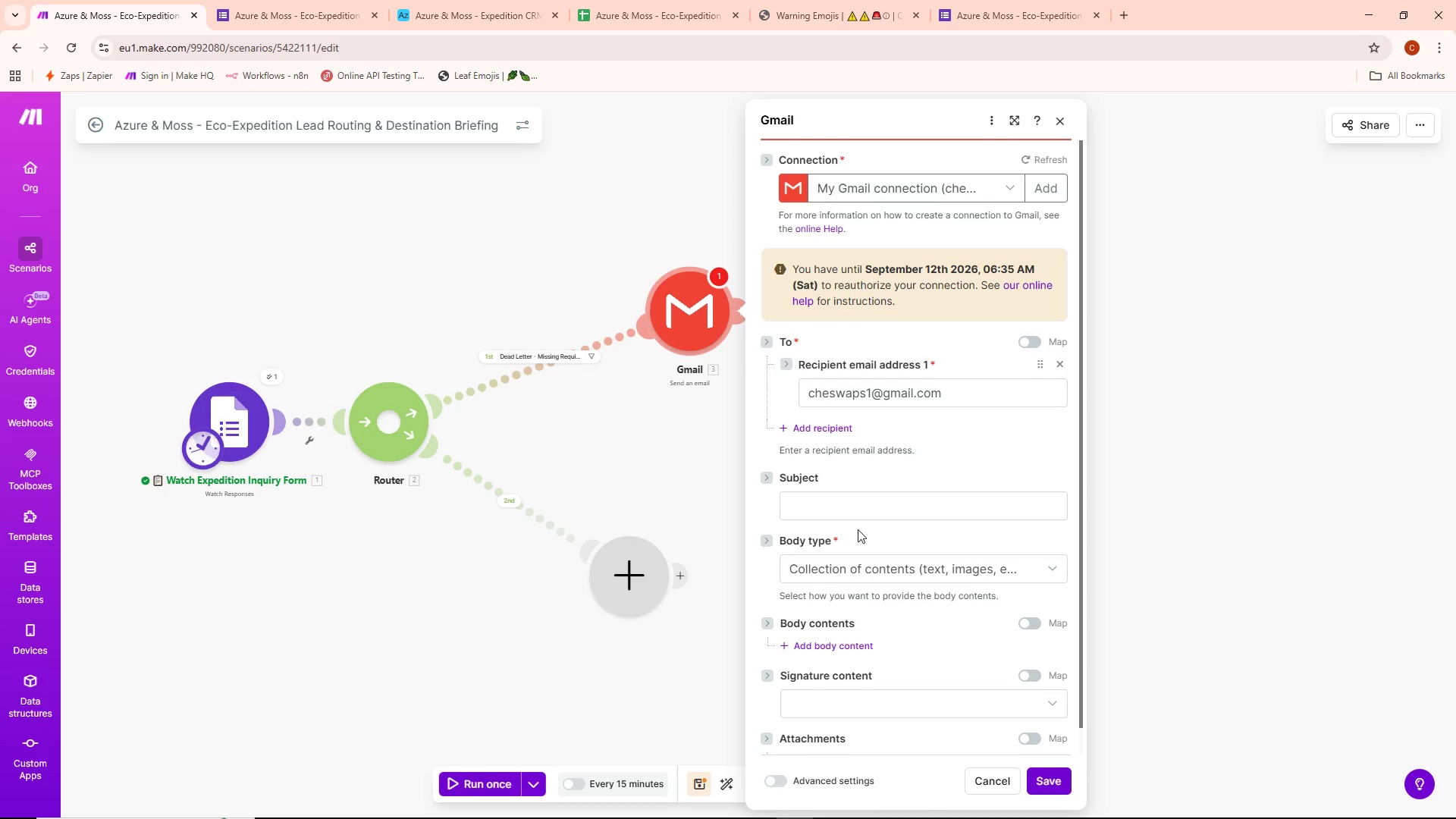 
scroll: coordinate [595, 440], scroll_direction: down, amount: 6.0
 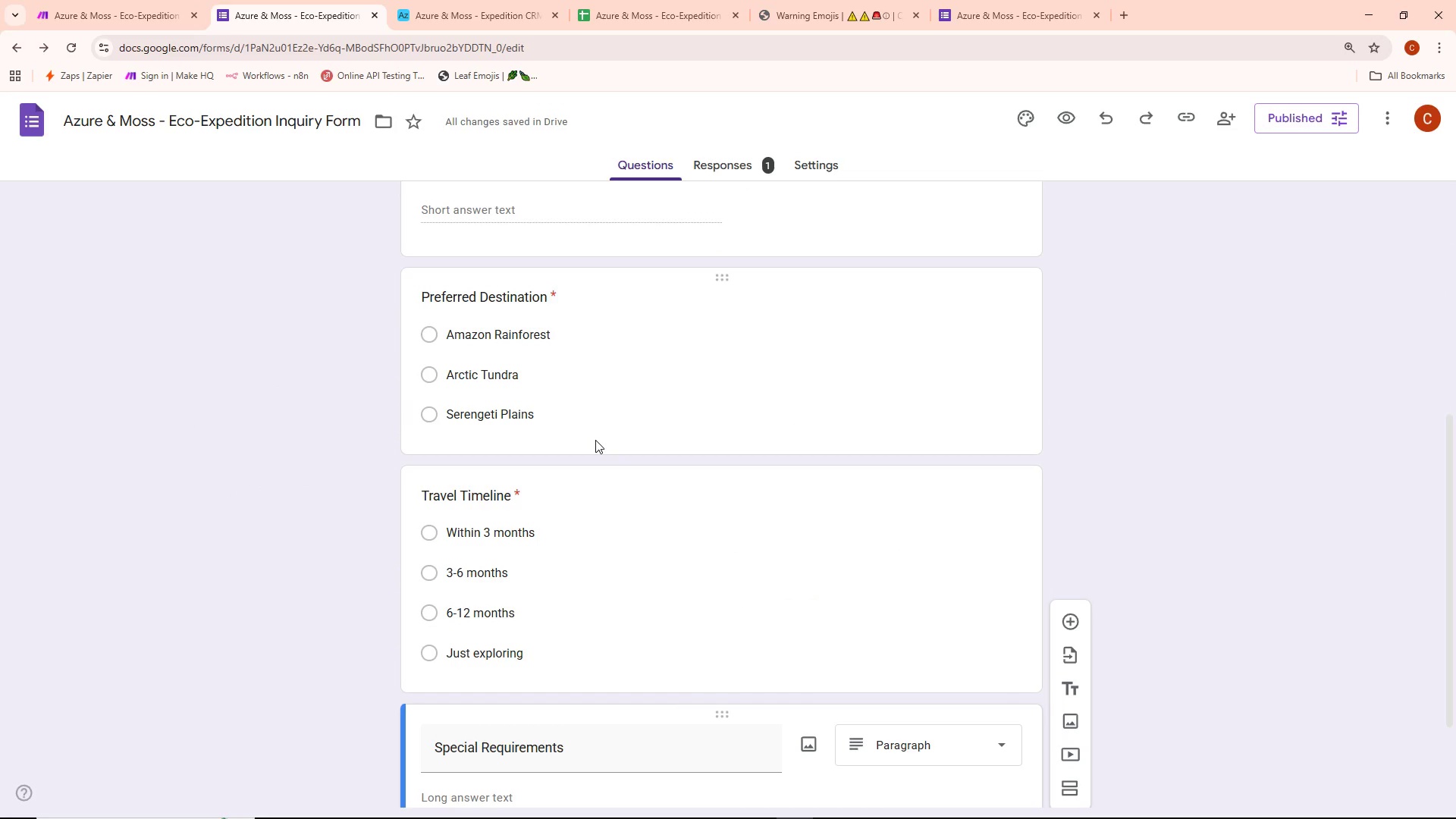 
wait(17.5)
 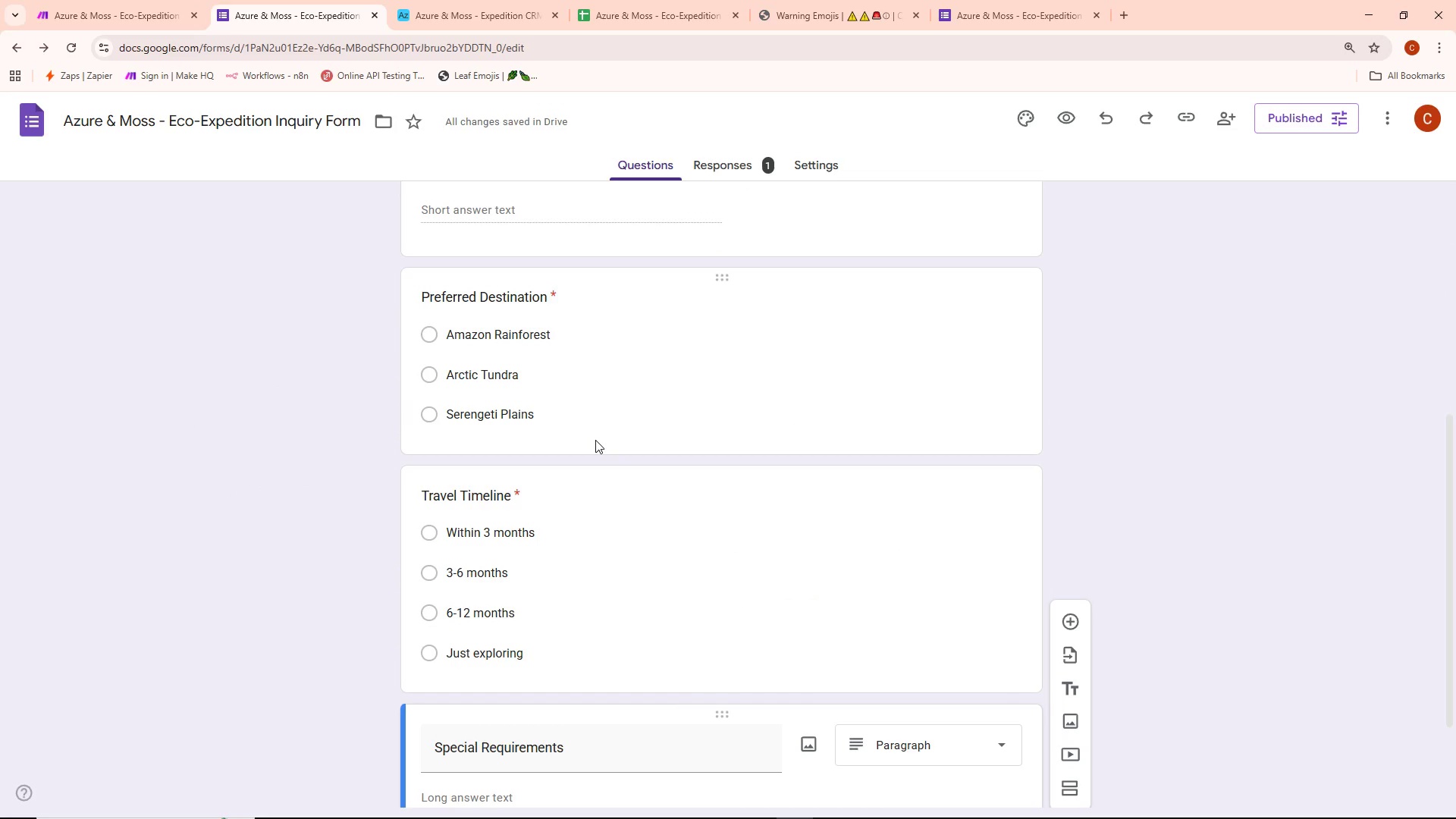 
scroll: coordinate [539, 427], scroll_direction: down, amount: 3.0
 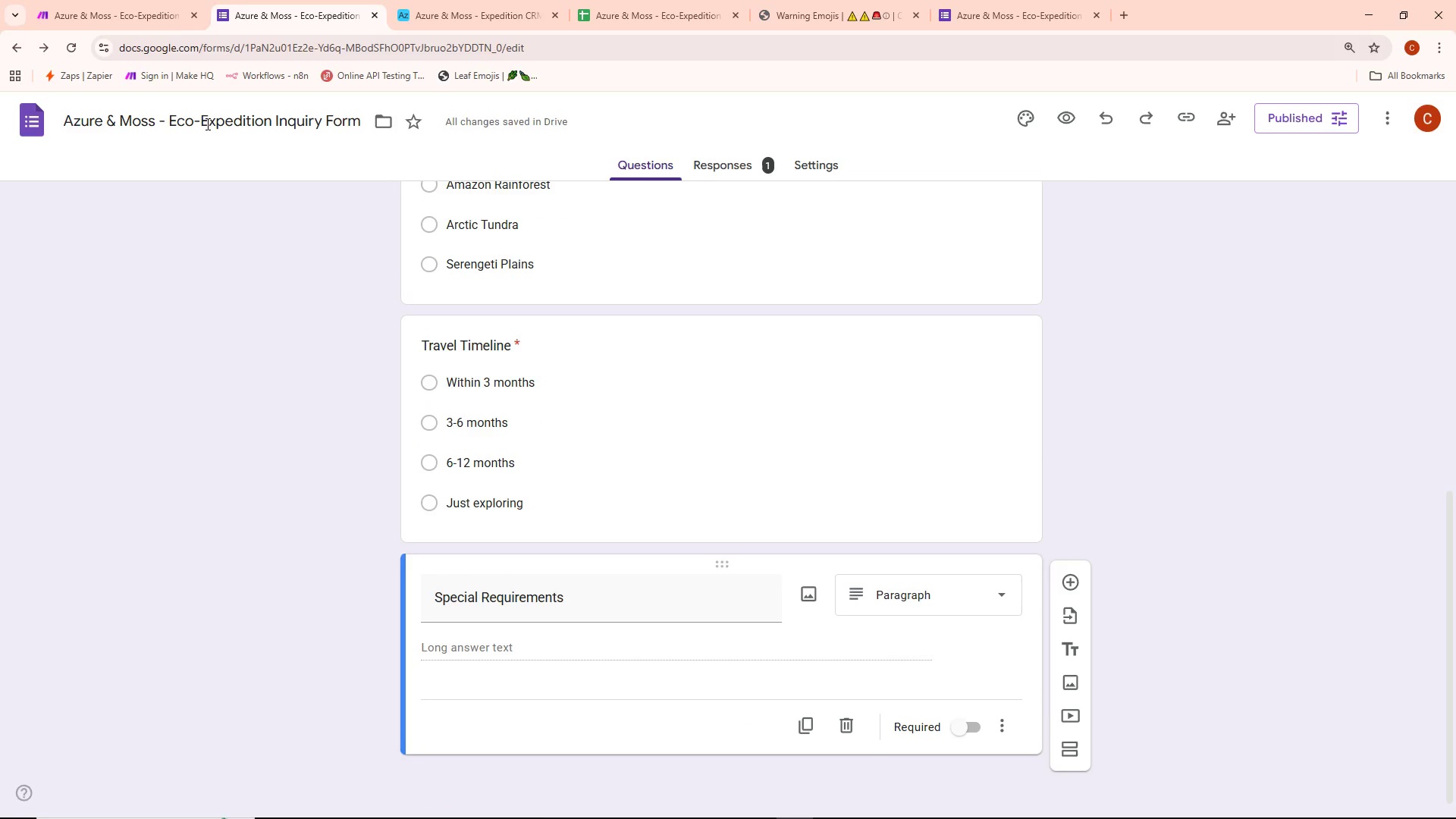 
left_click([115, 0])
 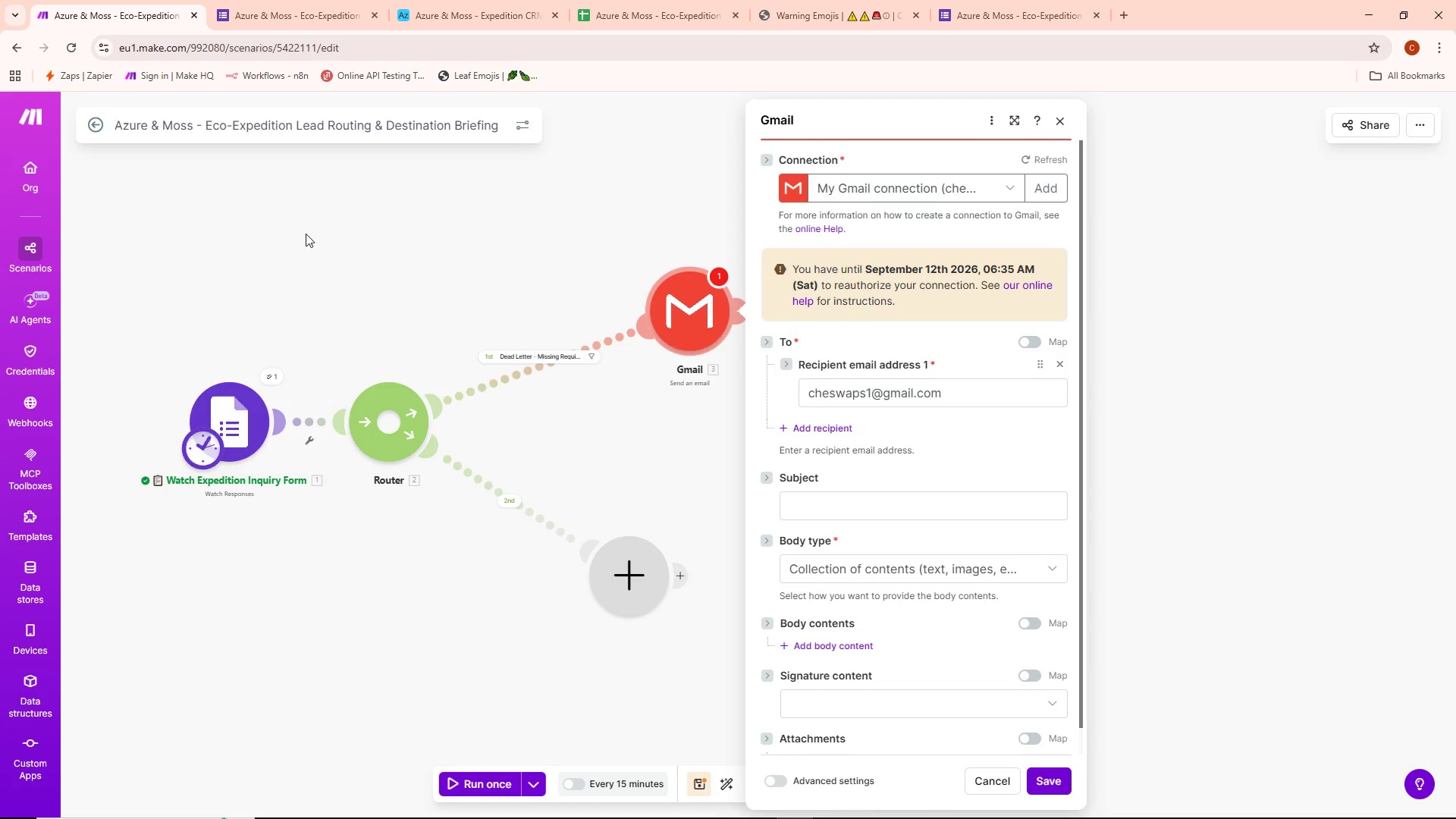 
wait(7.22)
 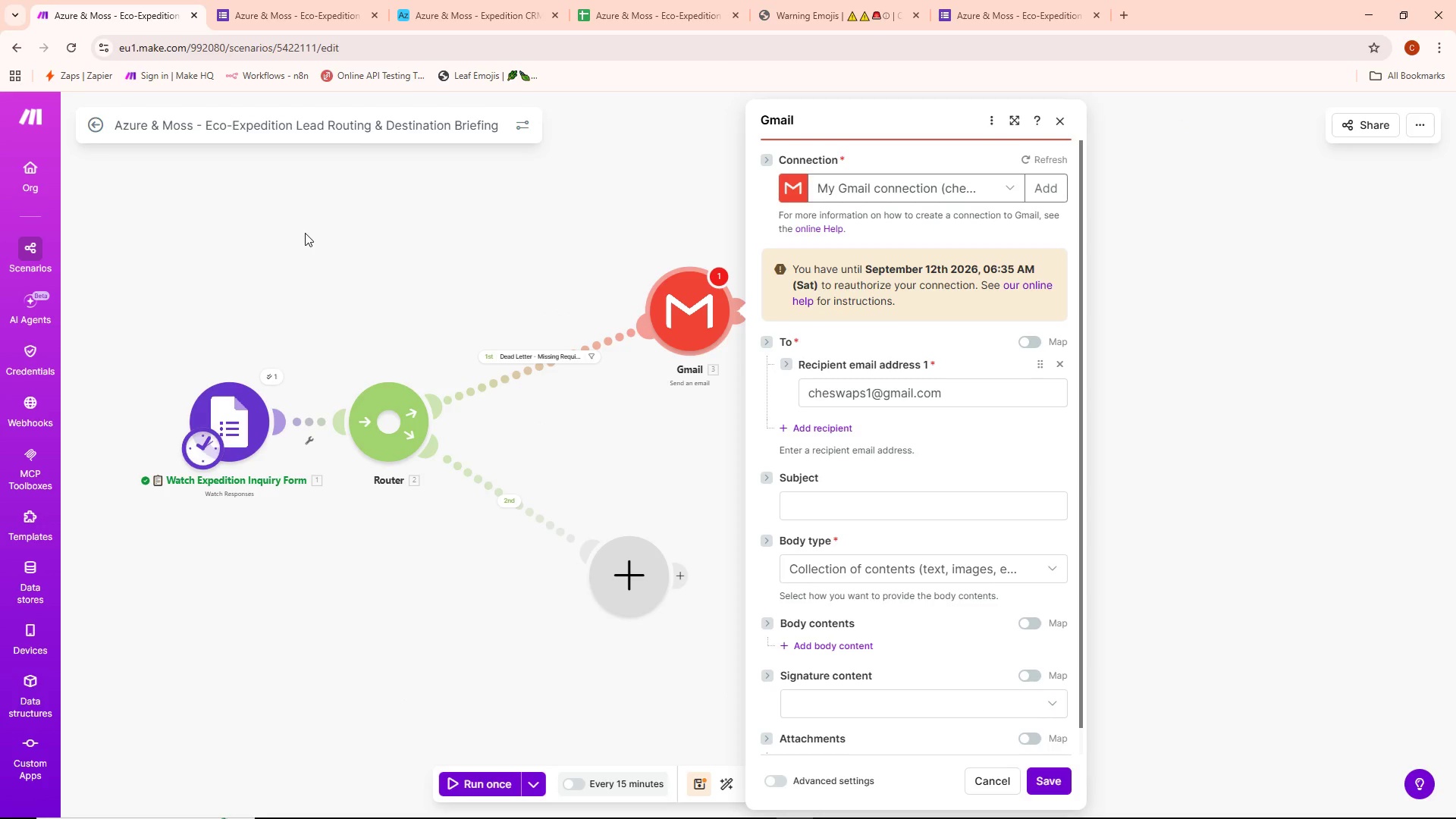 
left_click([858, 506])
 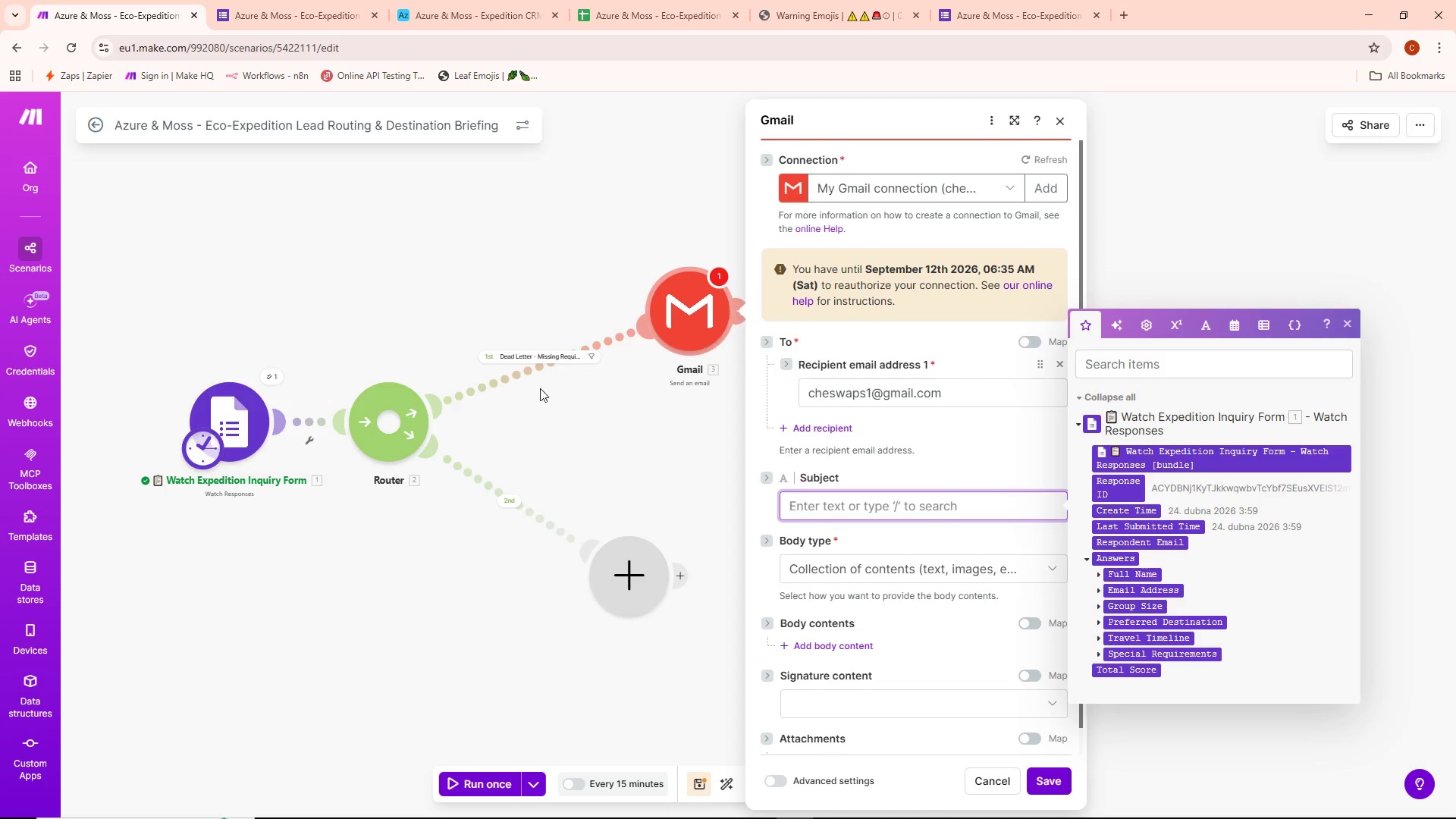 
key(Control+ControlLeft)
 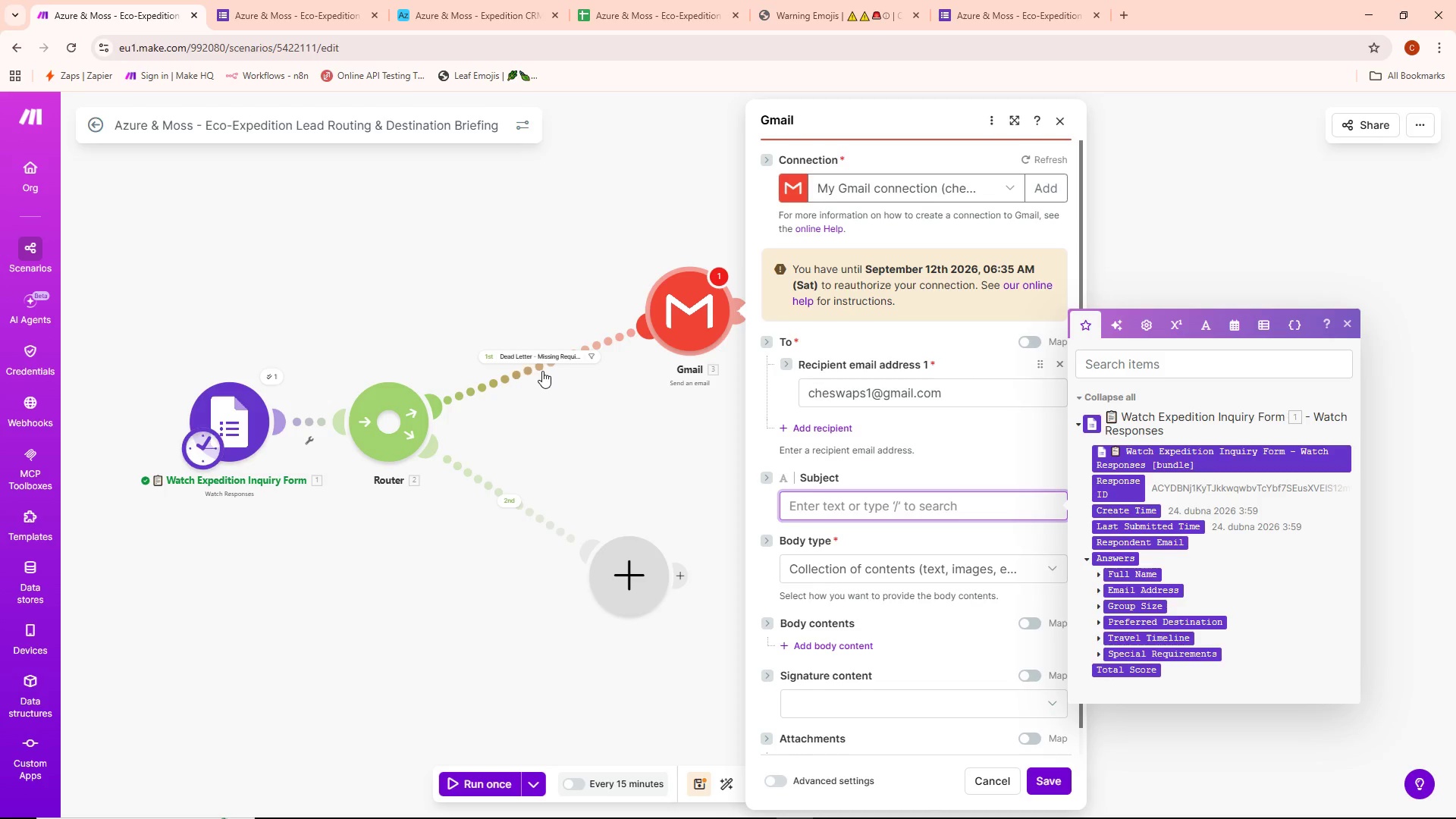 
key(Control+V)
 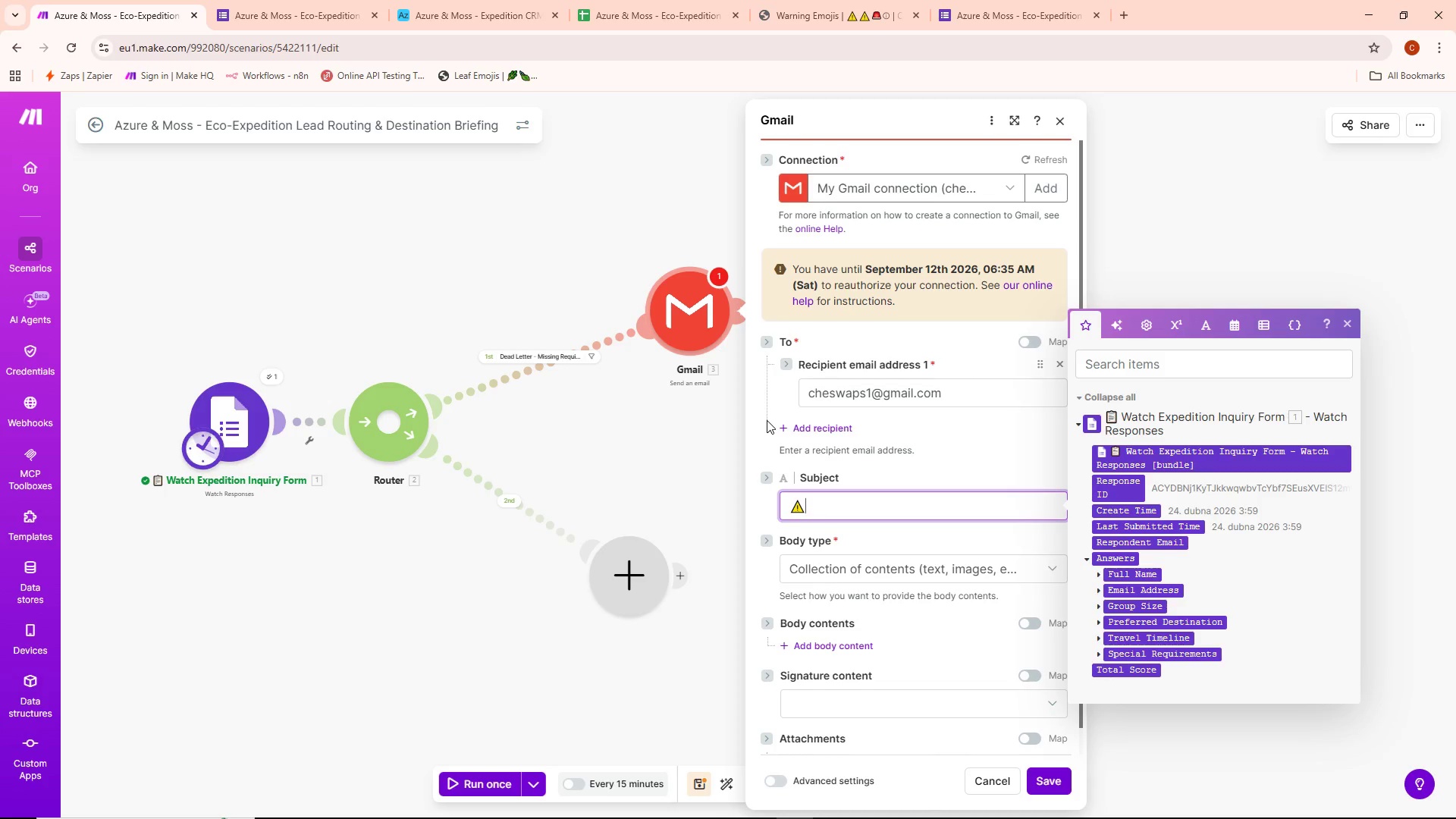 
wait(5.62)
 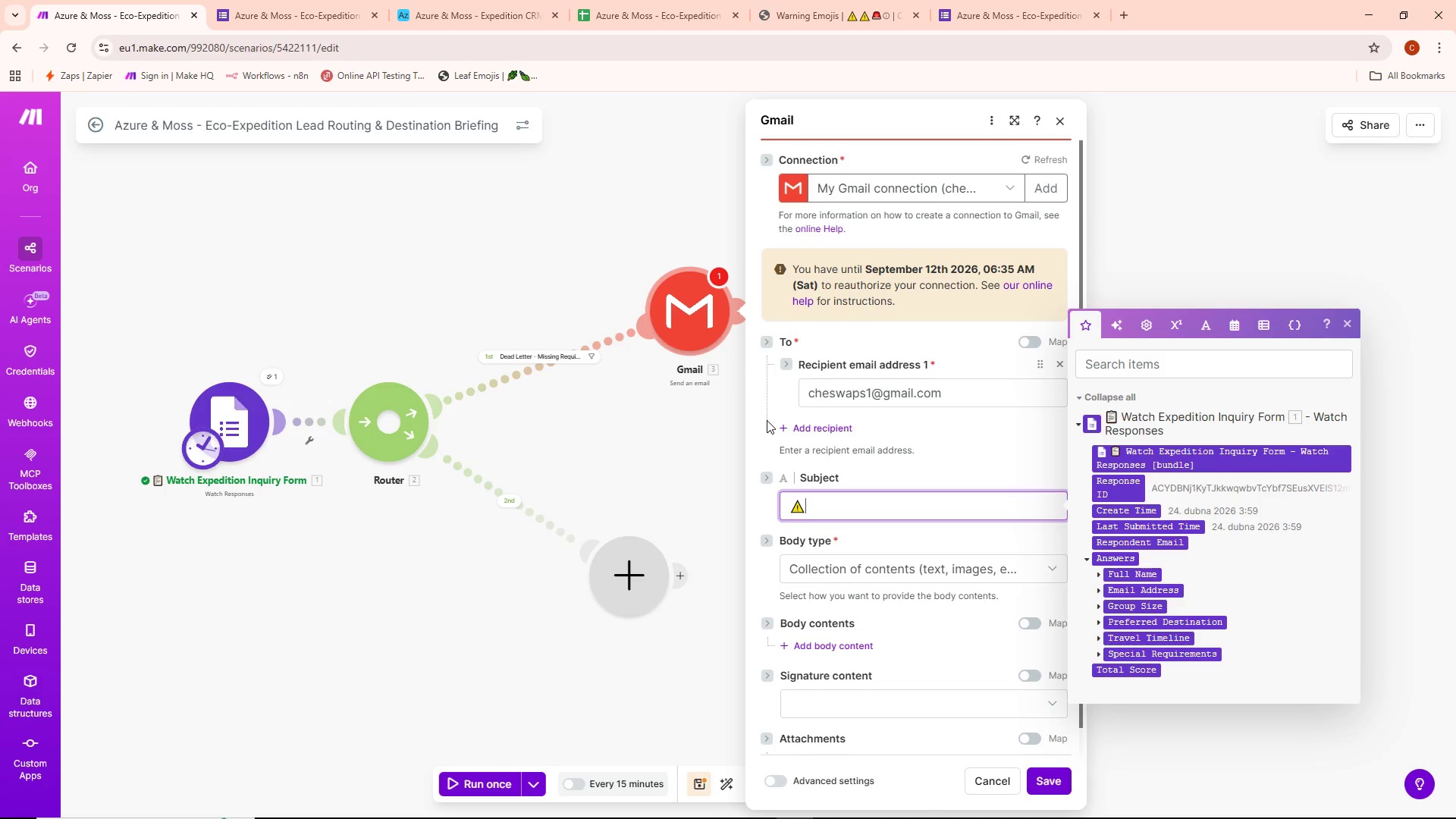 
type( Expidition)
 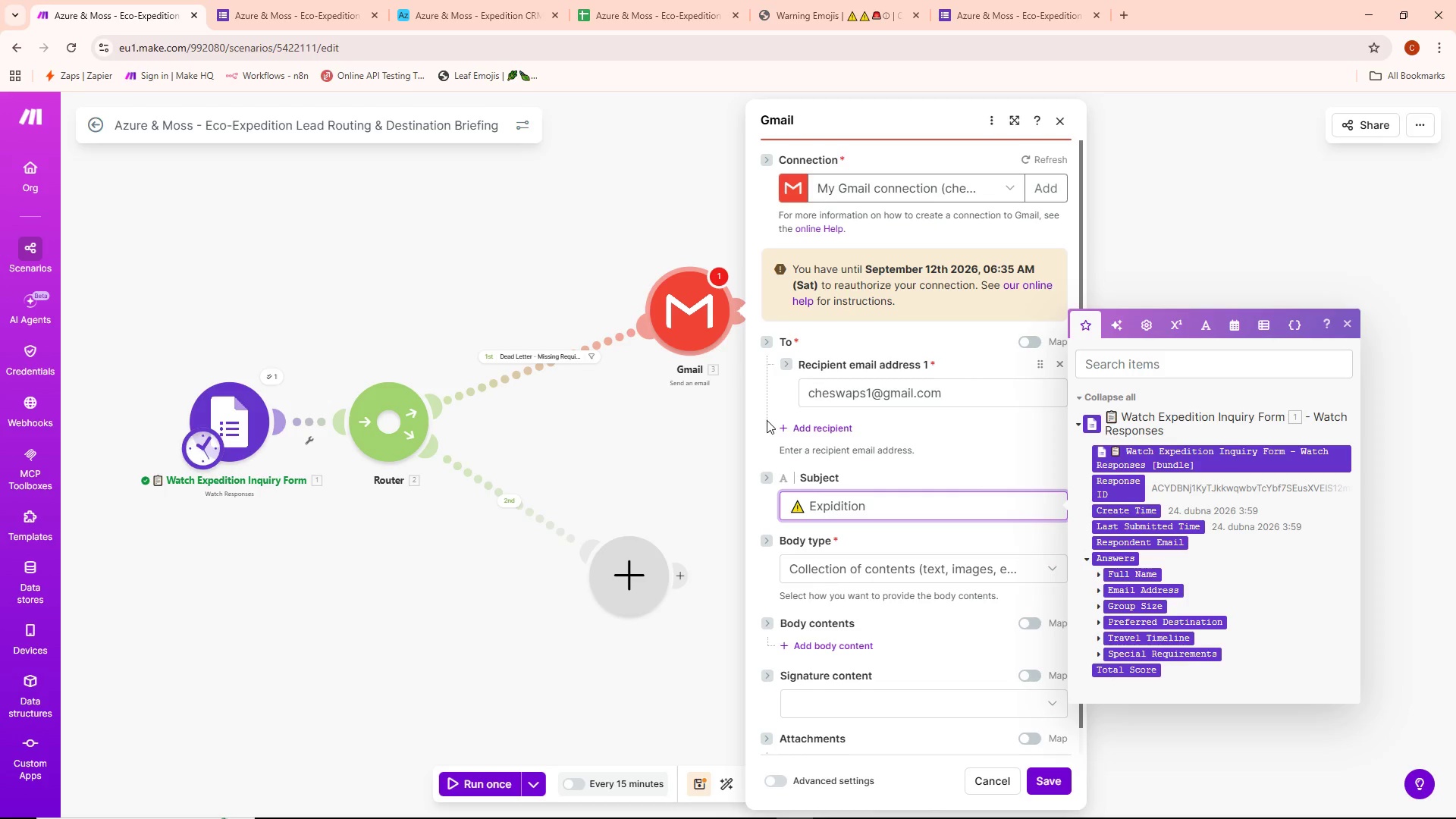 
key(ArrowLeft)
 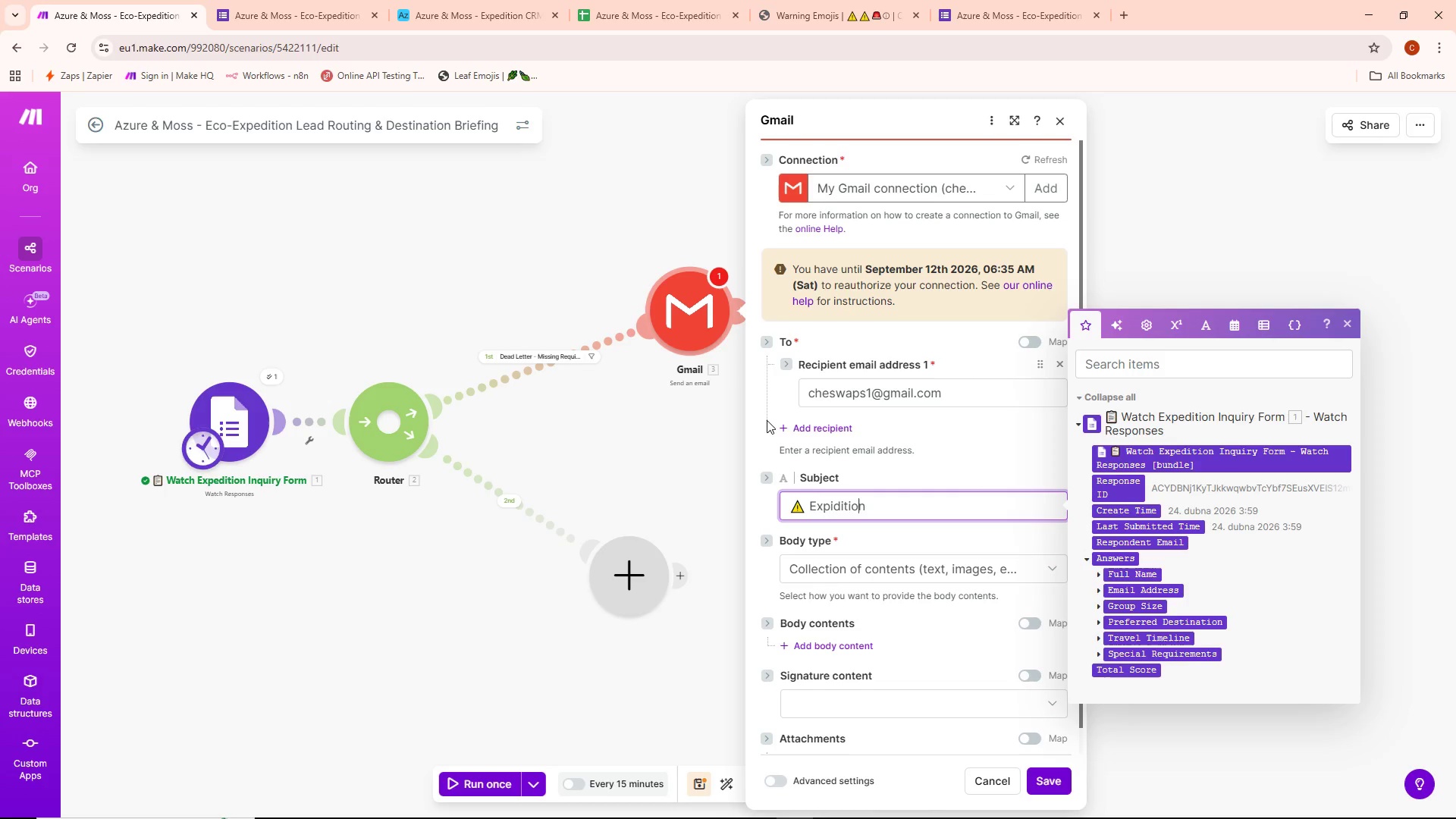 
key(ArrowLeft)
 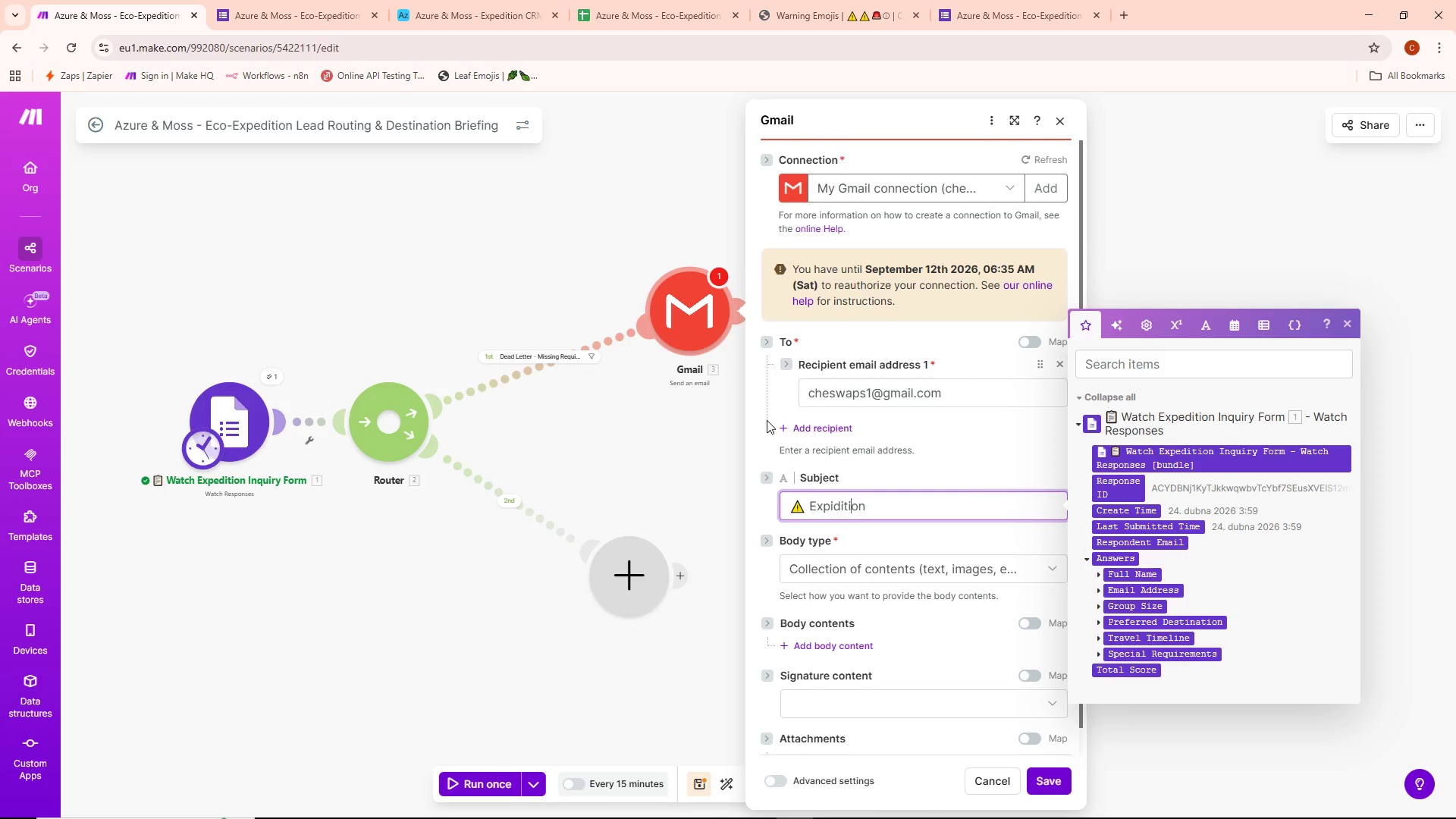 
key(ArrowLeft)
 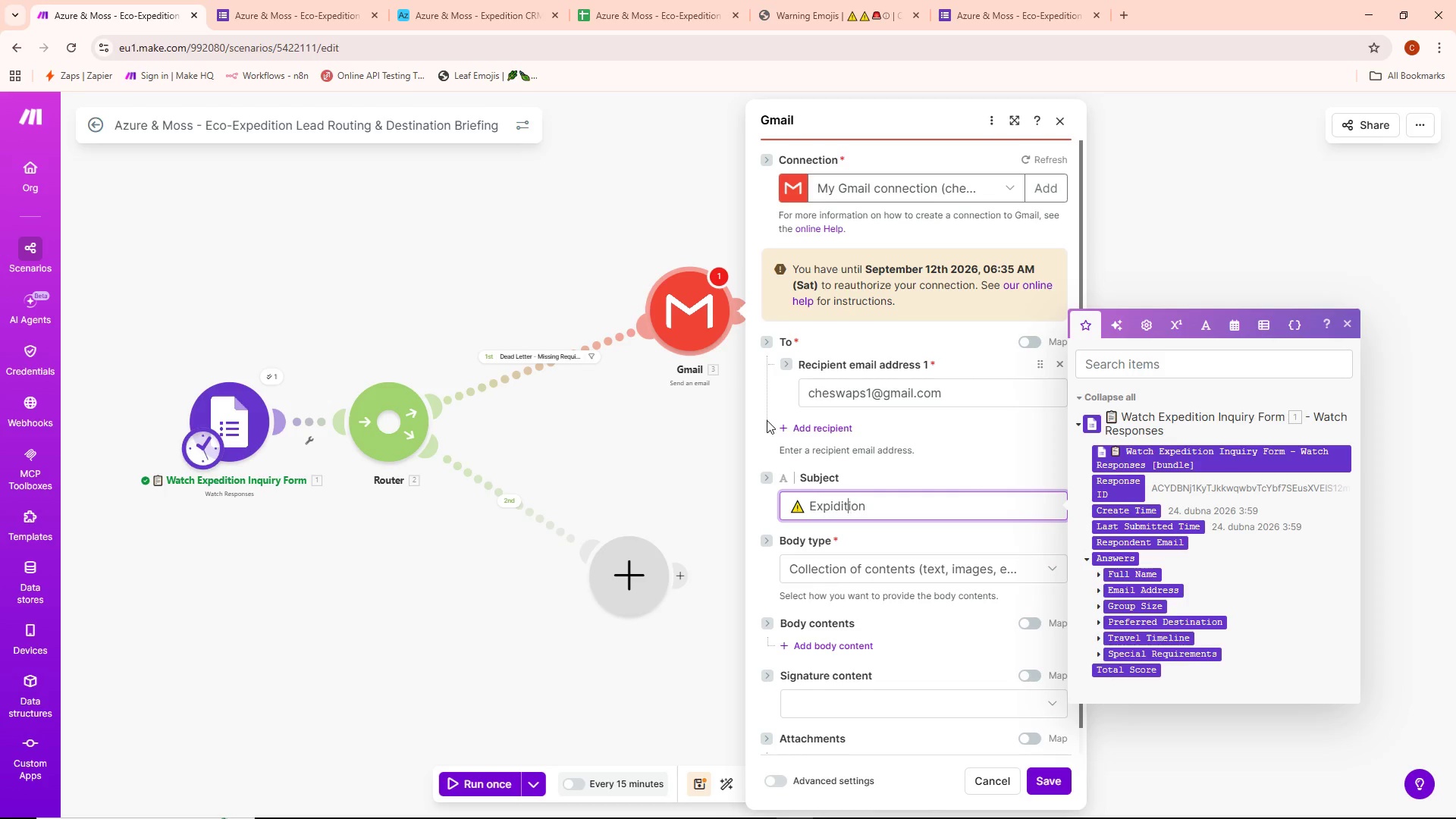 
key(ArrowLeft)
 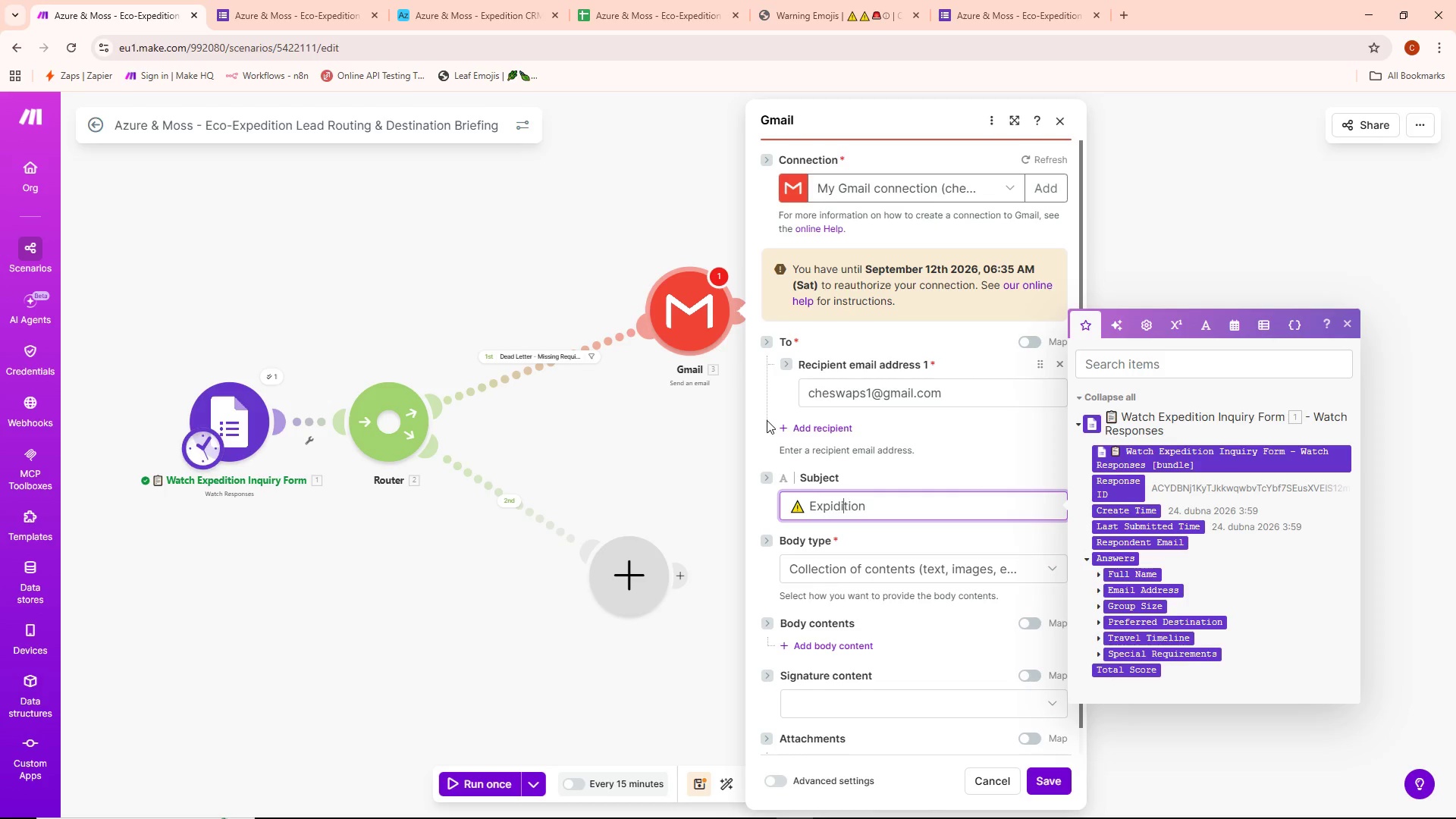 
key(ArrowLeft)
 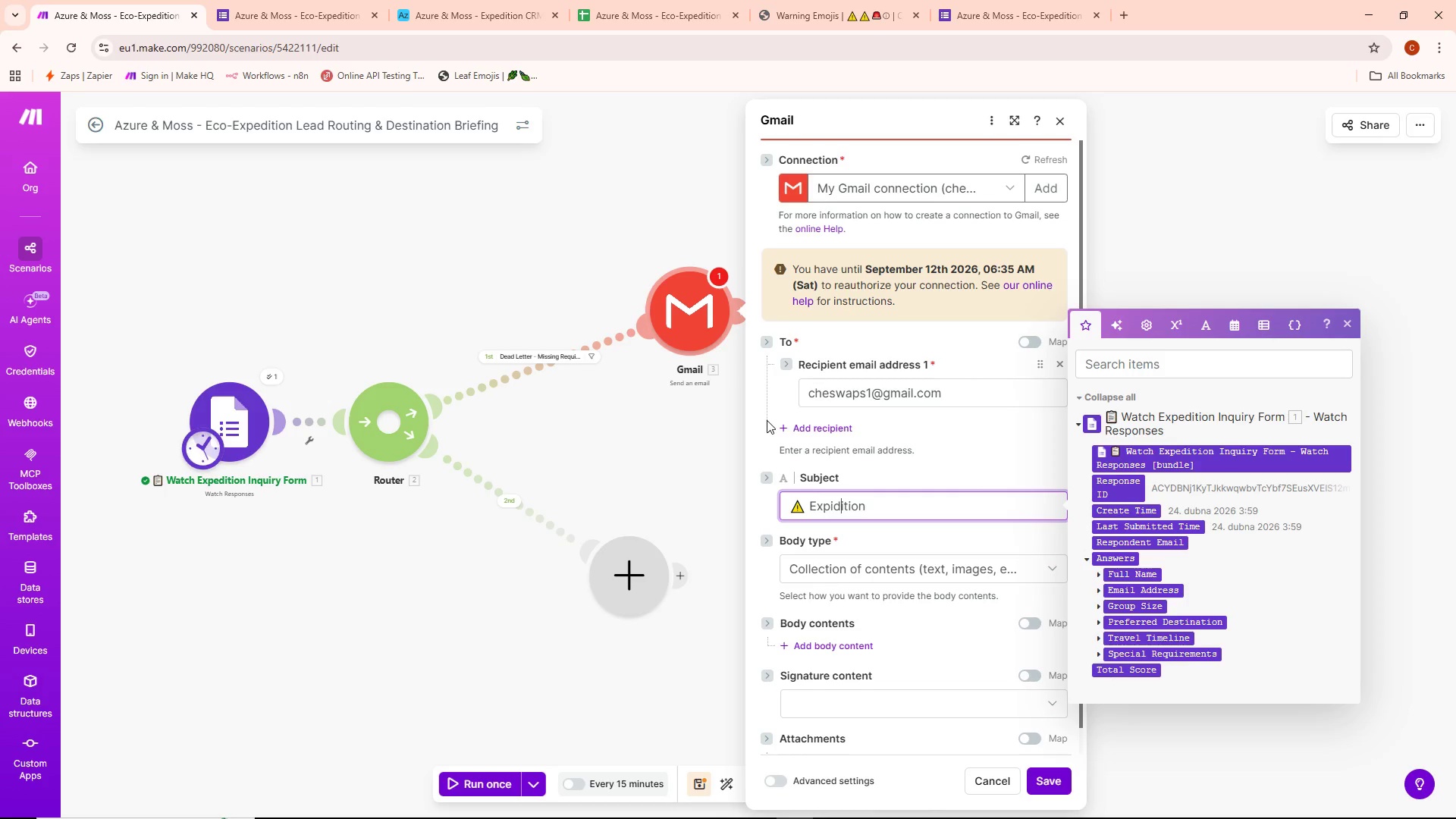 
key(ArrowLeft)
 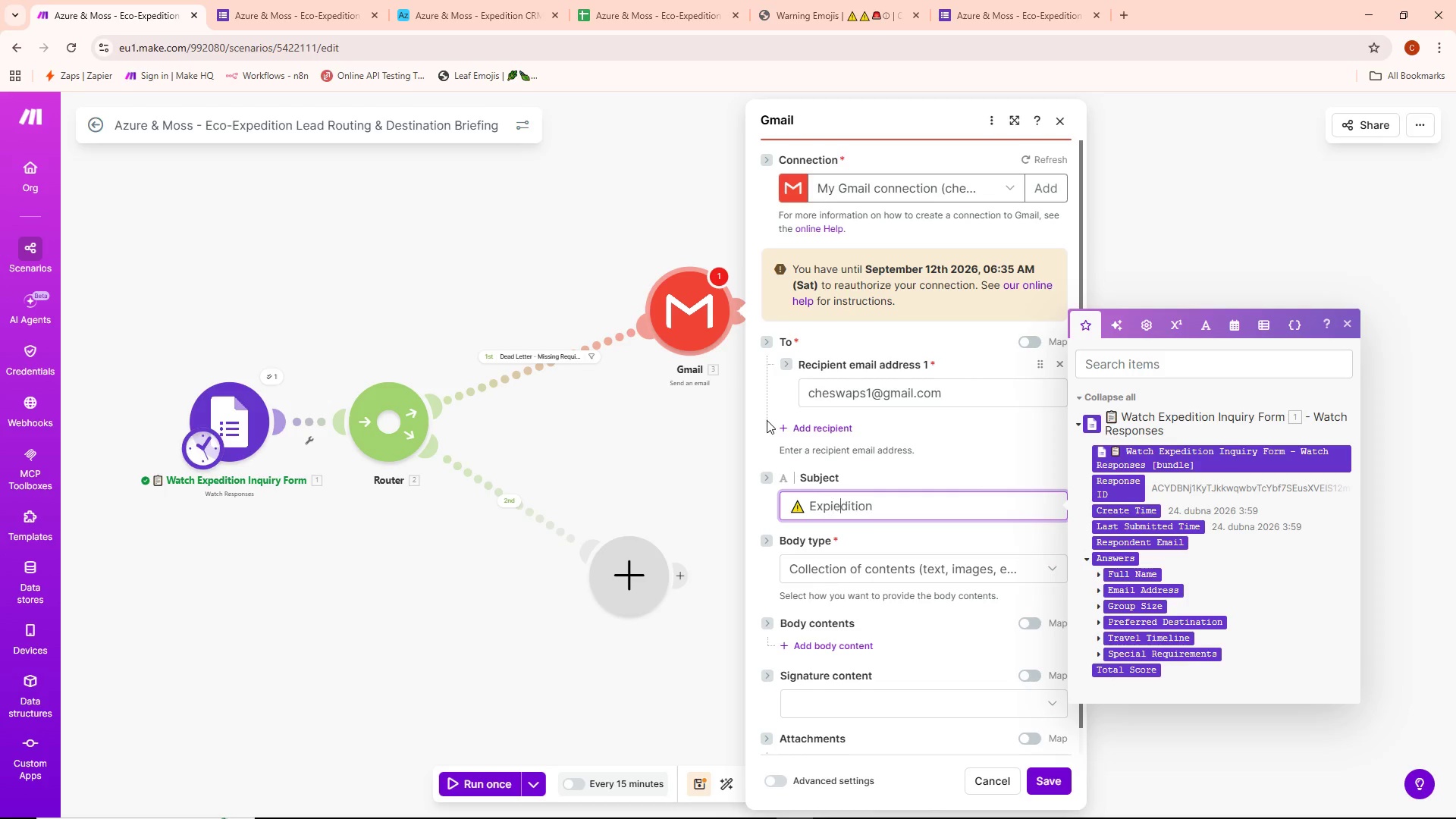 
key(E)
 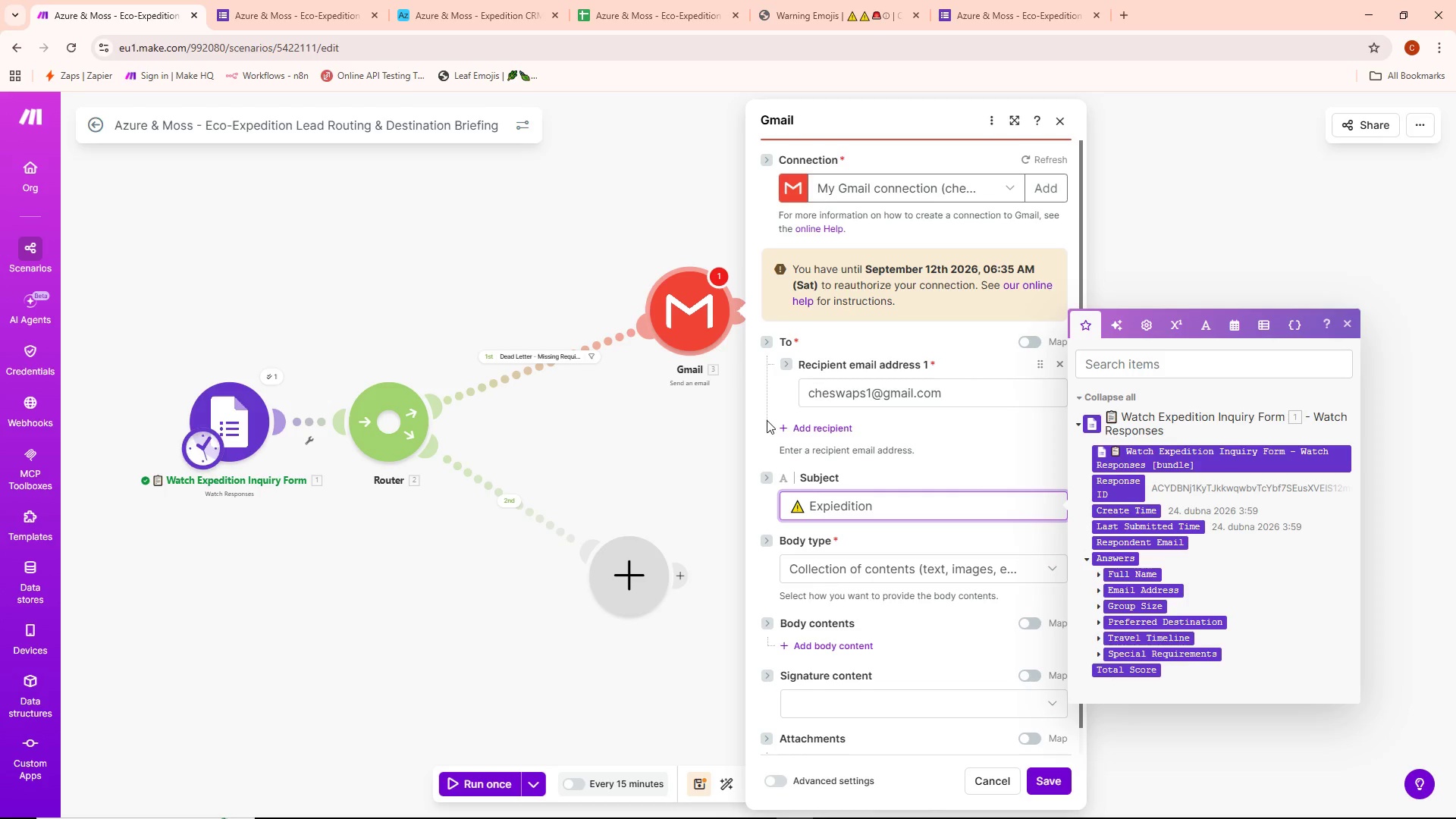 
key(Backspace)
 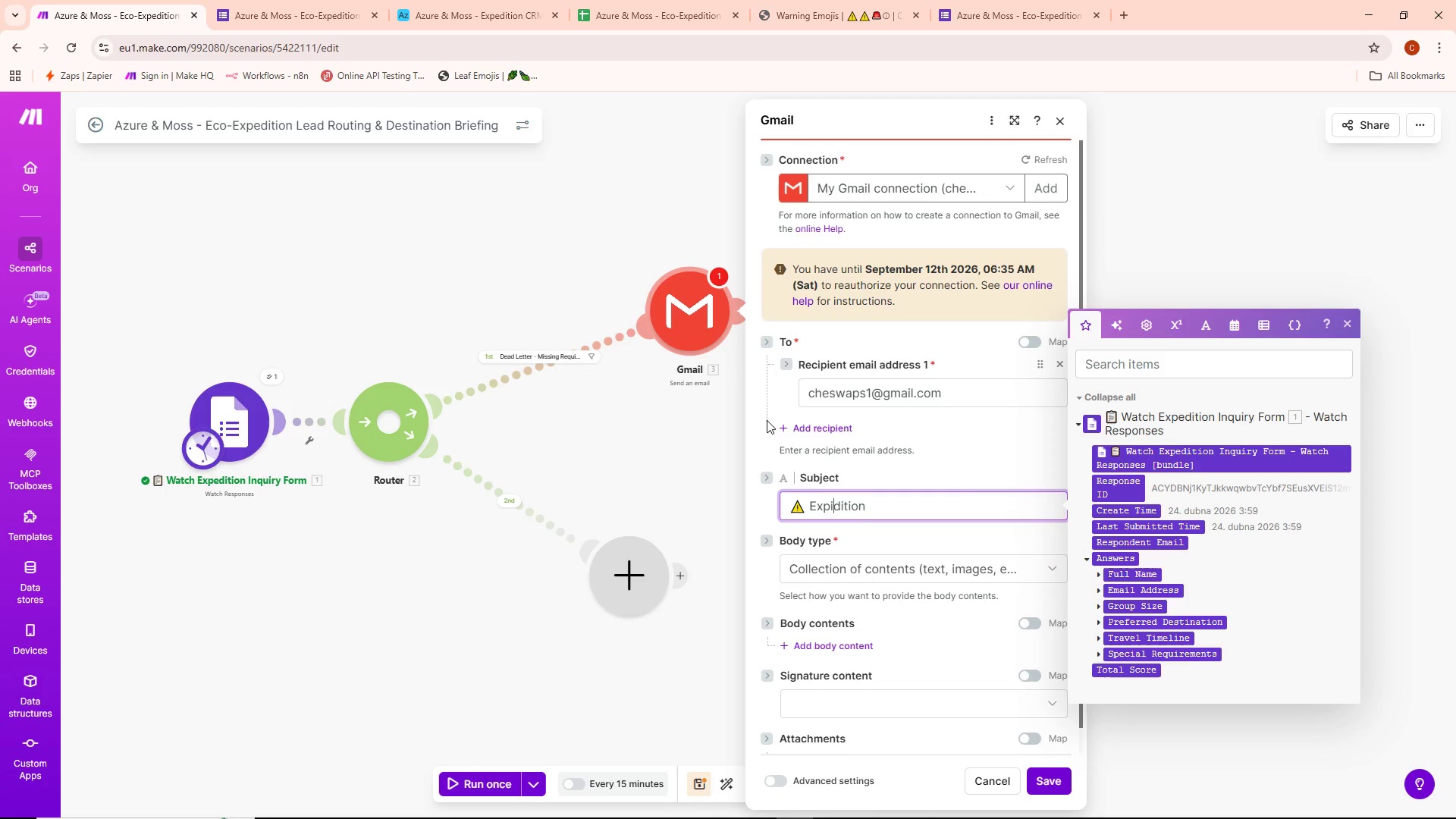 
key(Backspace)
 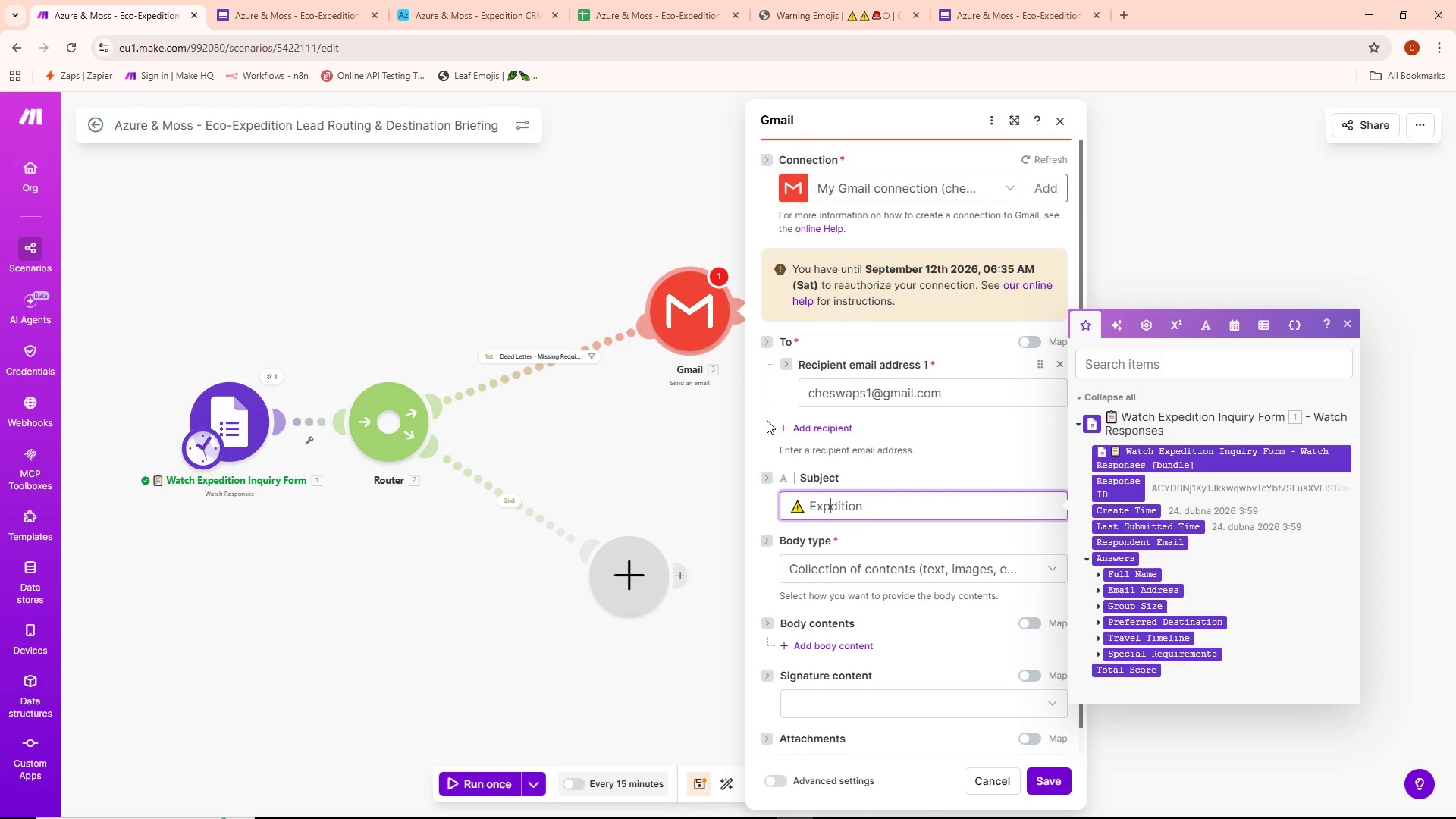 
key(E)
 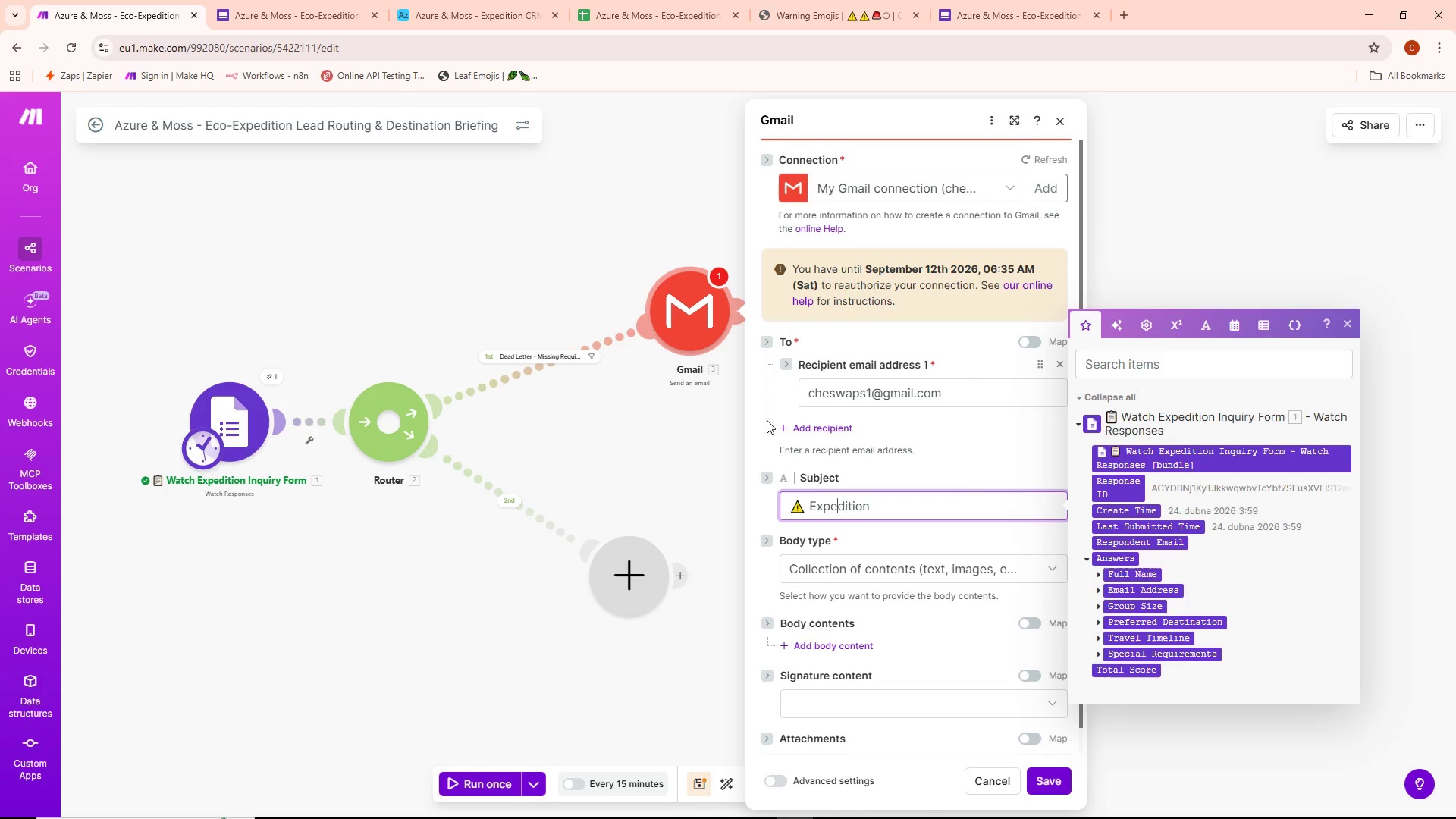 
hold_key(key=ArrowRight, duration=0.5)
 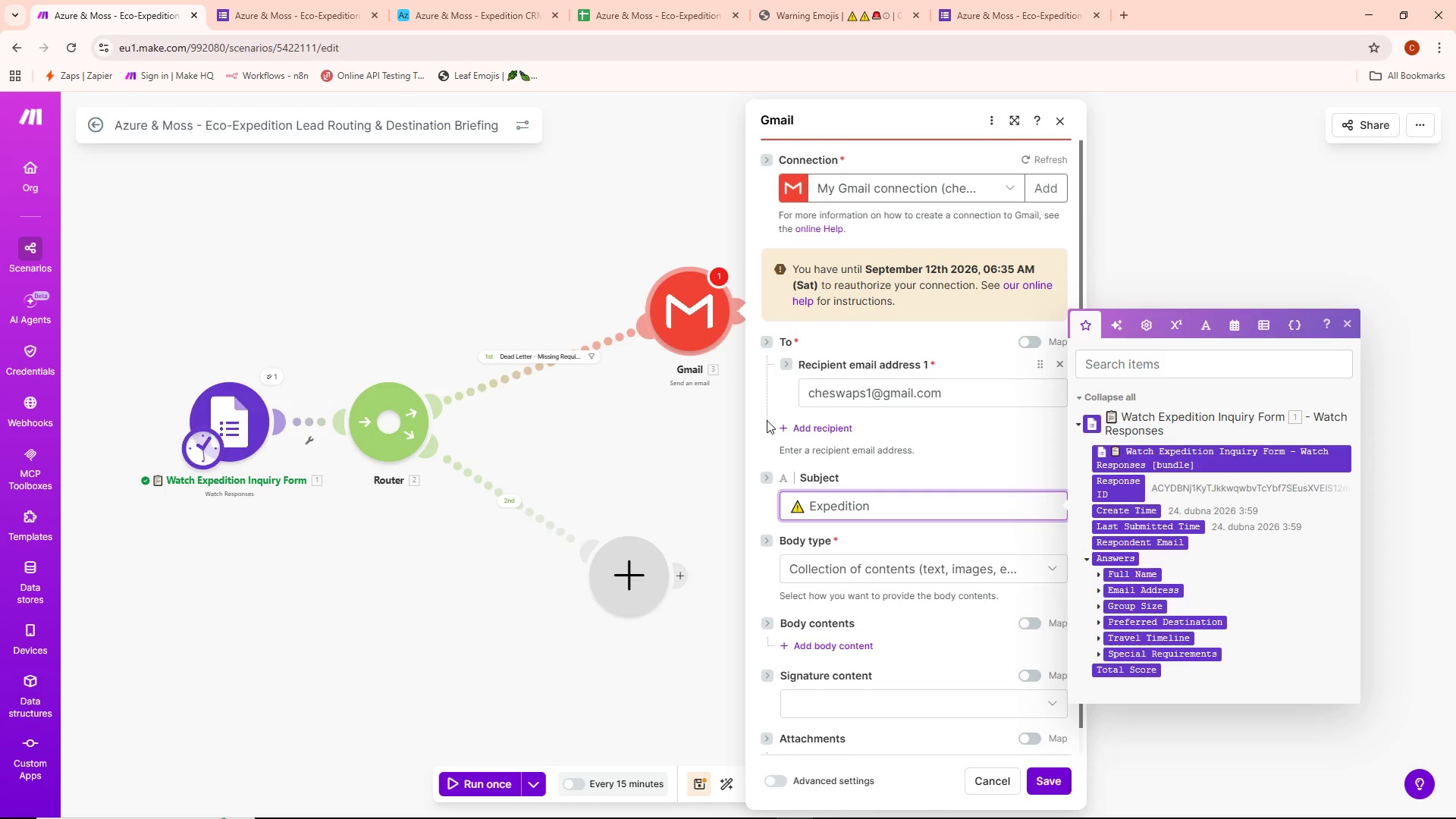 
key(ArrowRight)
 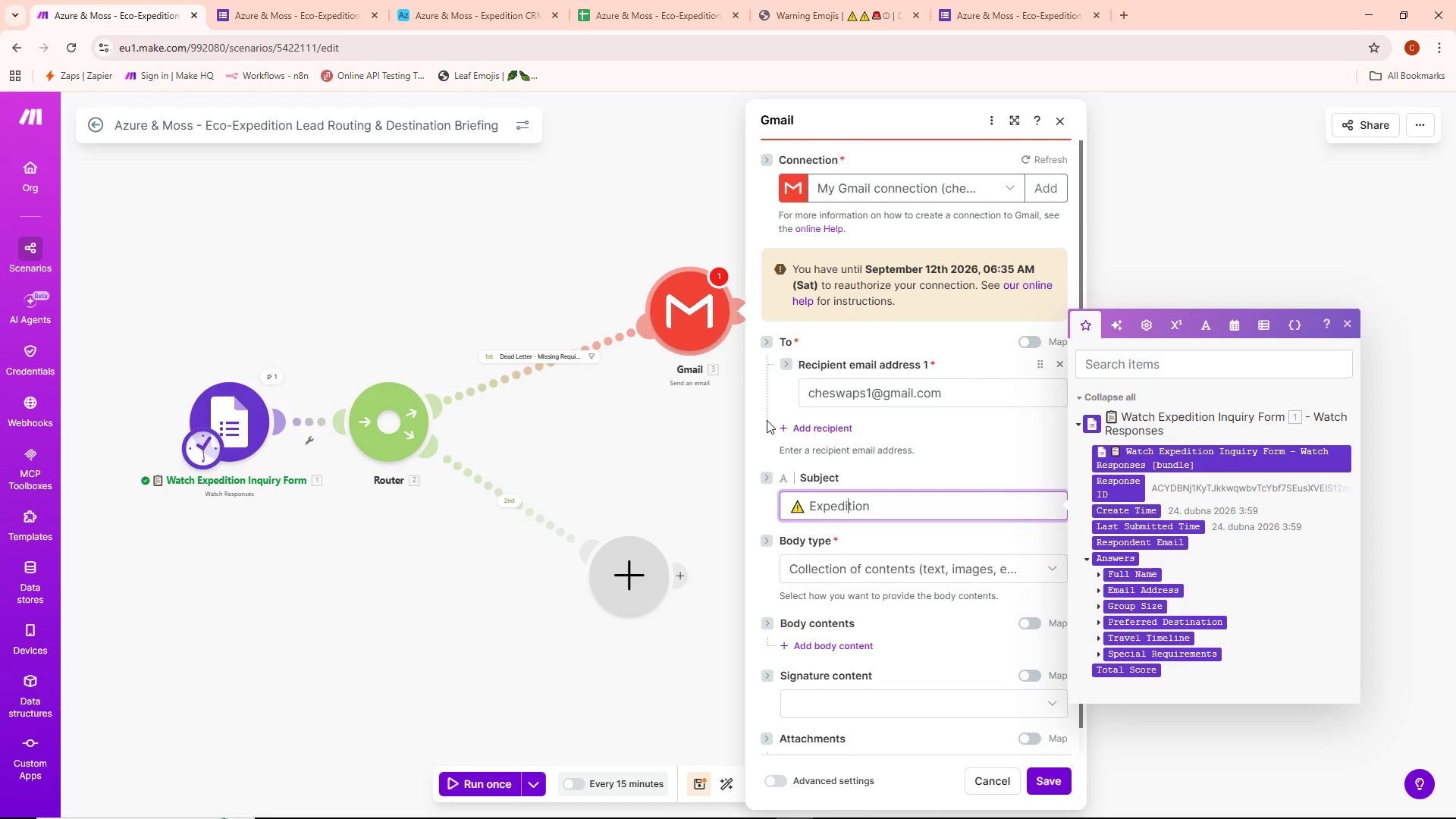 
key(ArrowRight)
 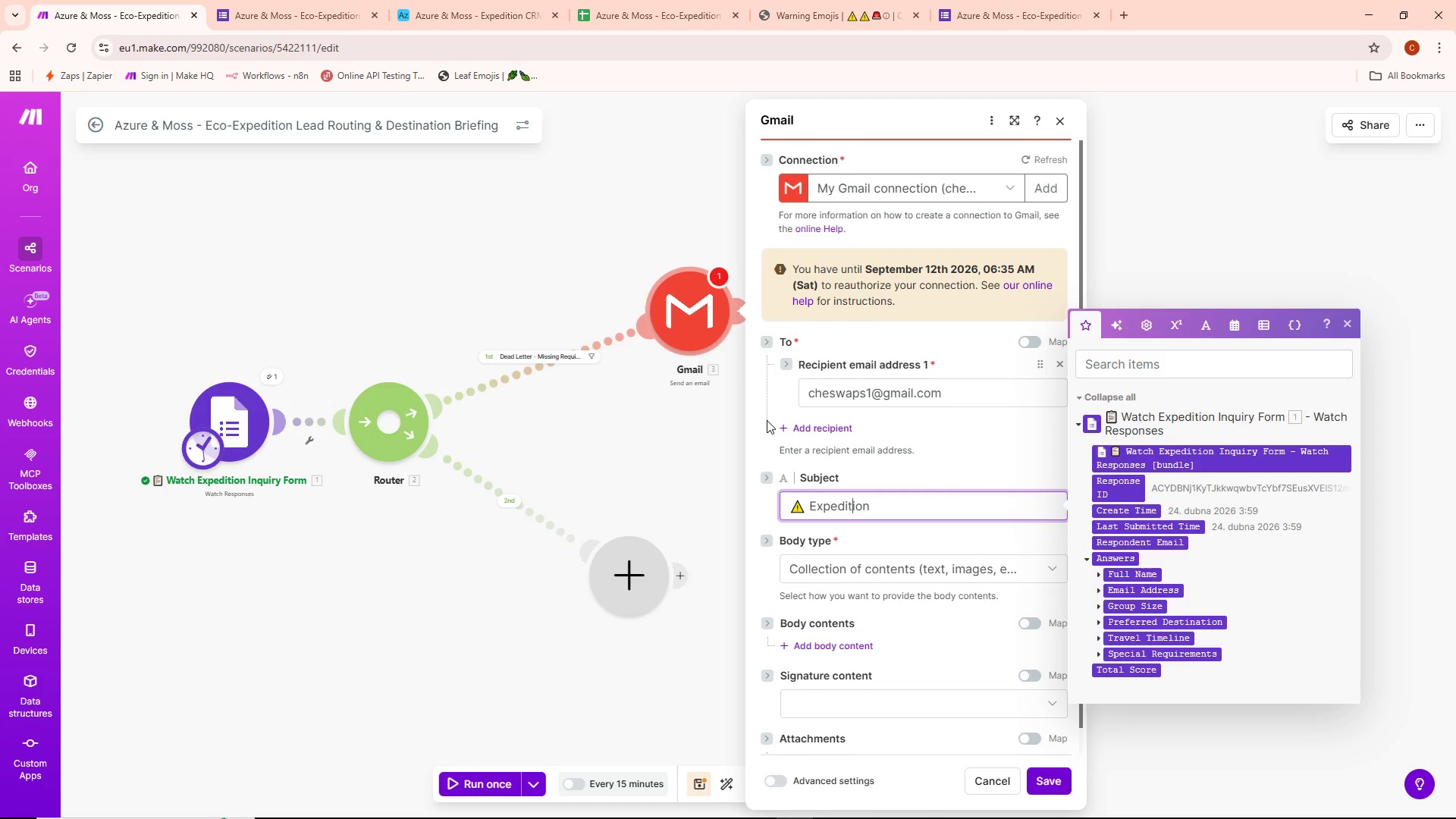 
key(ArrowRight)
 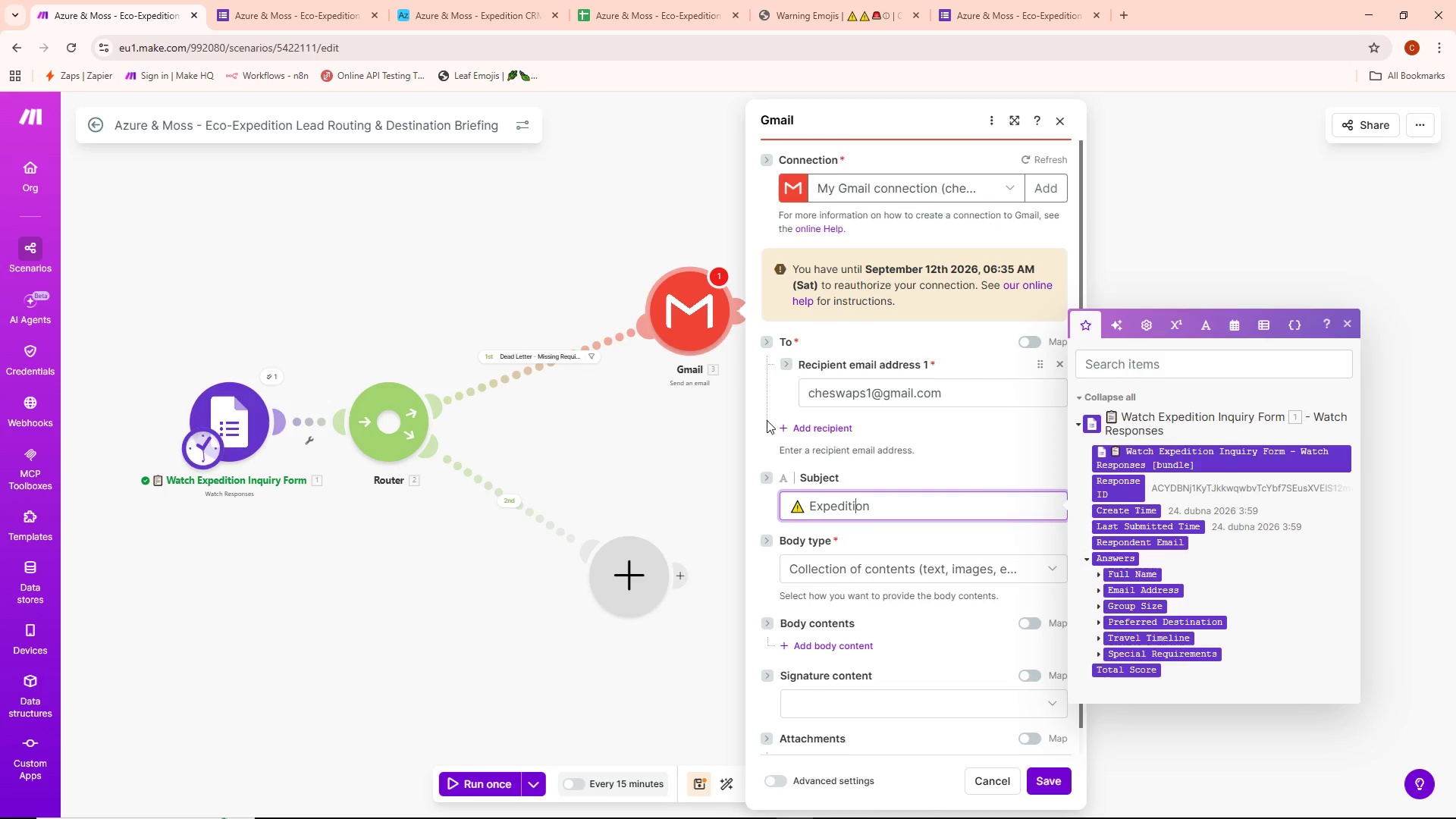 
key(ArrowRight)
 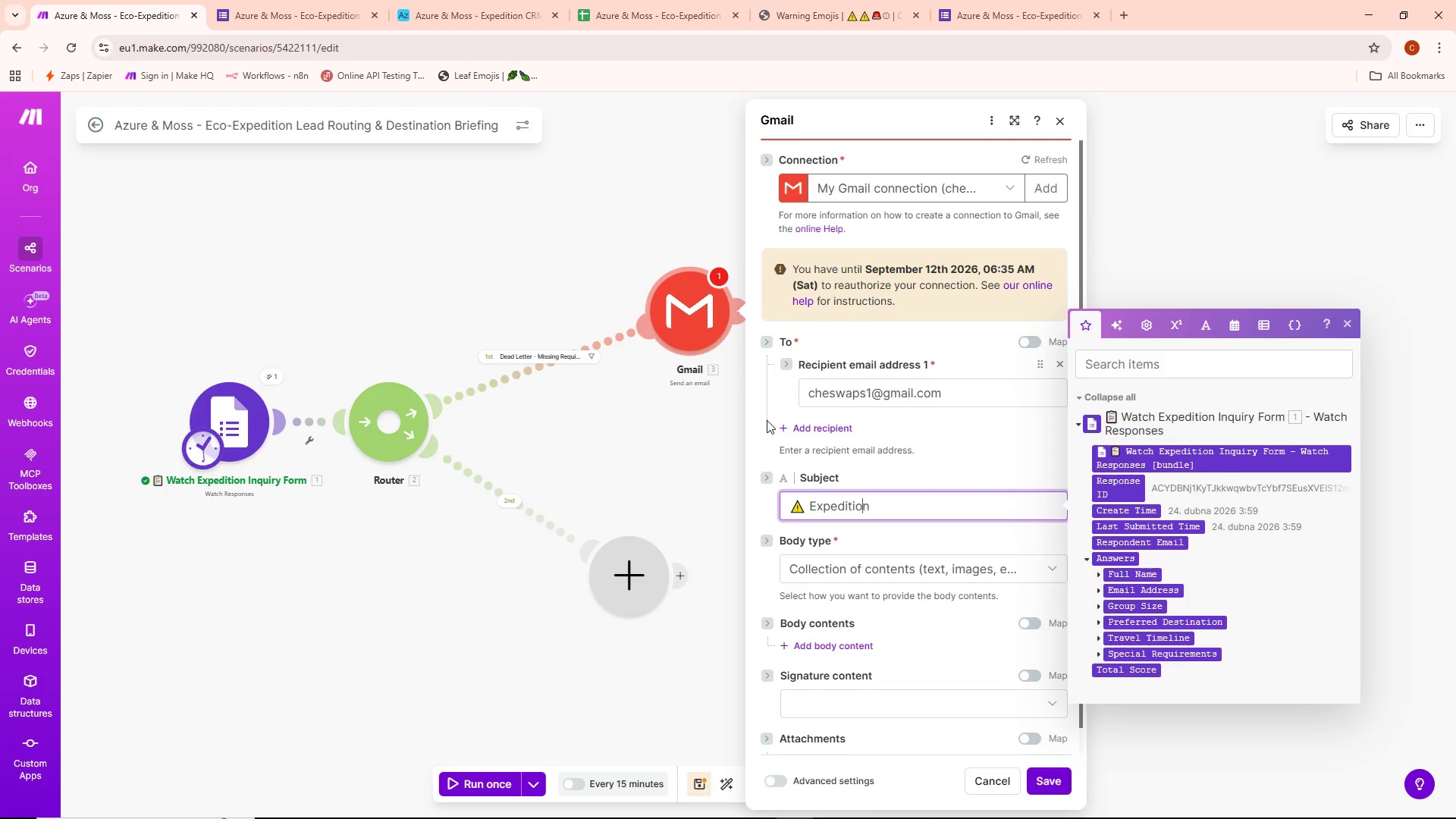 
key(ArrowRight)
 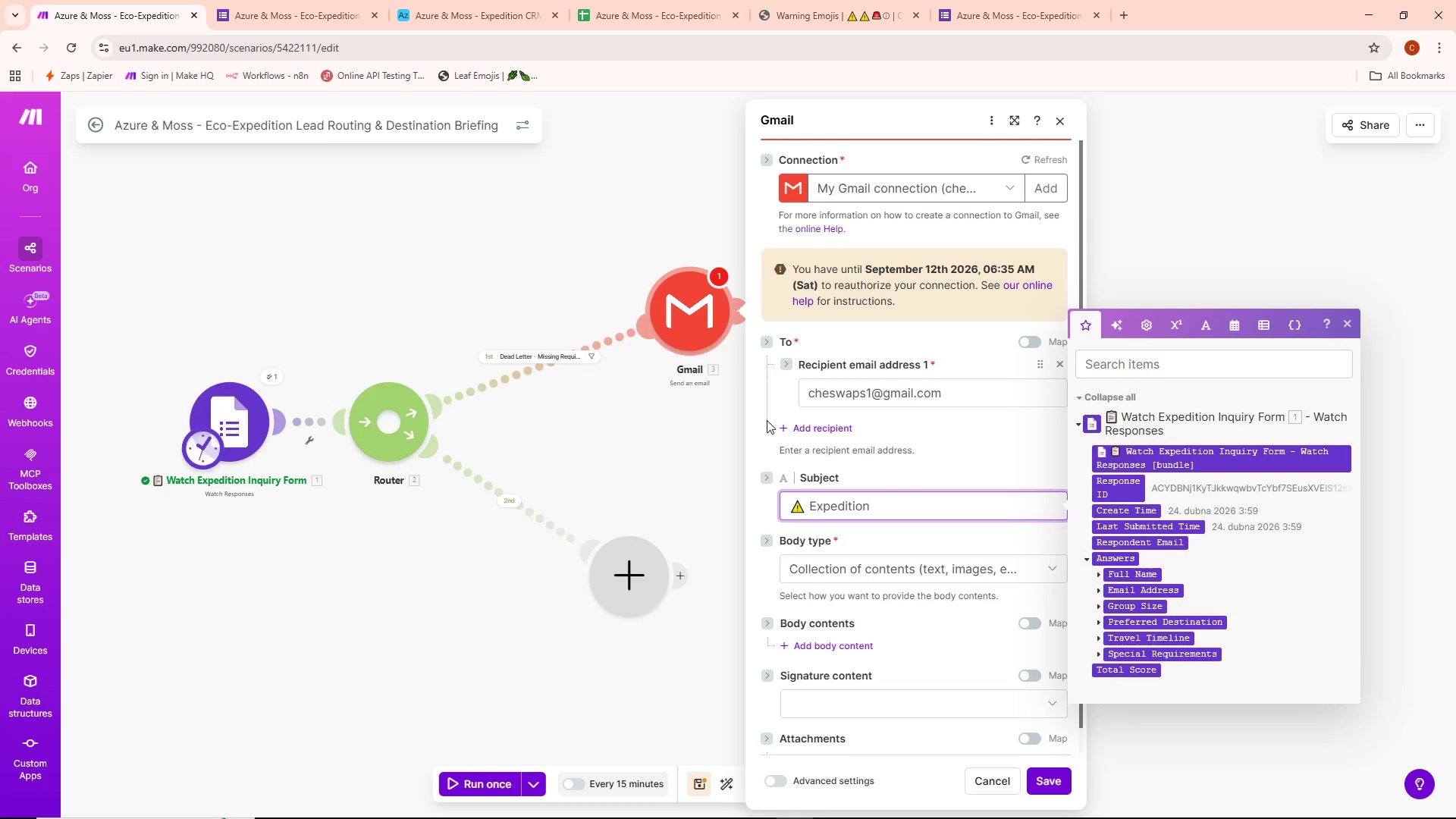 
type( Inquiry)
 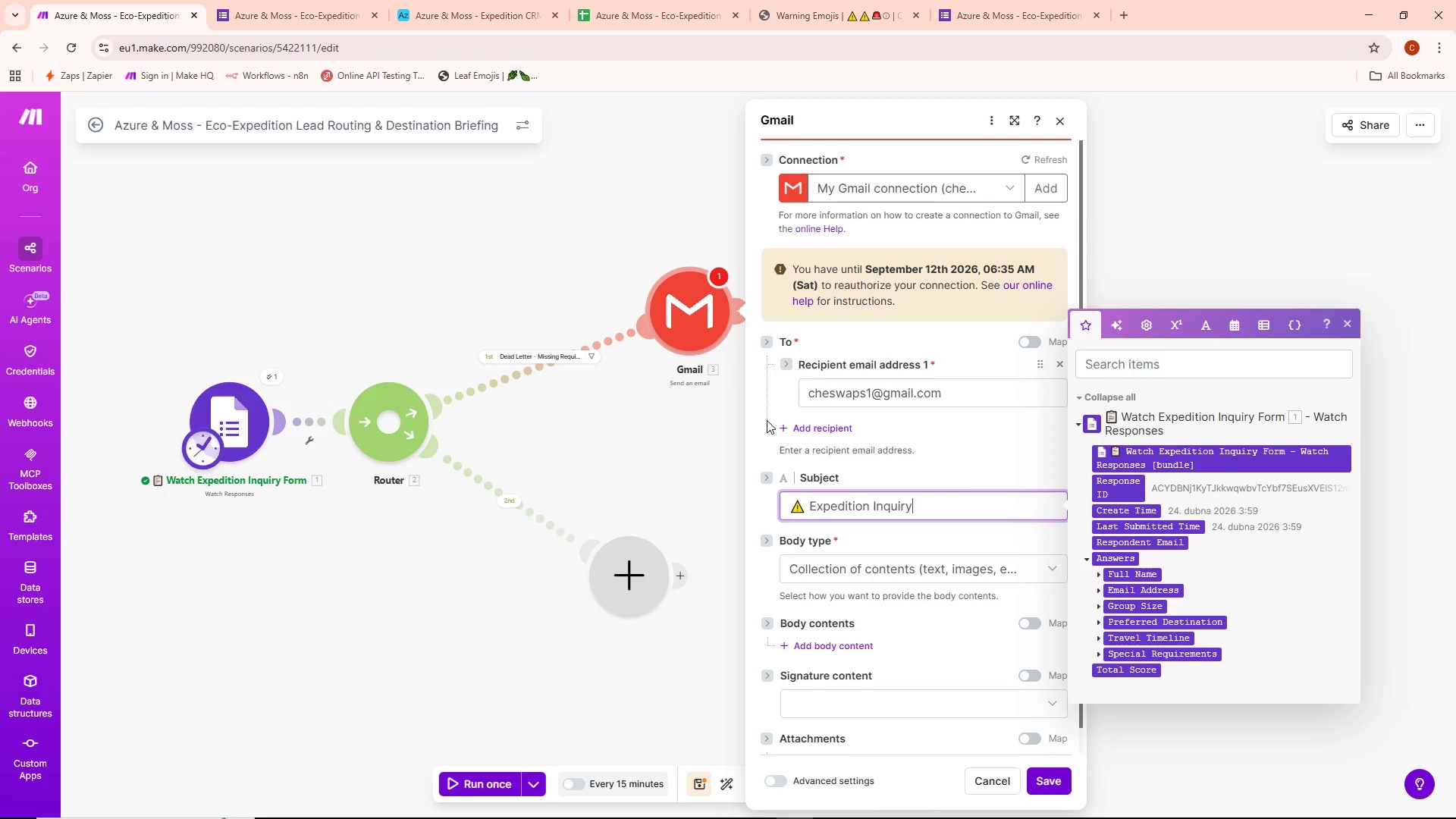 
type( Error - Missing Required Field)
 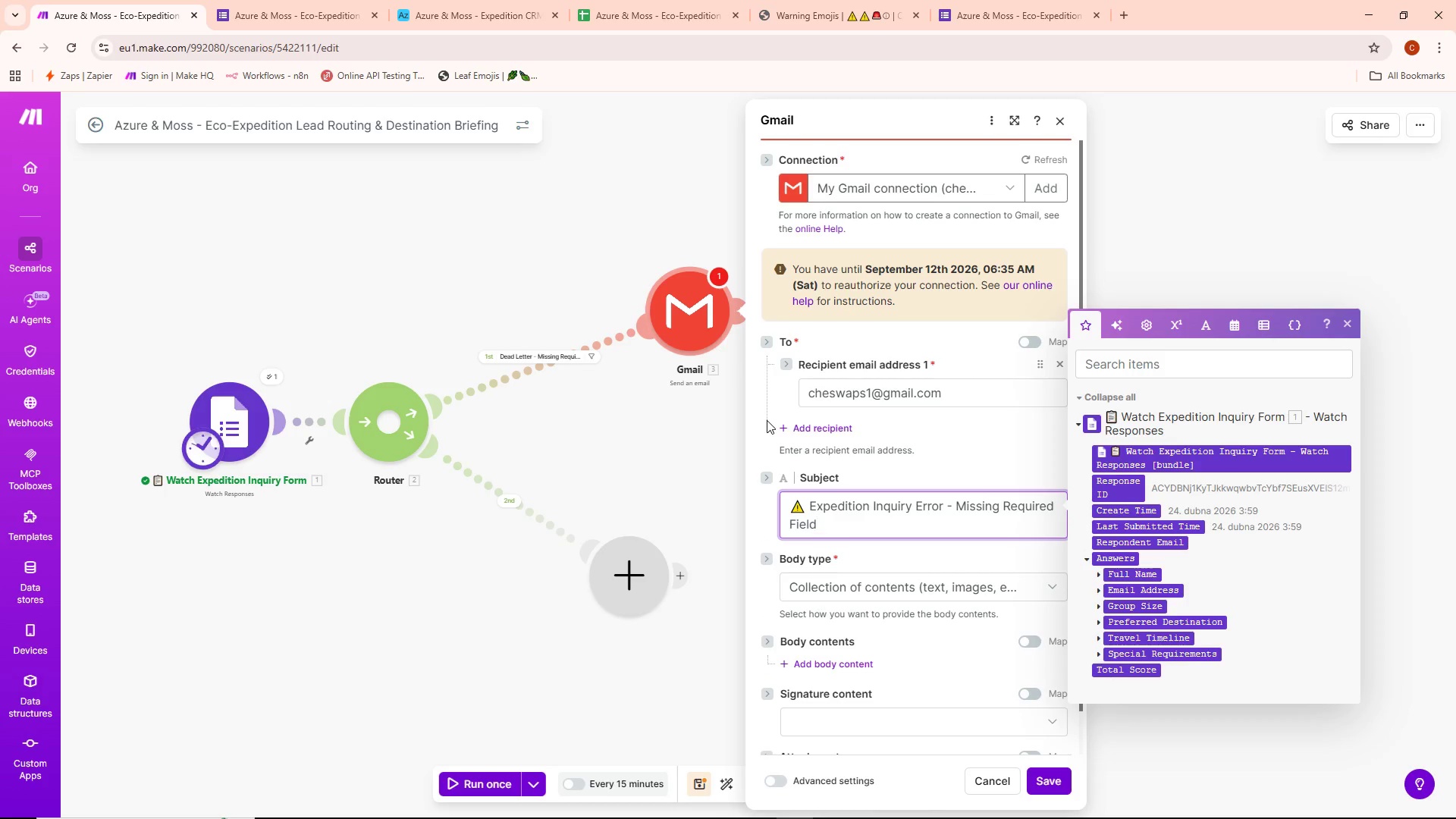 
left_click([764, 457])
 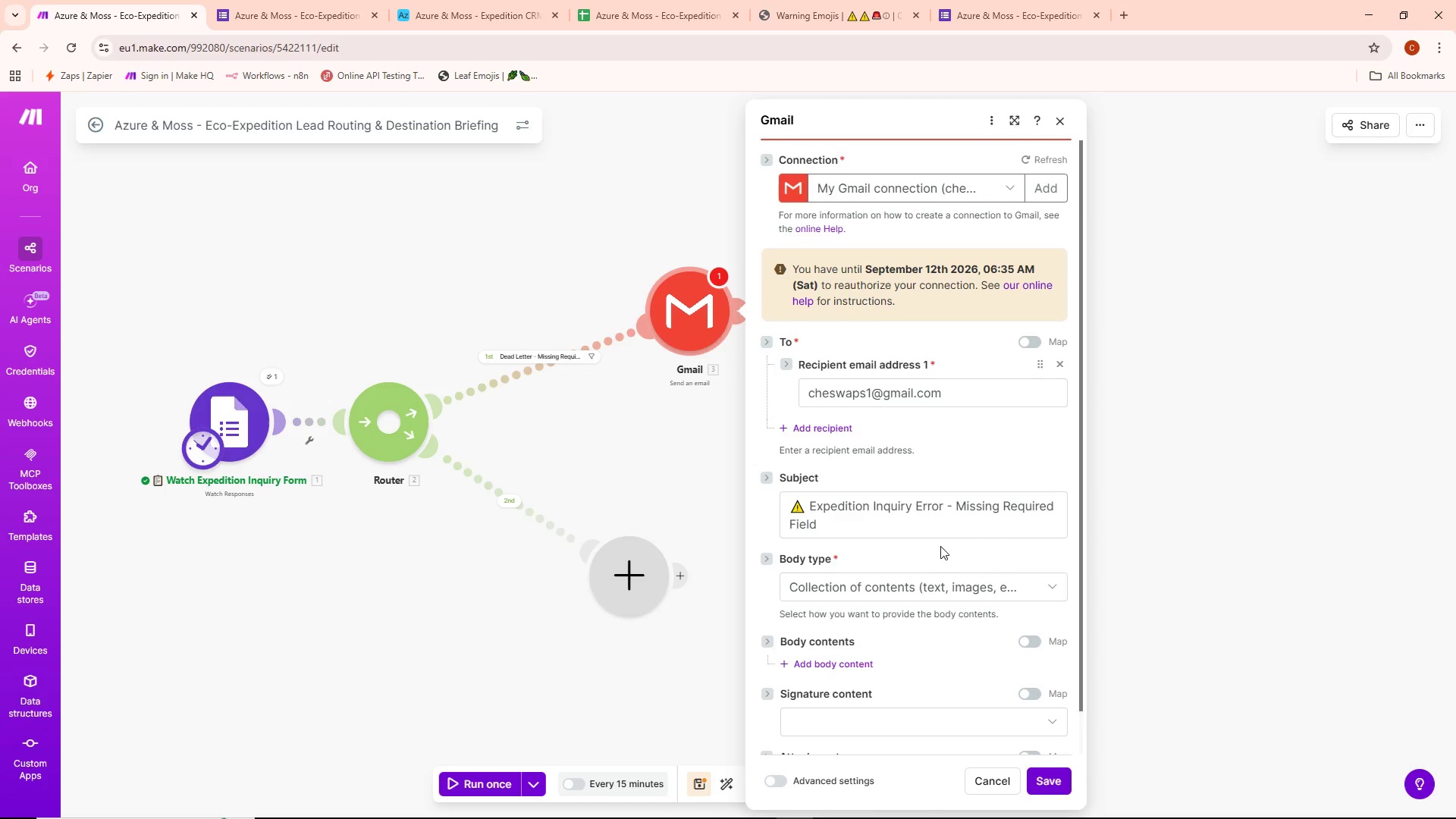 
scroll: coordinate [940, 546], scroll_direction: down, amount: 2.0
 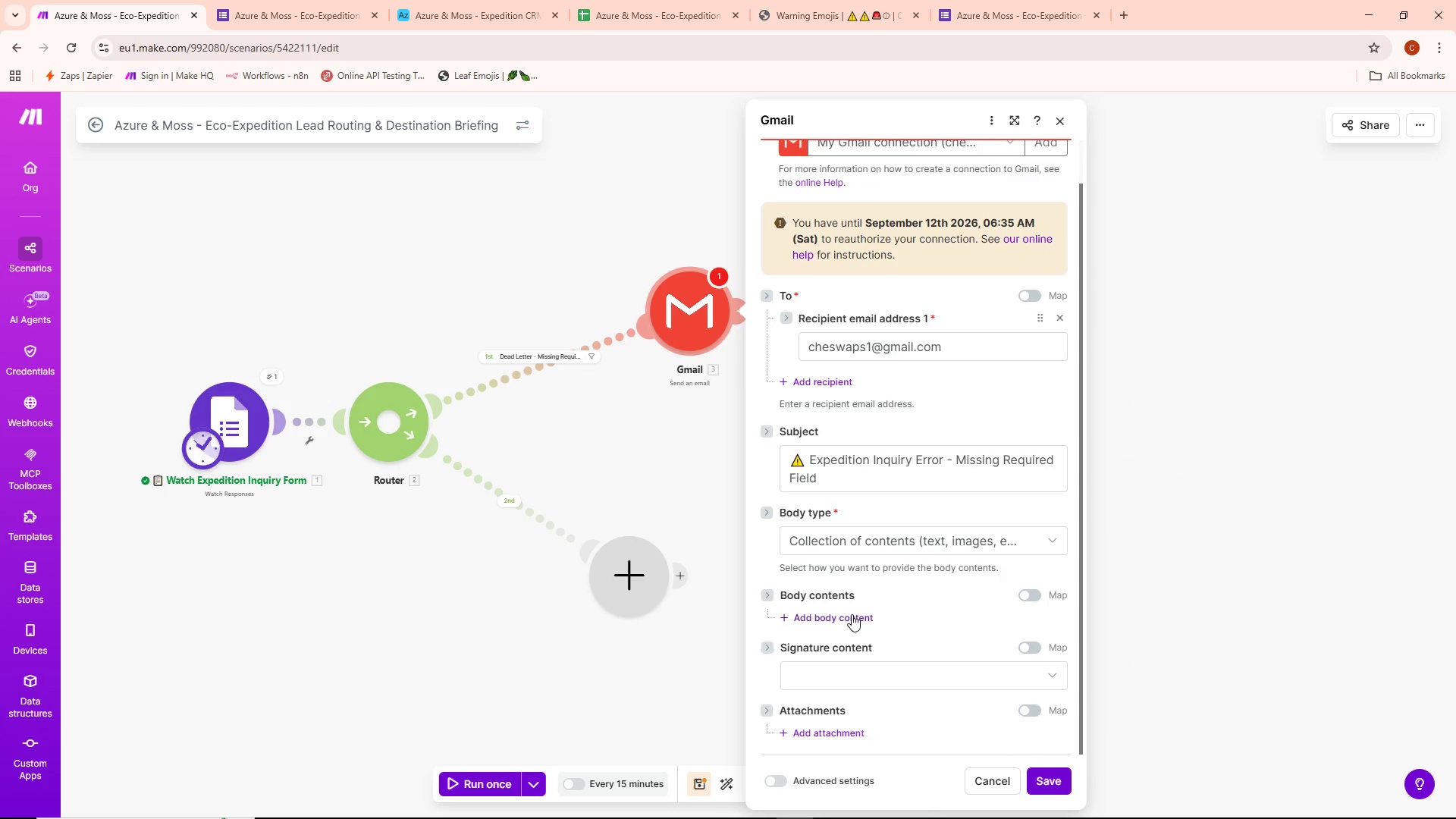 
left_click([843, 614])
 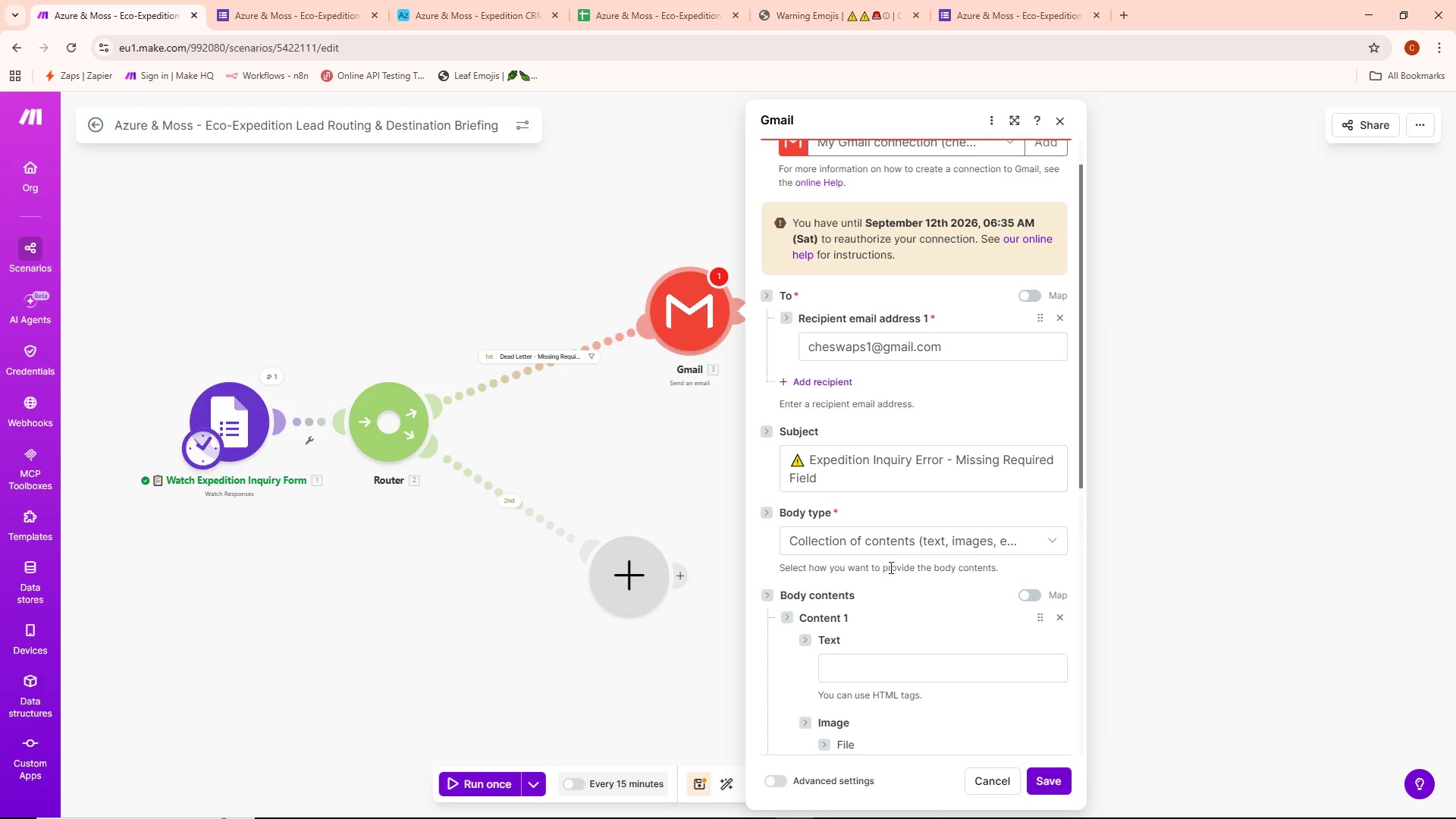 
scroll: coordinate [899, 554], scroll_direction: down, amount: 2.0
 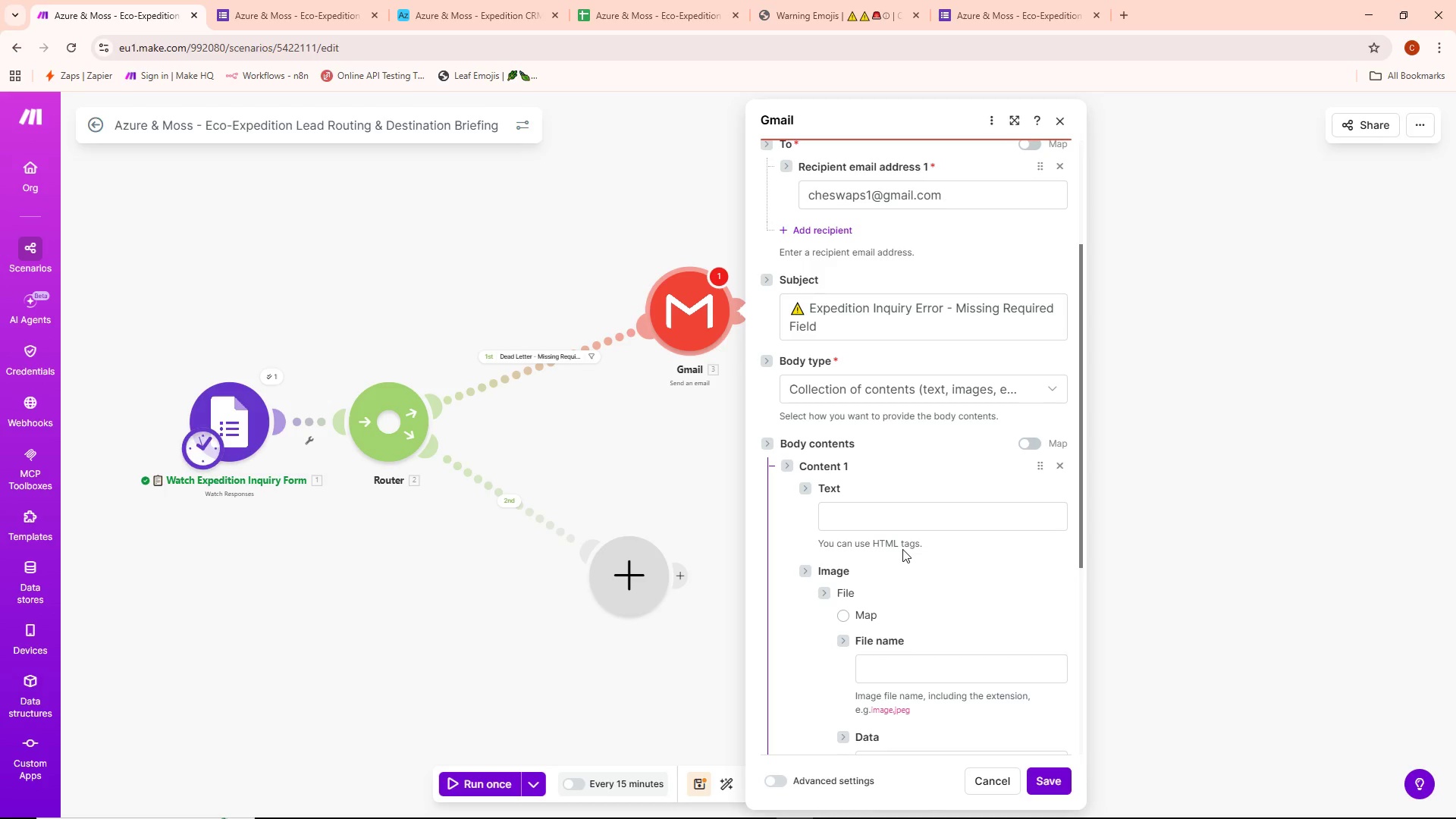 
wait(7.9)
 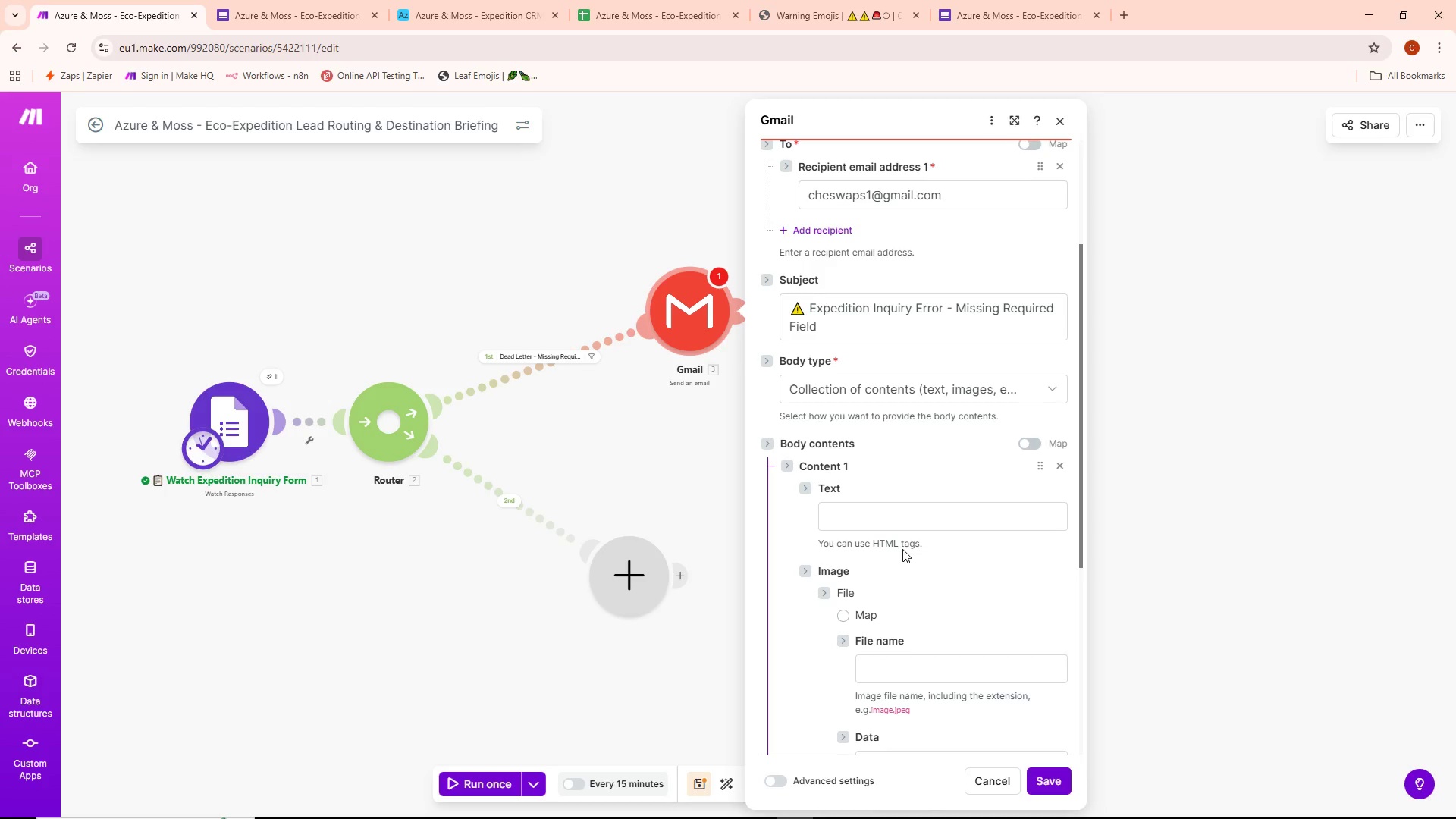 
left_click([913, 524])
 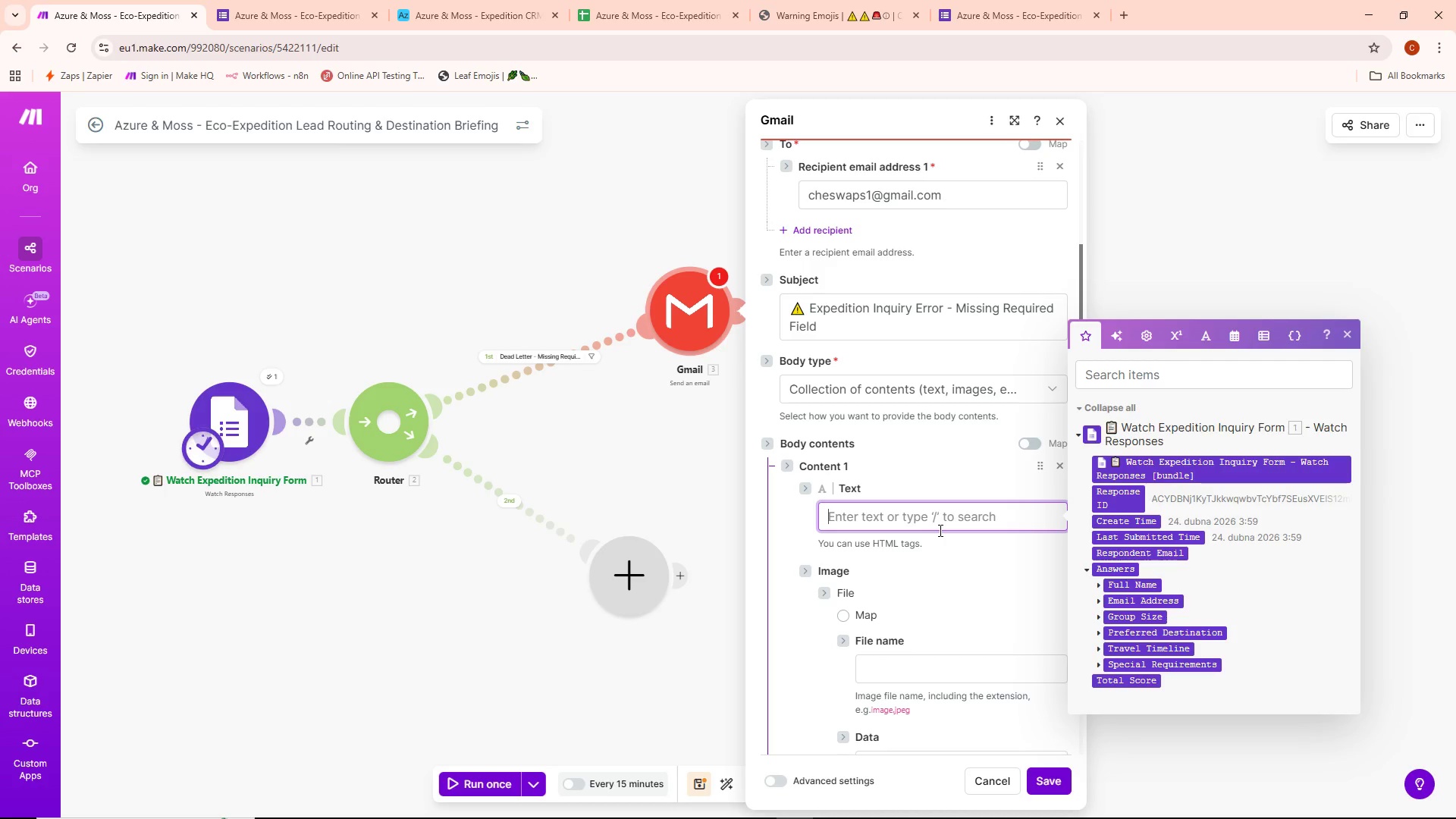 
type(An expedition inquiry was submitted with missing required information)
 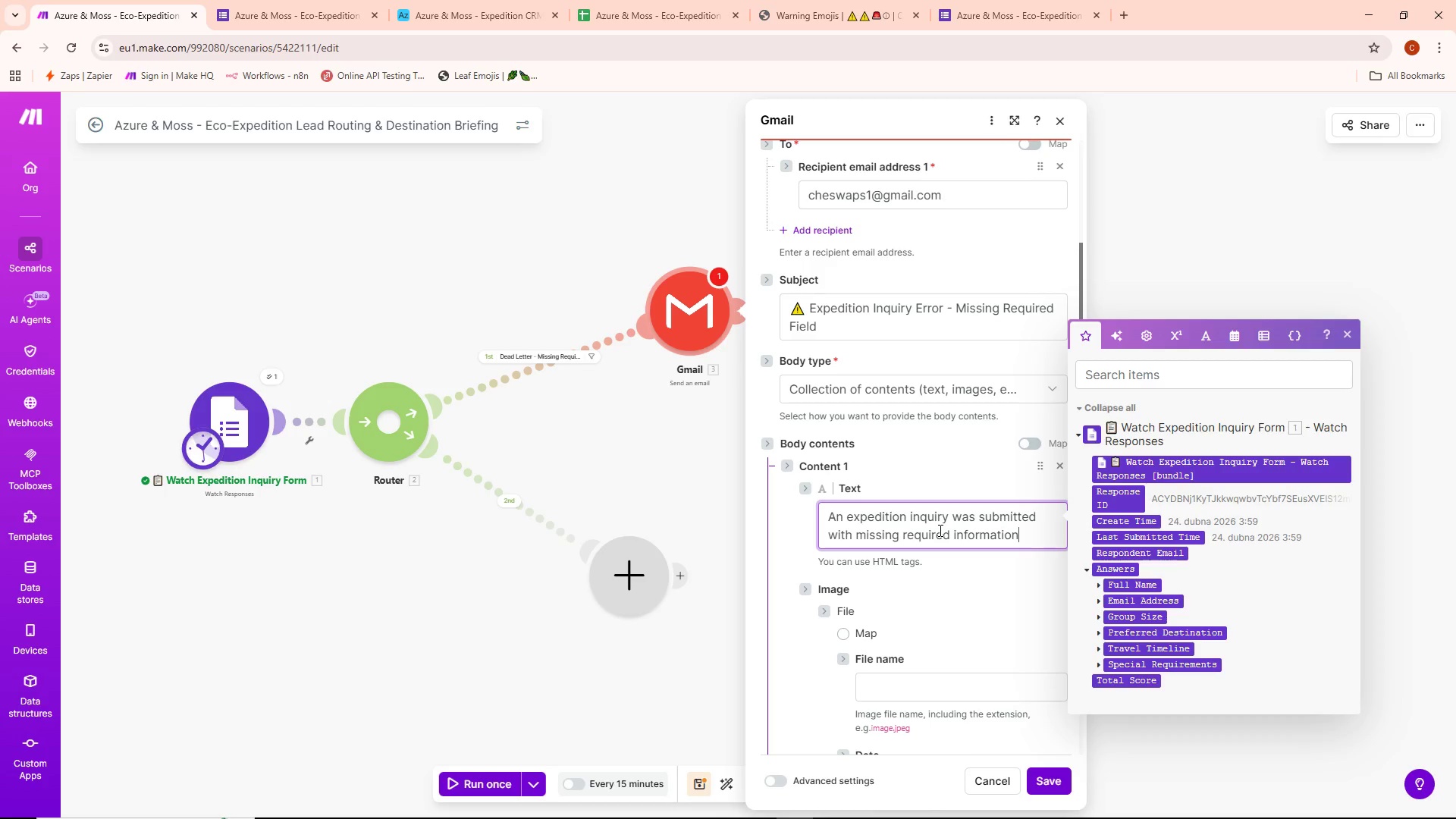 
type( and cannot be processed.)
 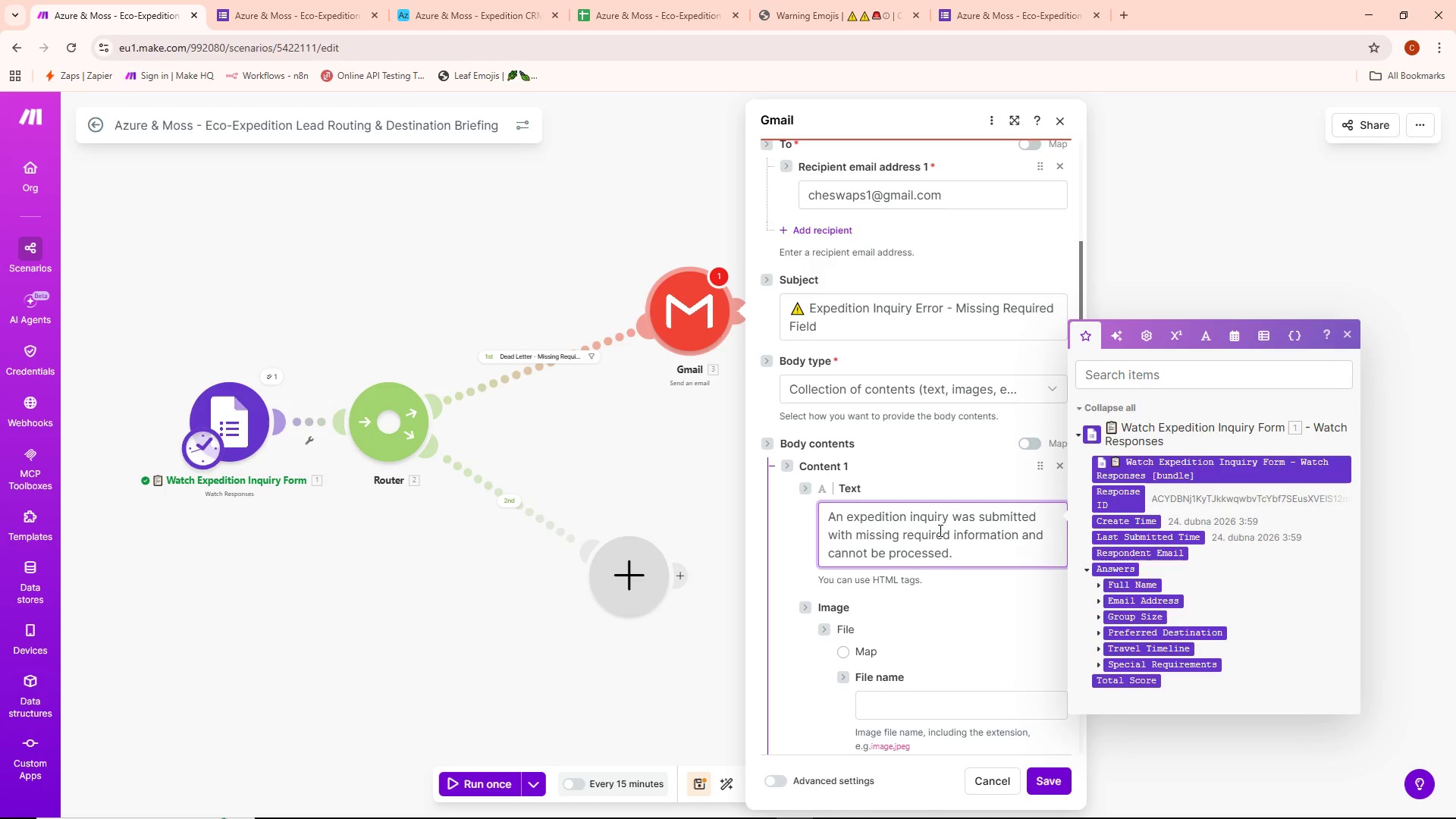 
key(Enter)
 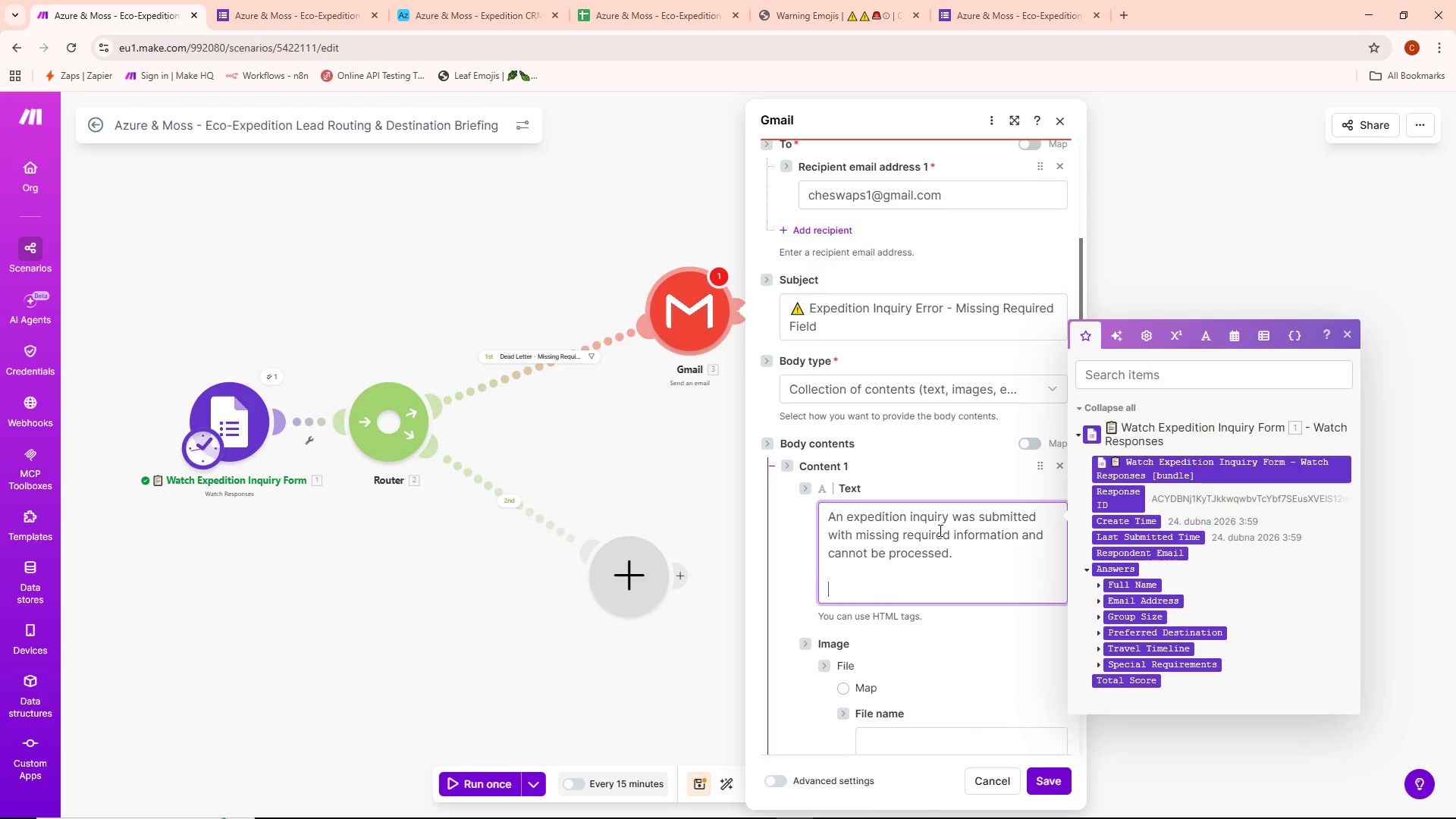 
key(Enter)
 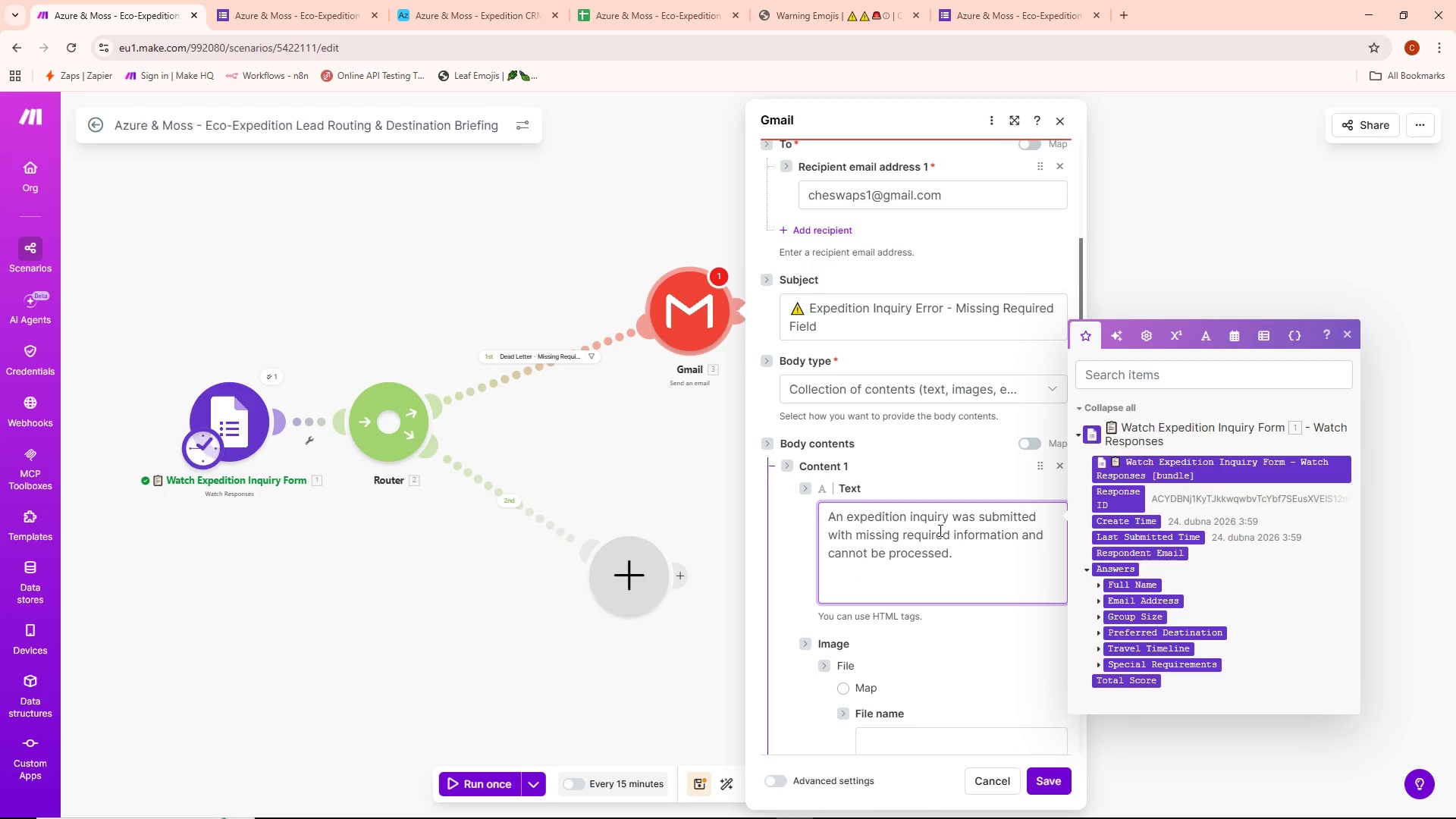 
type(Name: )
 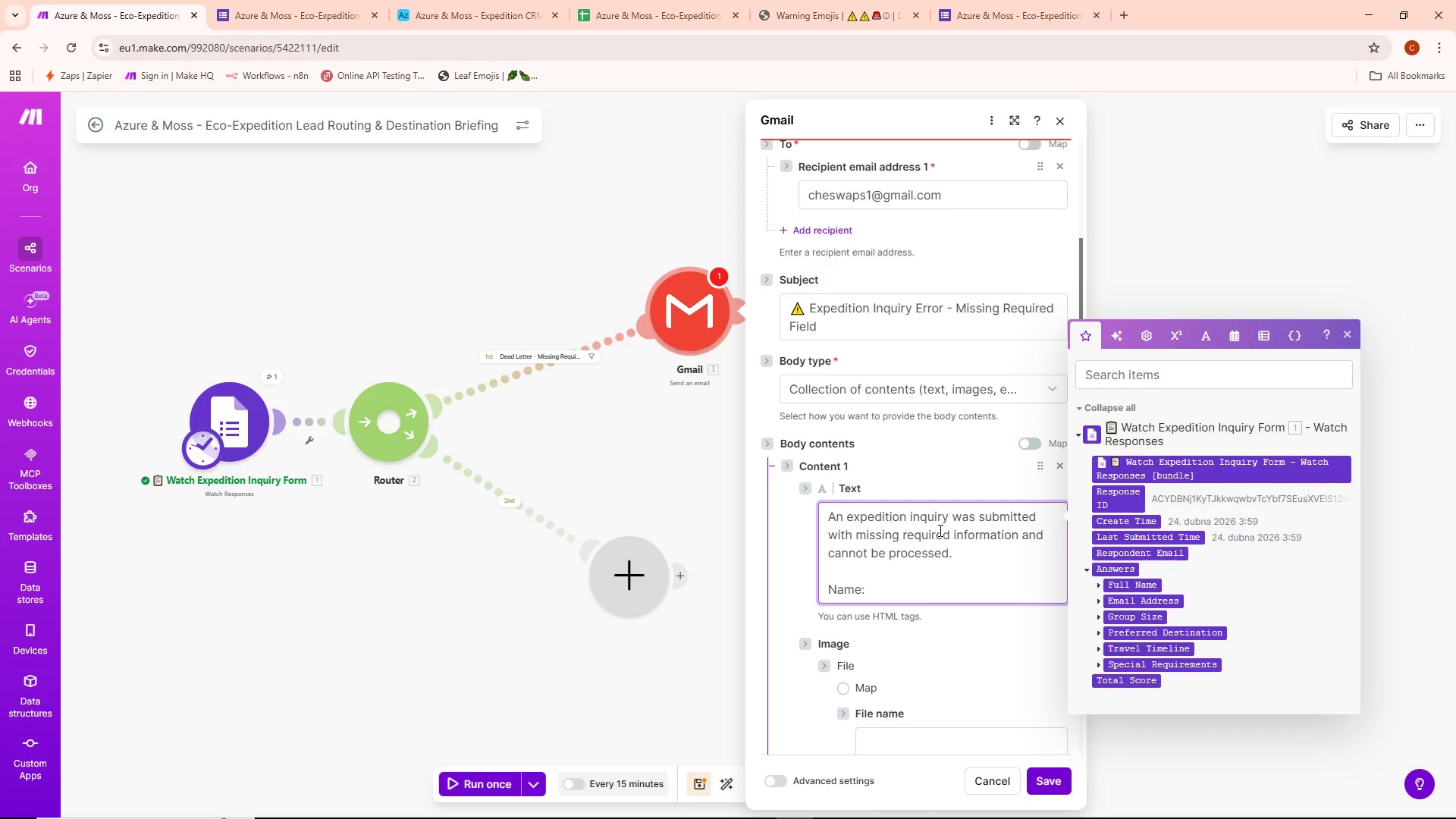 
key(Enter)
 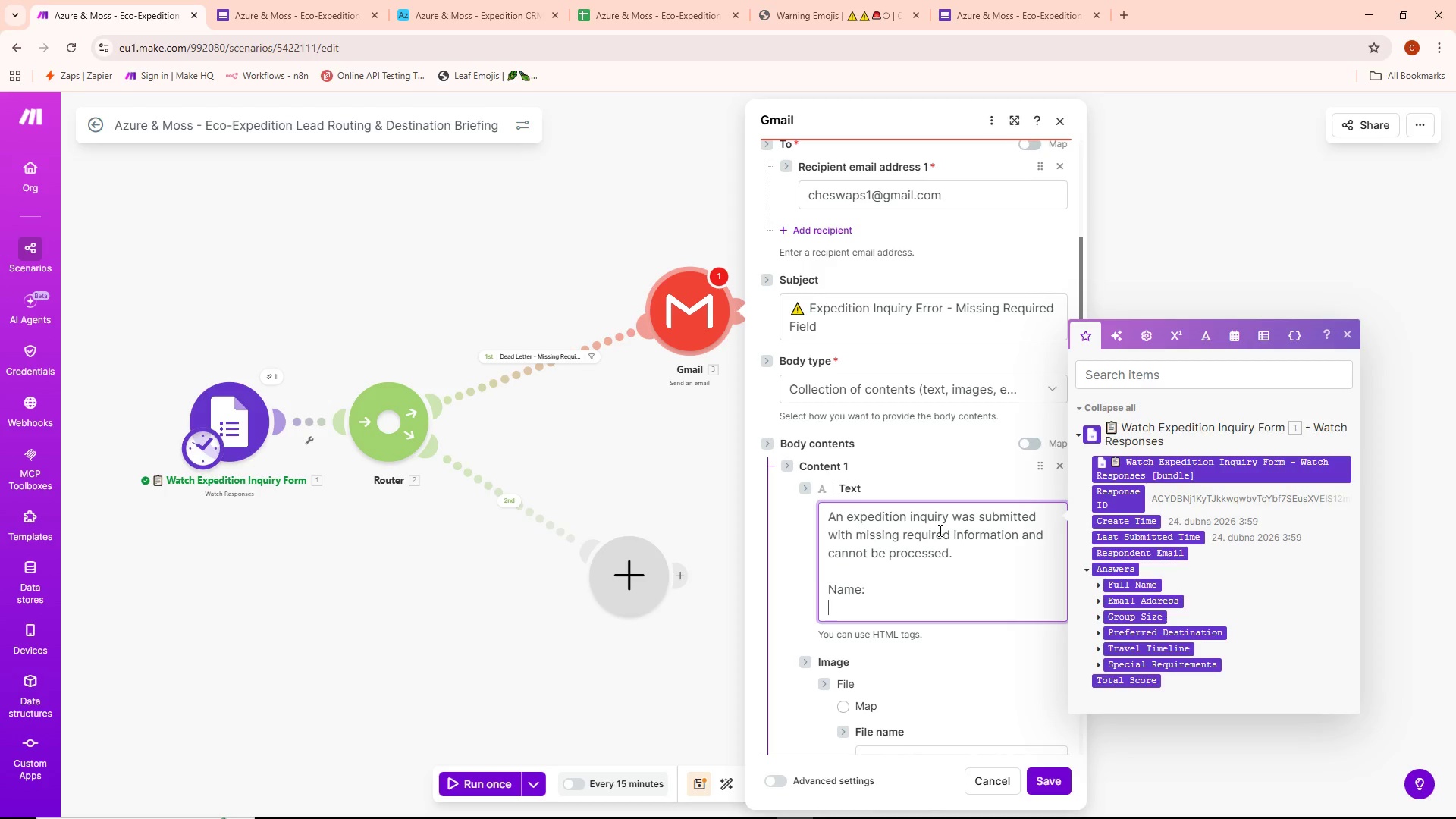 
type(Email:)
 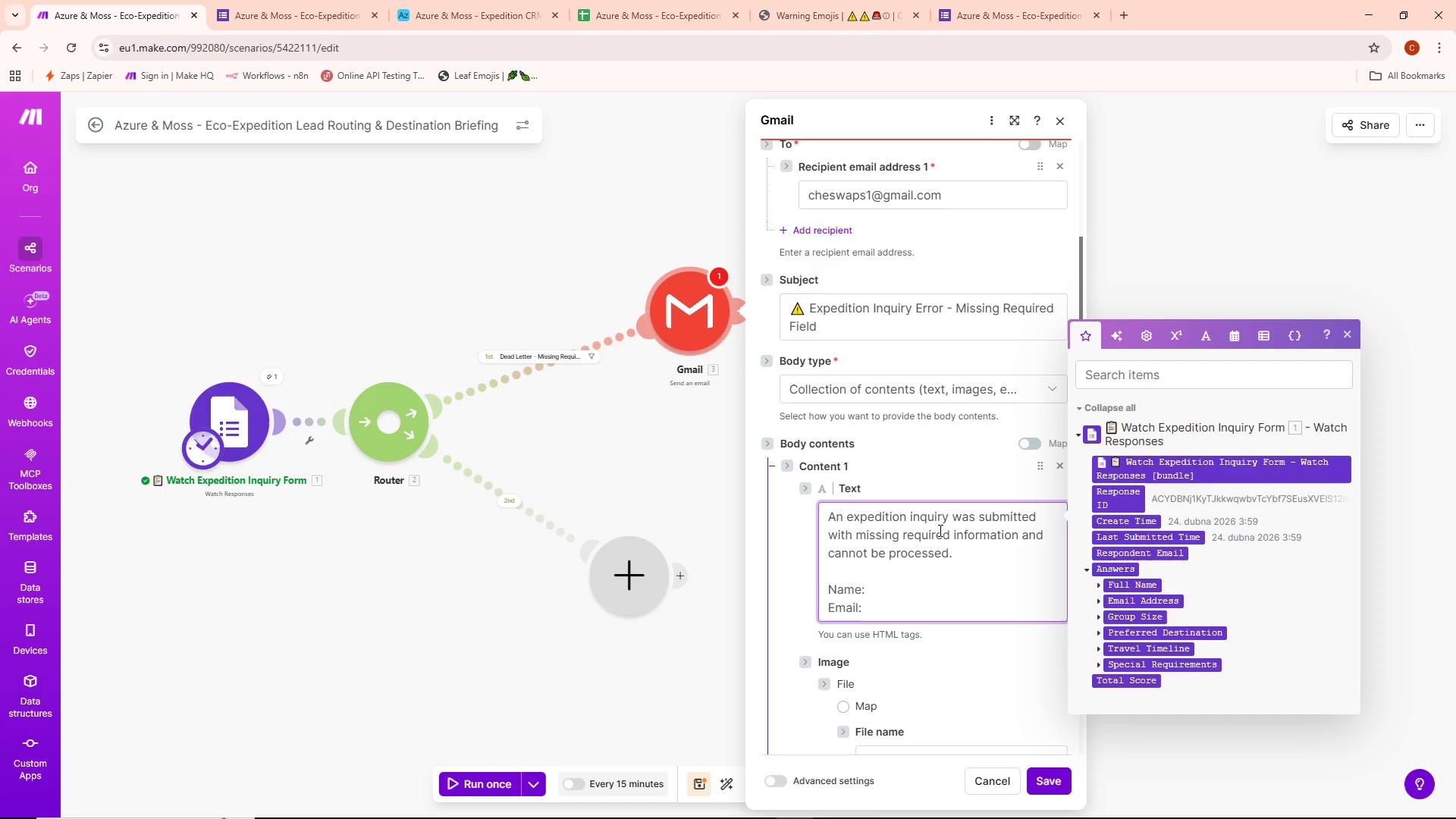 
key(Enter)
 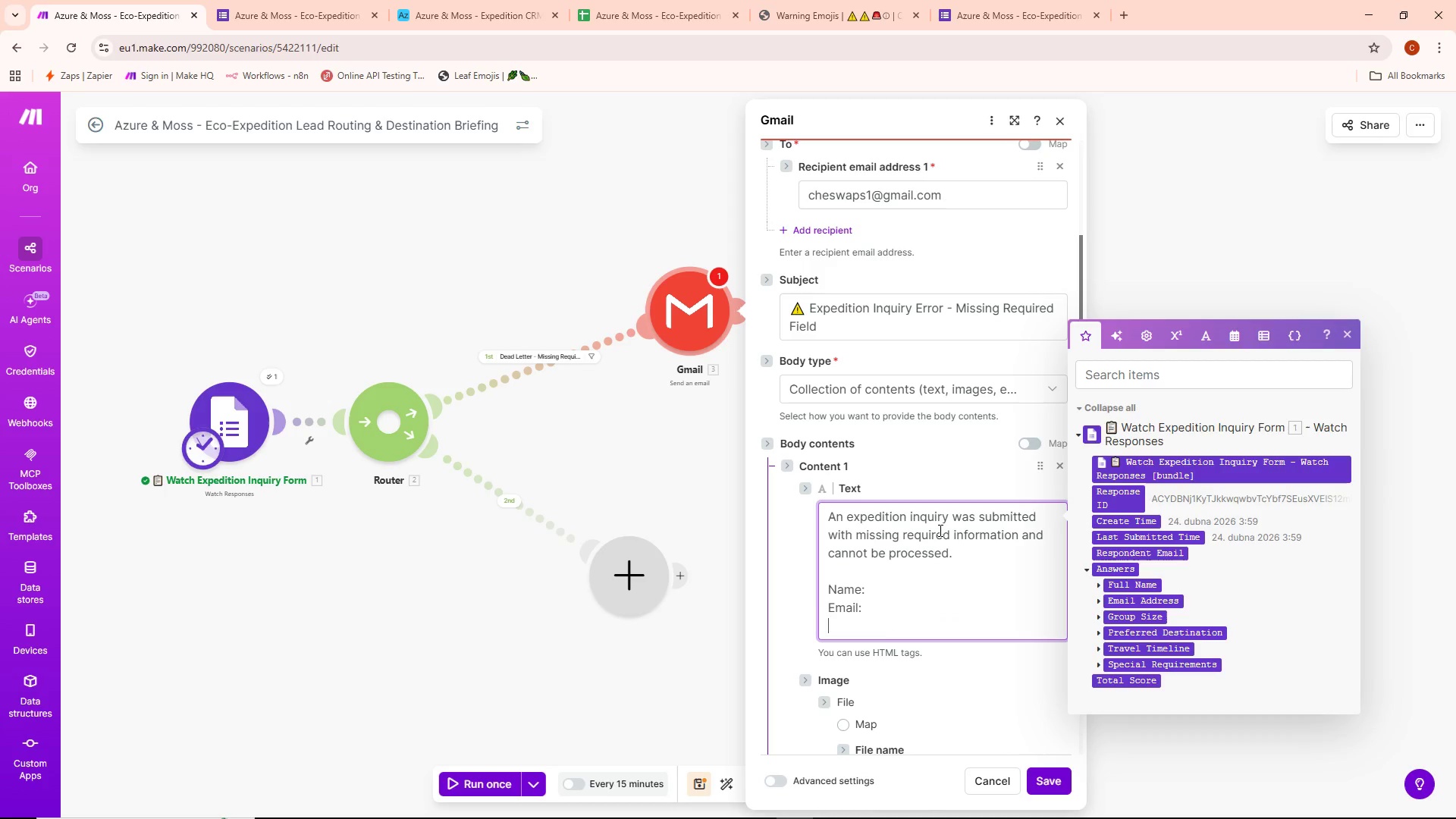 
type(Destination:)
 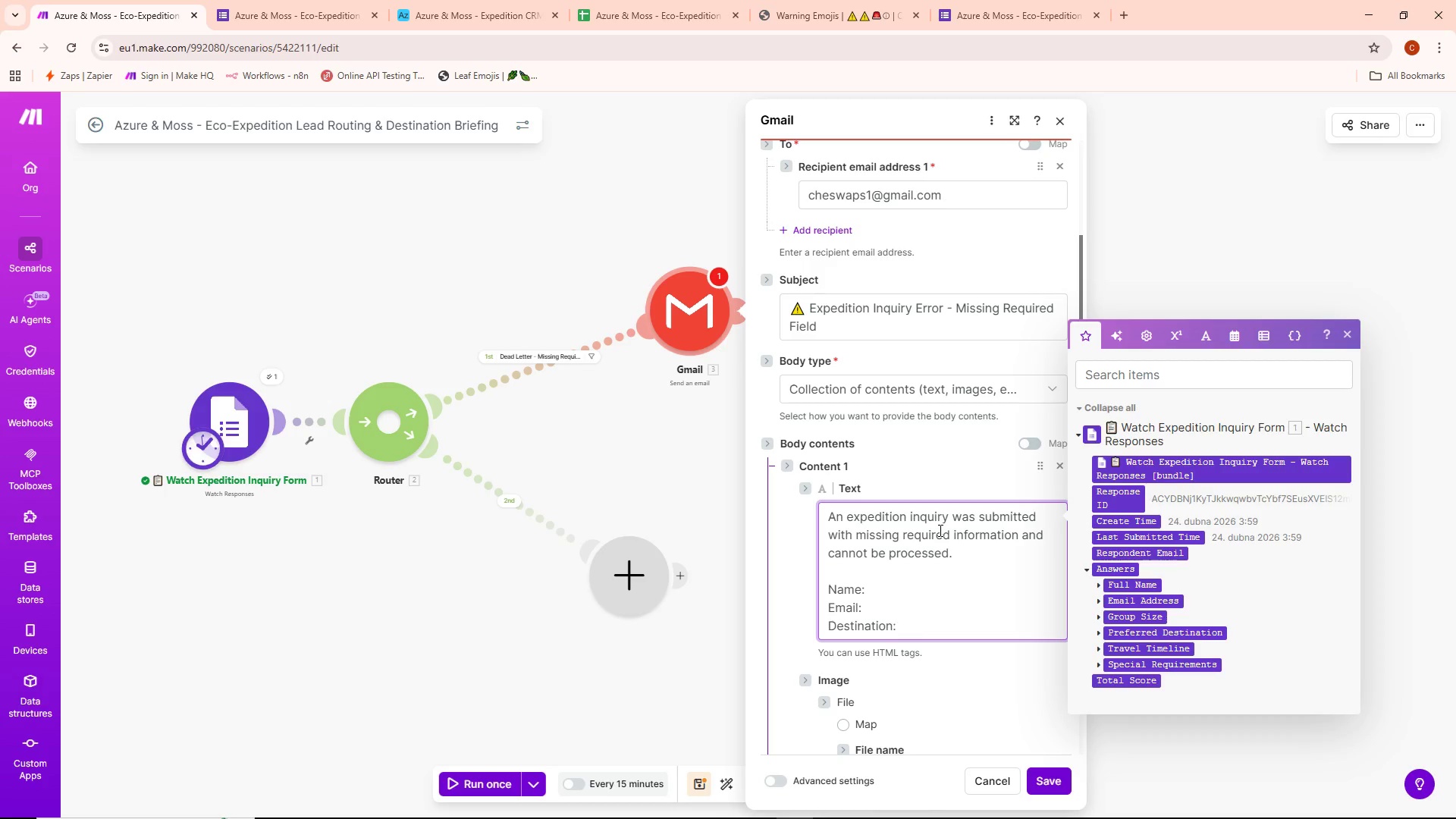 
key(Enter)
 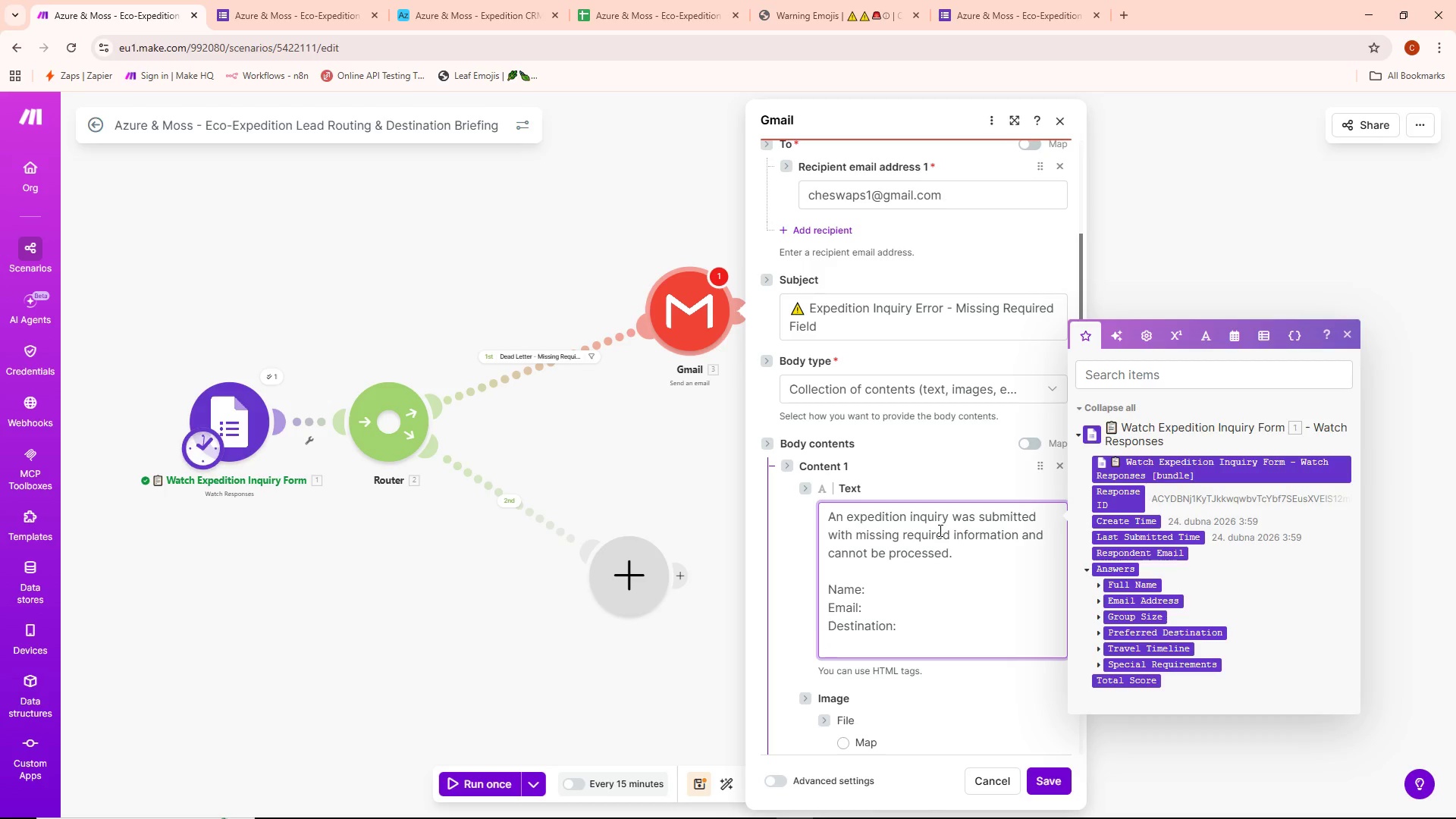 
type(Group Size:)
 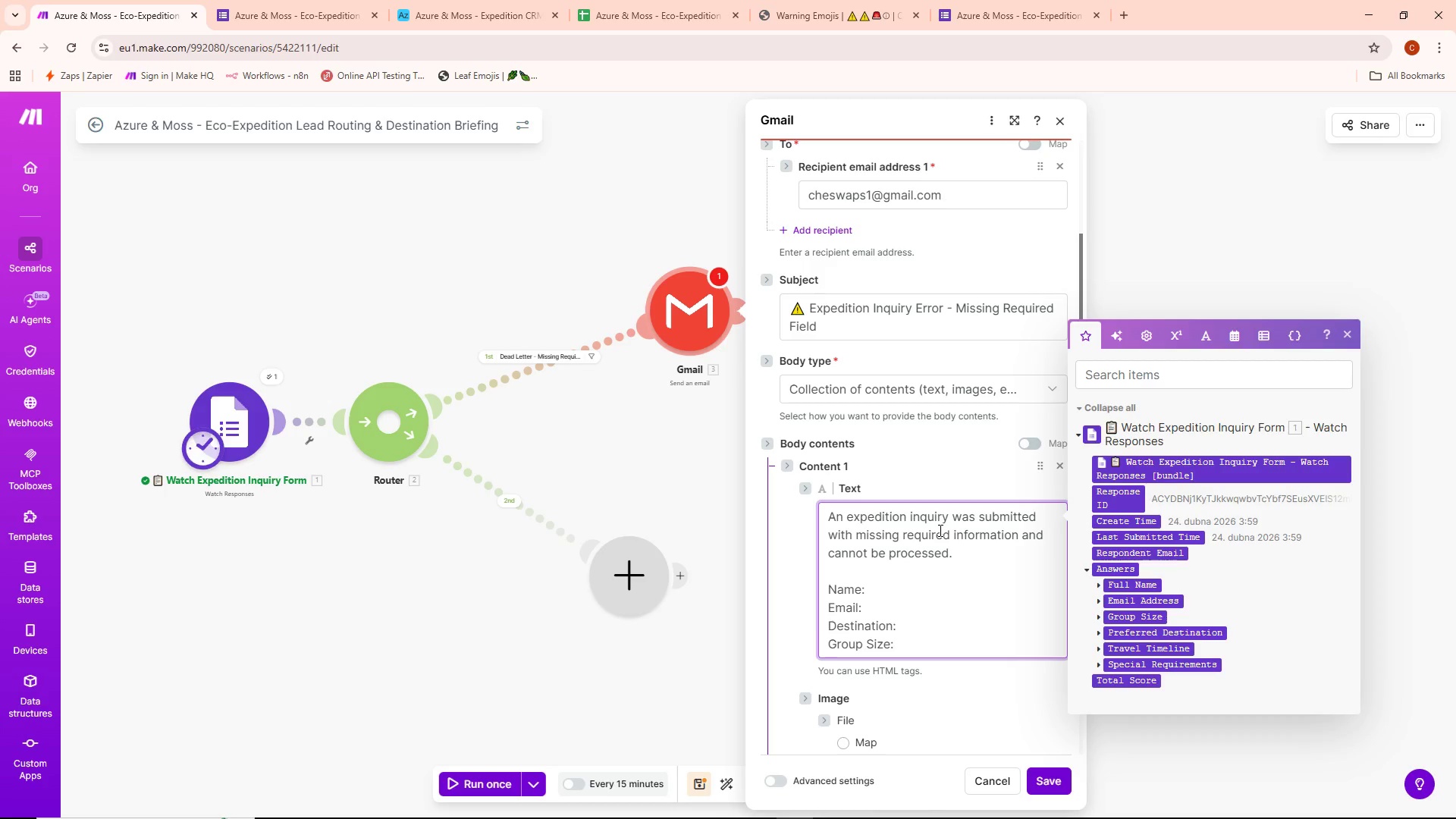 
key(Enter)
 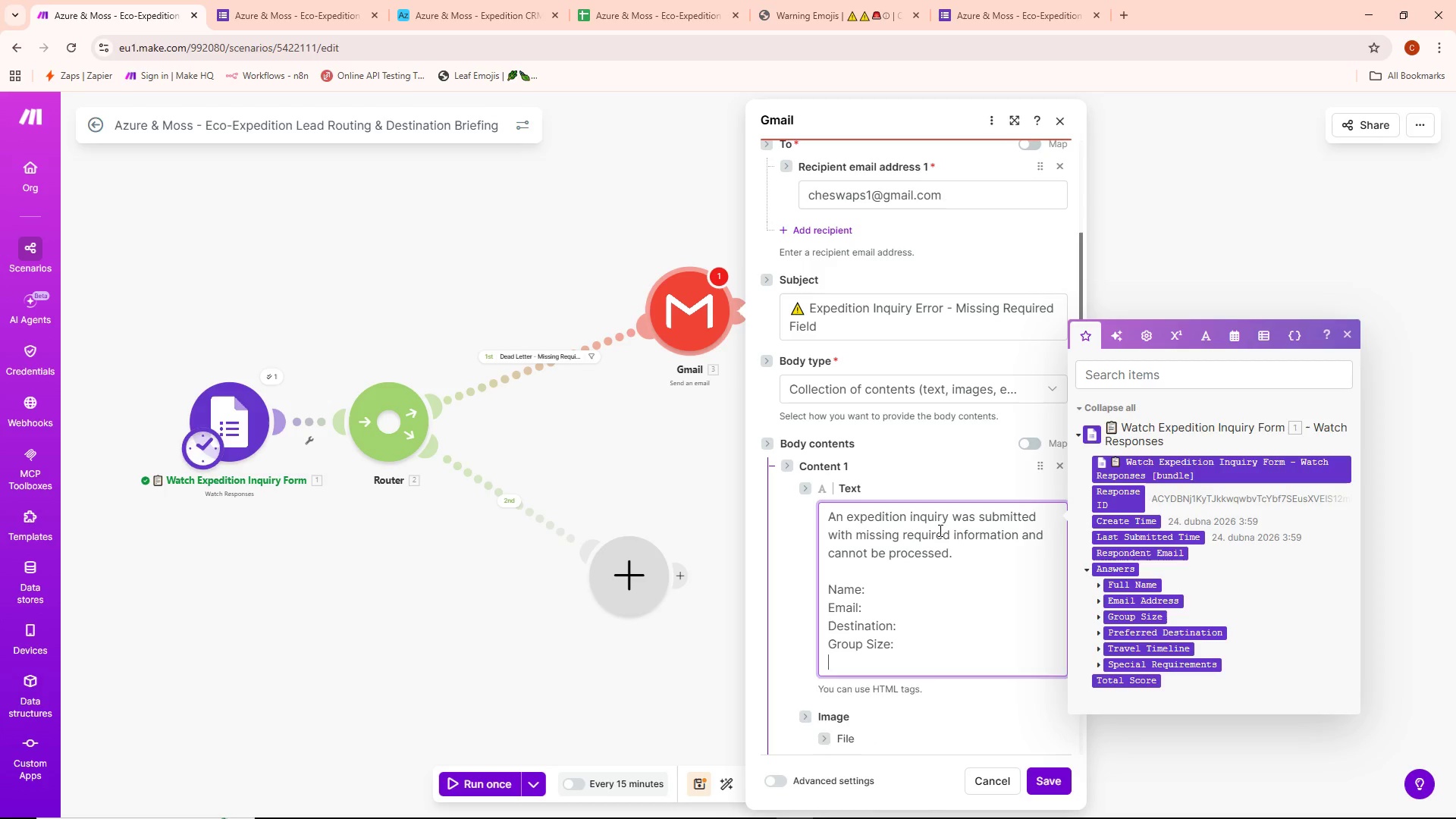 
key(Enter)
 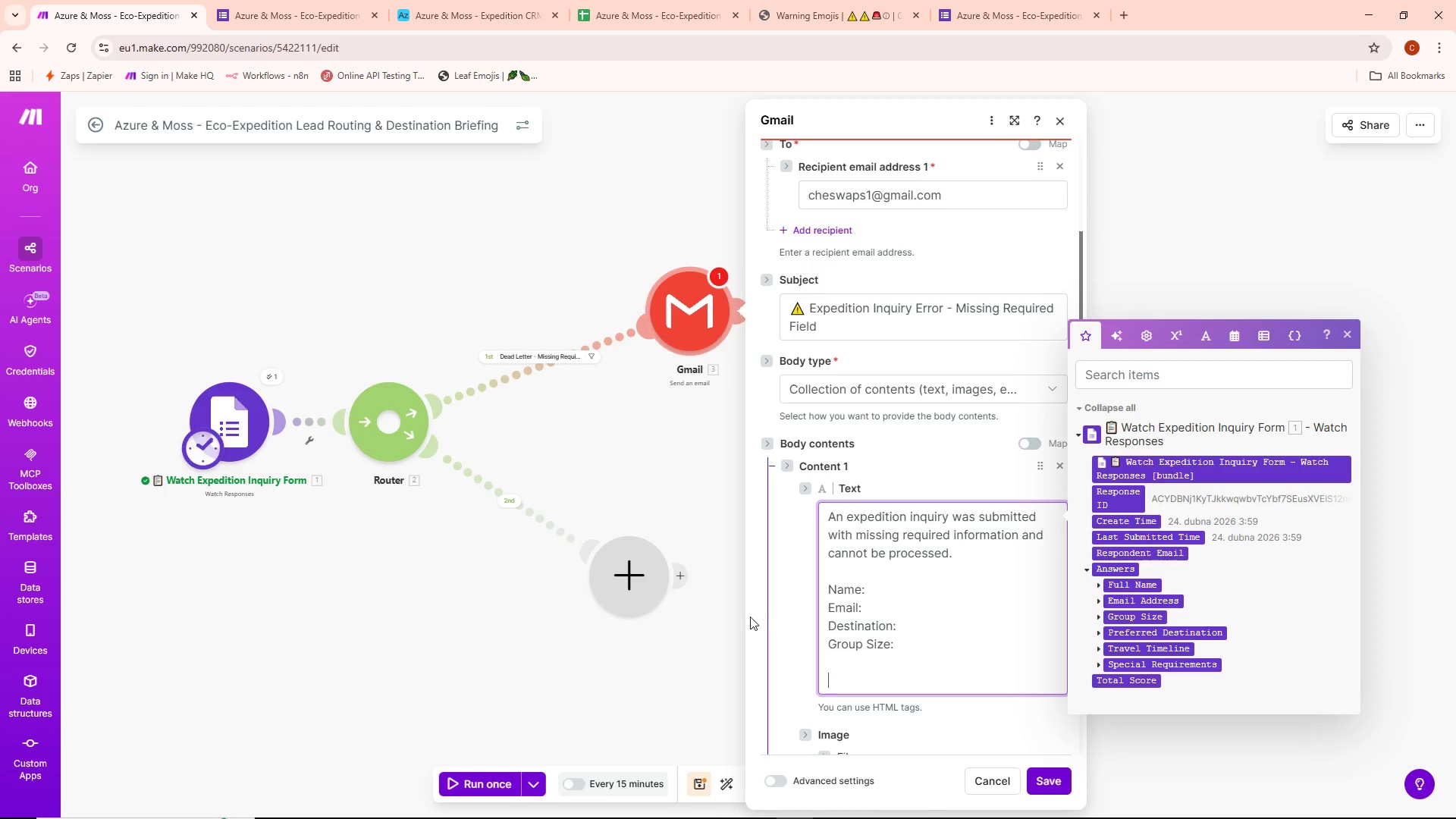 
scroll: coordinate [944, 539], scroll_direction: down, amount: 2.0
 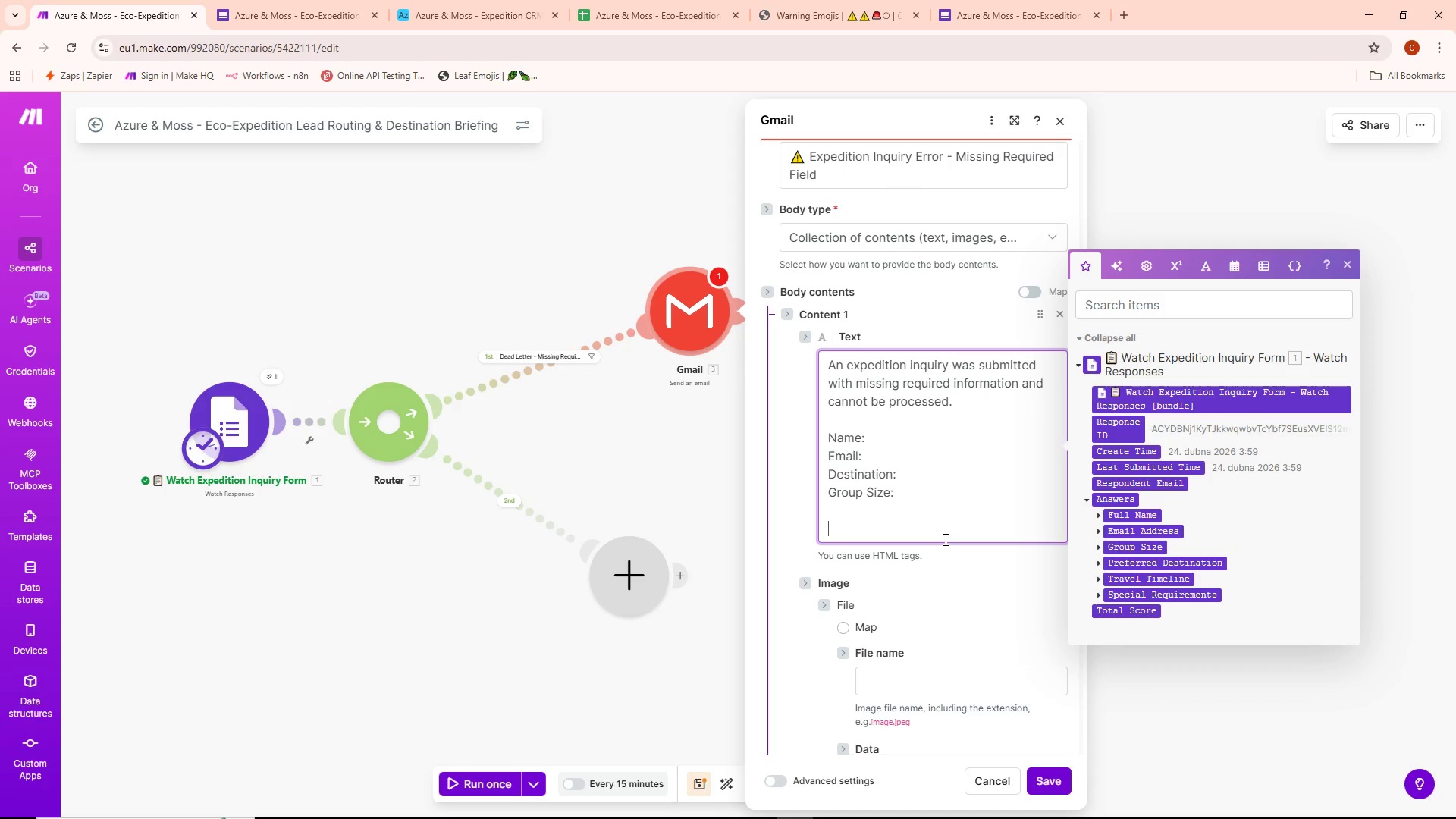 
type(Plw)
key(Backspace)
type(ease allow)
 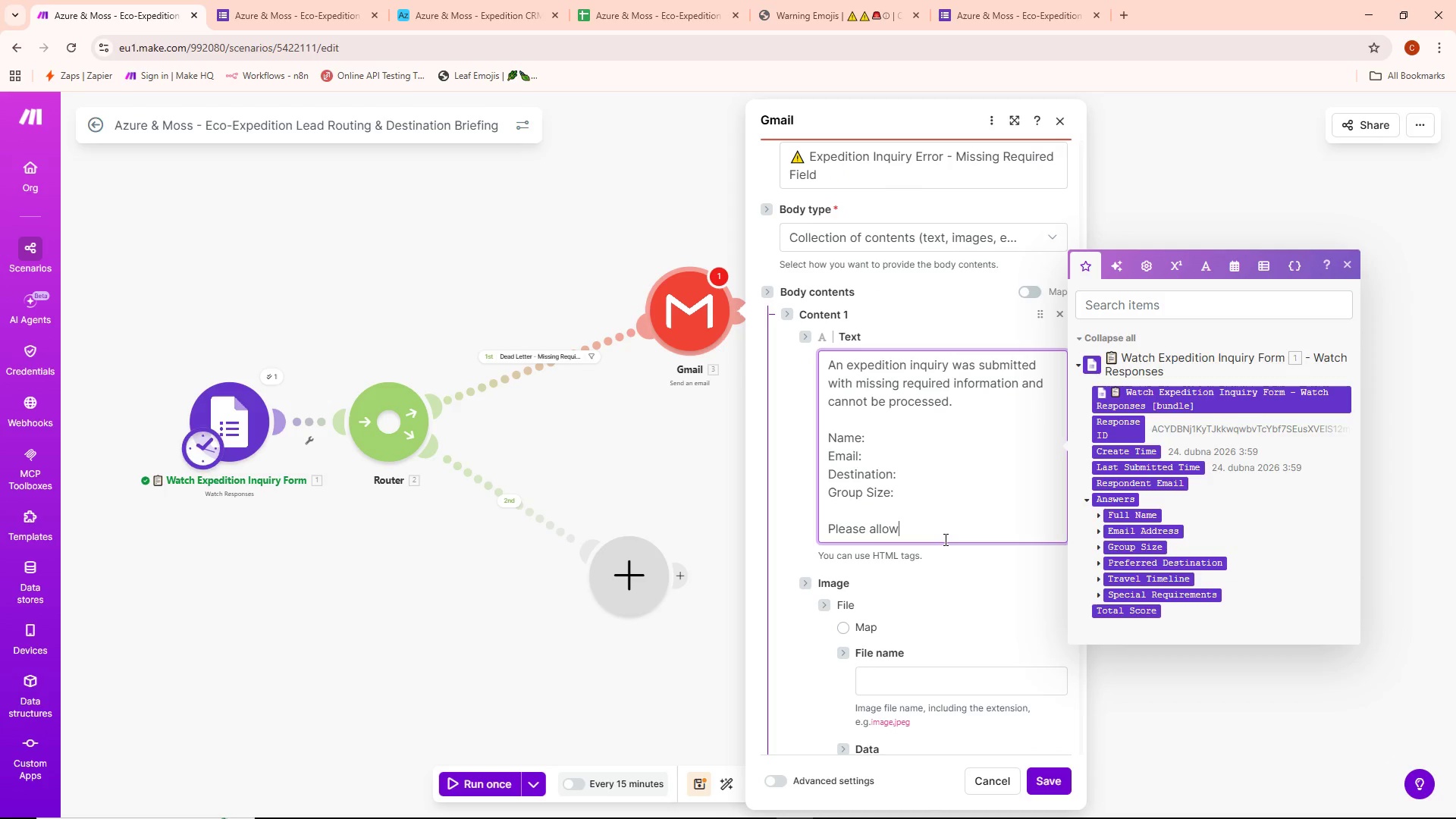 
key(Control+ControlLeft)
 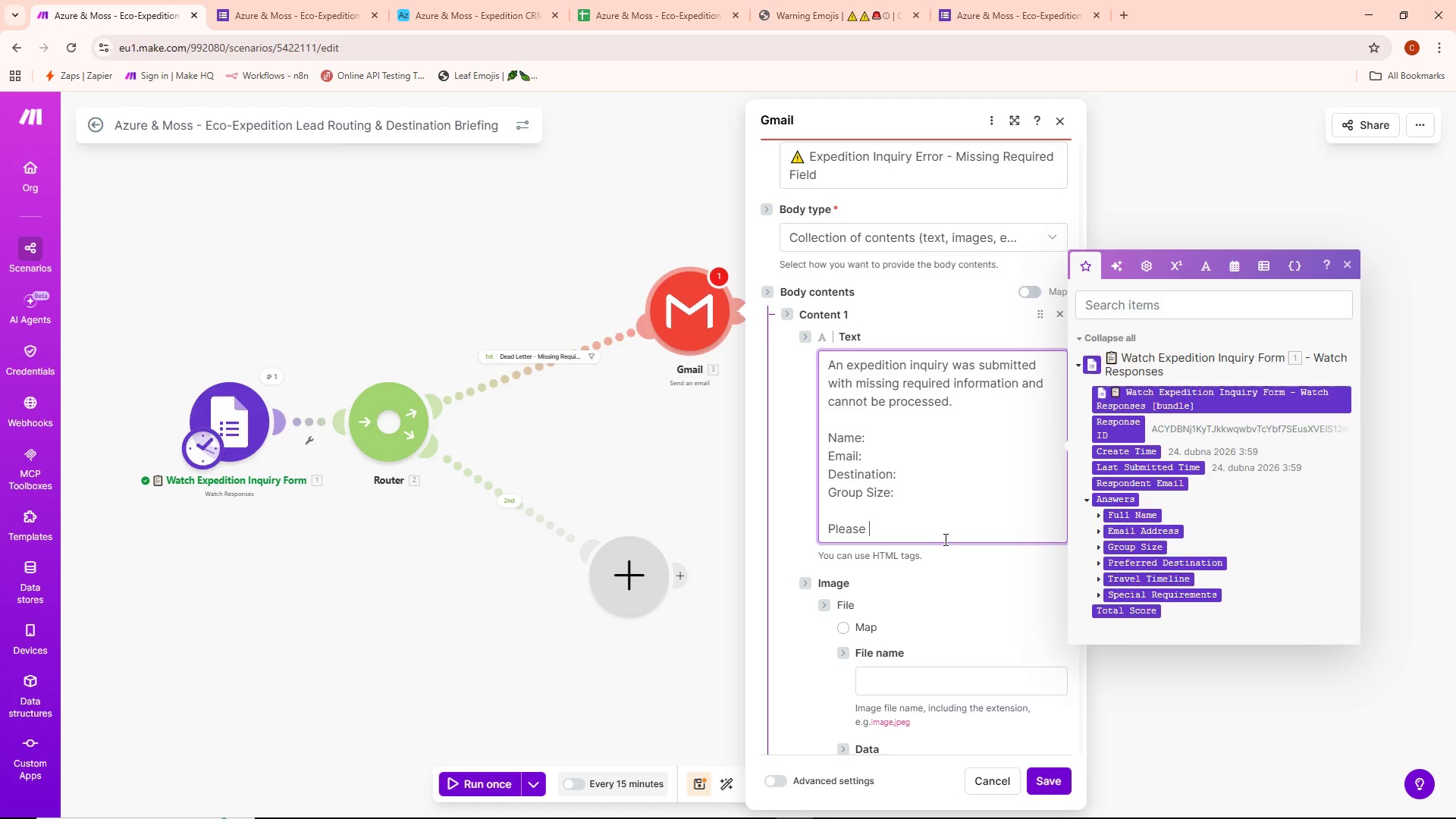 
key(Control+Backspace)
 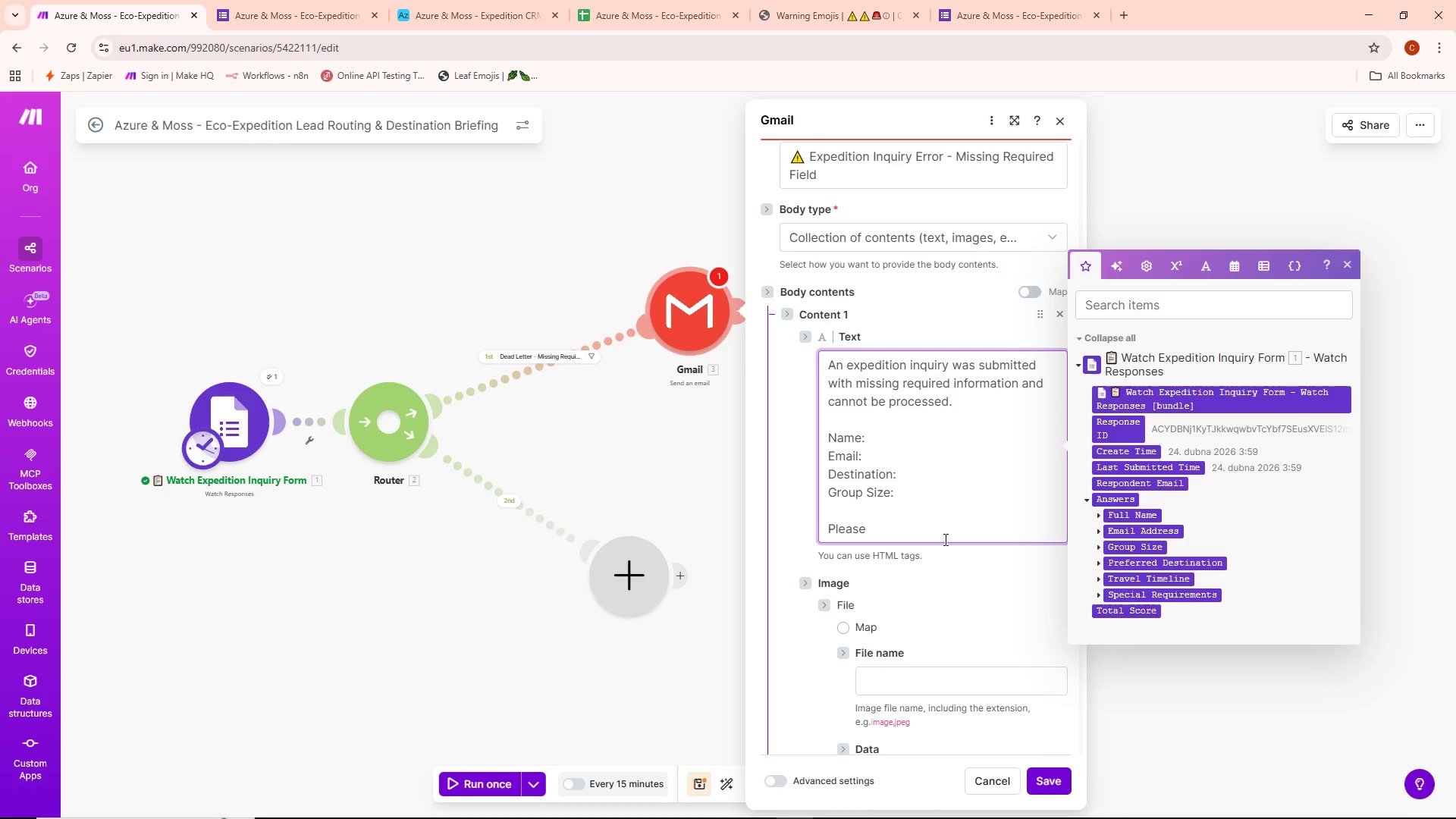 
type(folow)
key(Backspace)
key(Backspace)
type(low up with the prospect manuallu)
key(Backspace)
type(y.)
 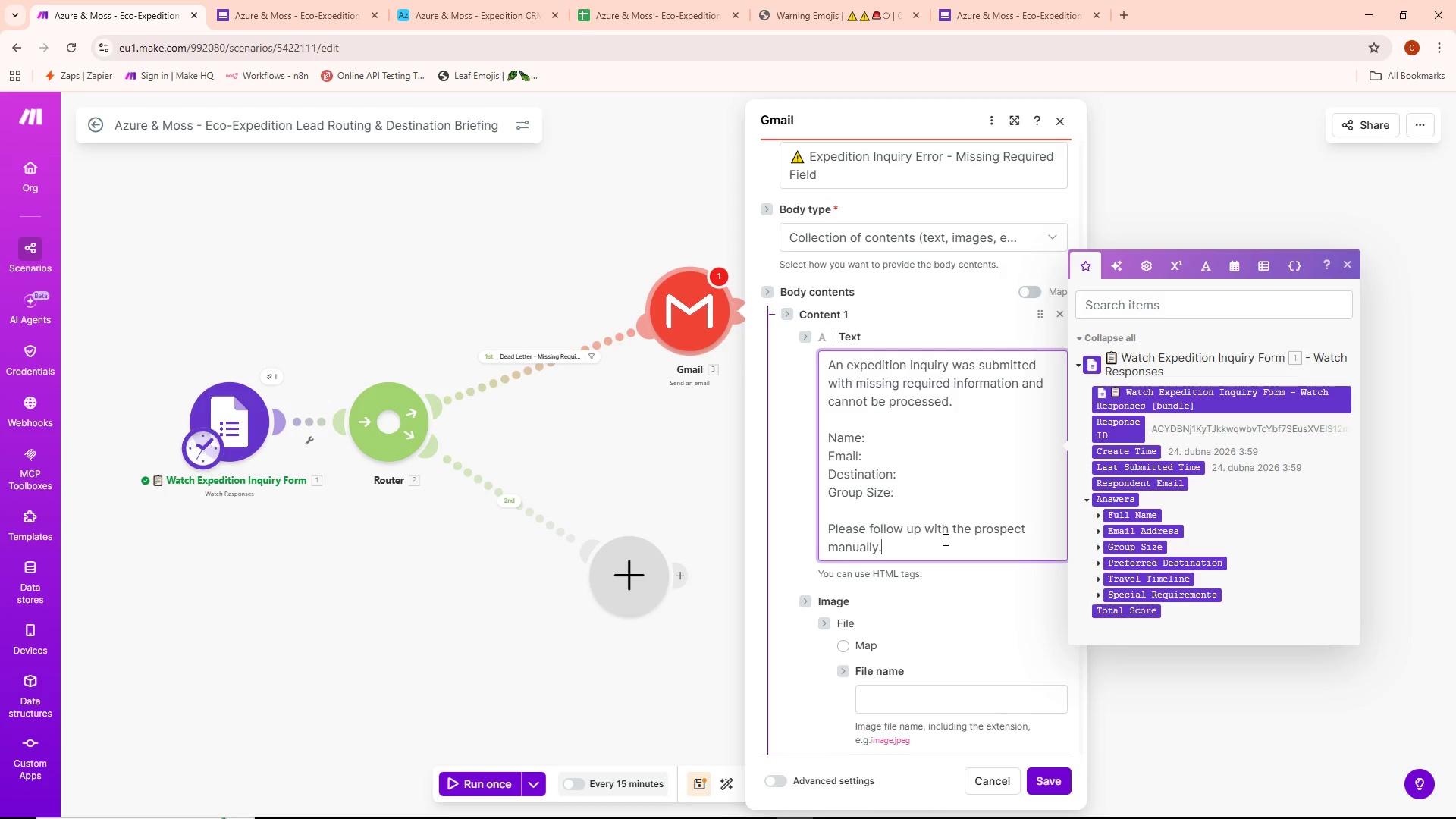 
key(Enter)
 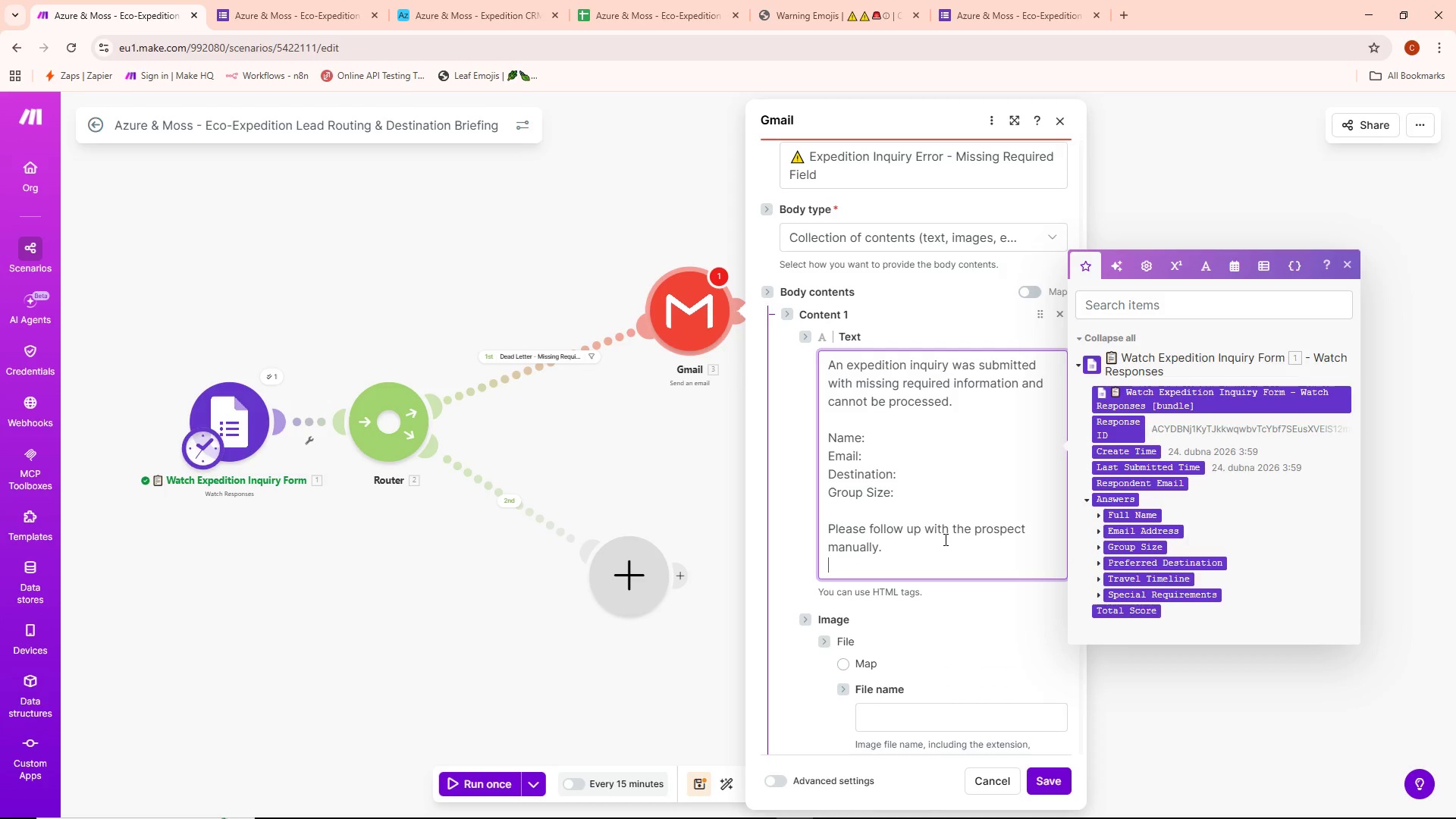 
type(- Azure & Moss Automation System)
 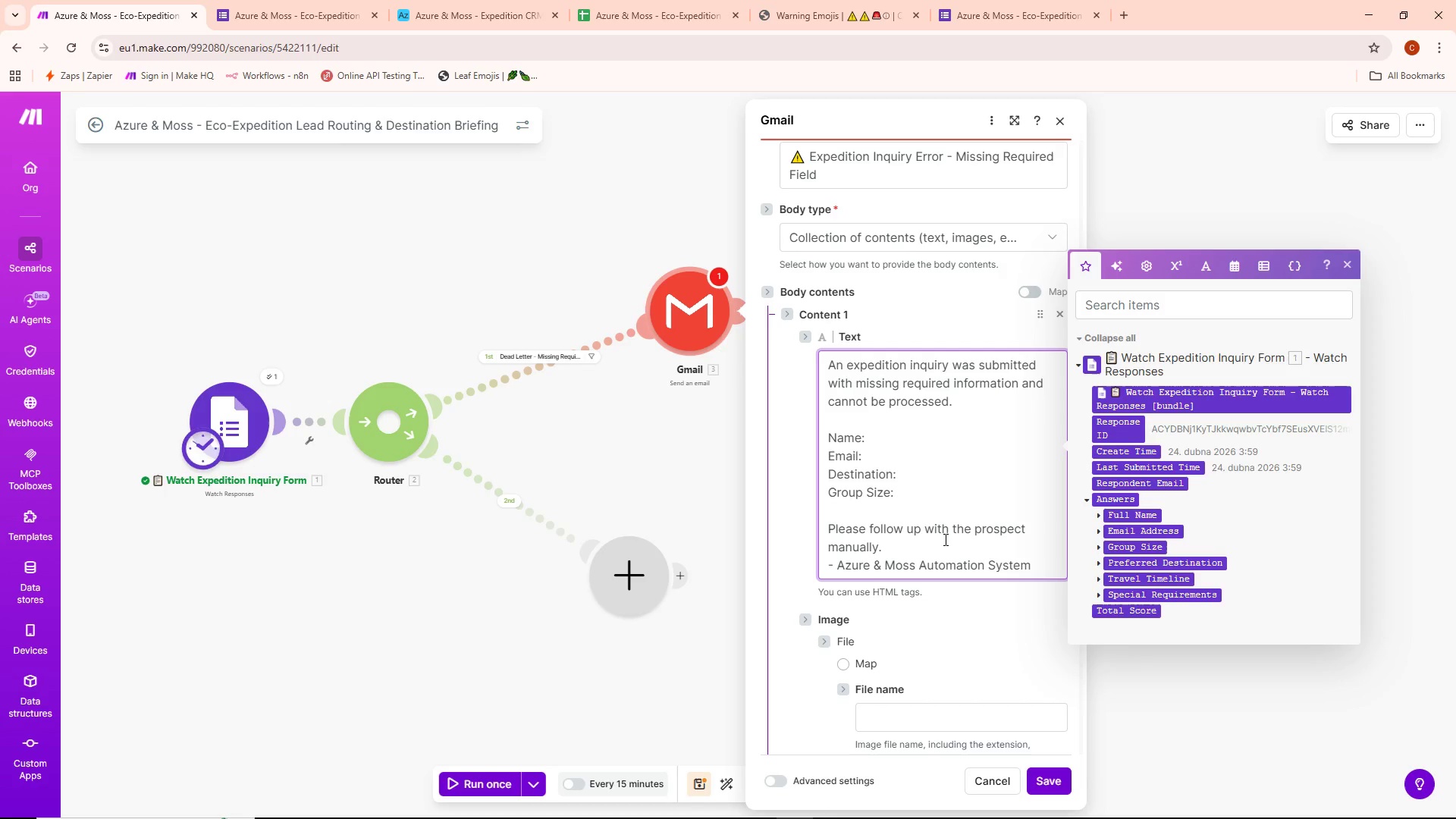 
left_click([999, 601])
 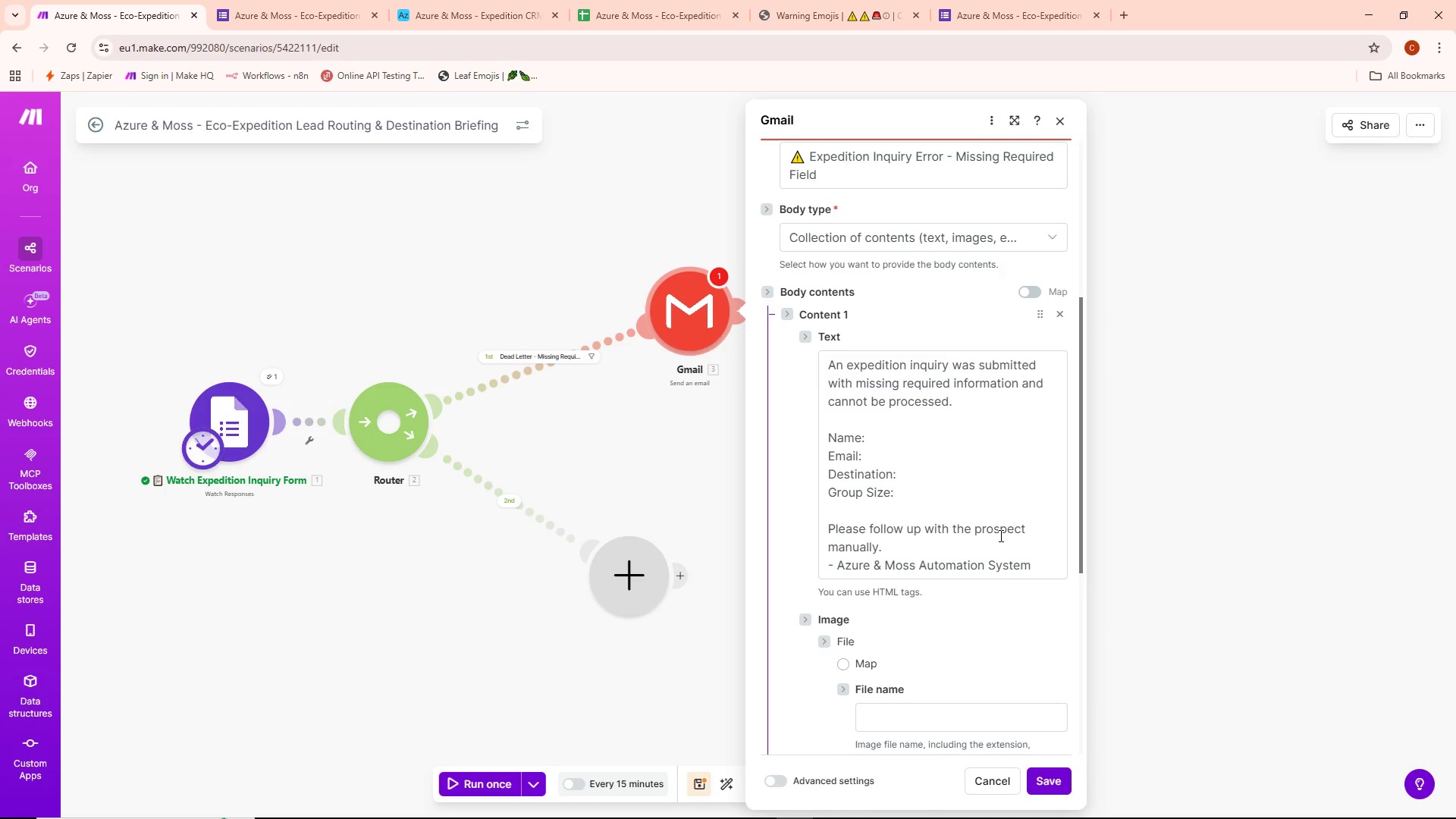 
scroll: coordinate [1025, 515], scroll_direction: none, amount: 0.0
 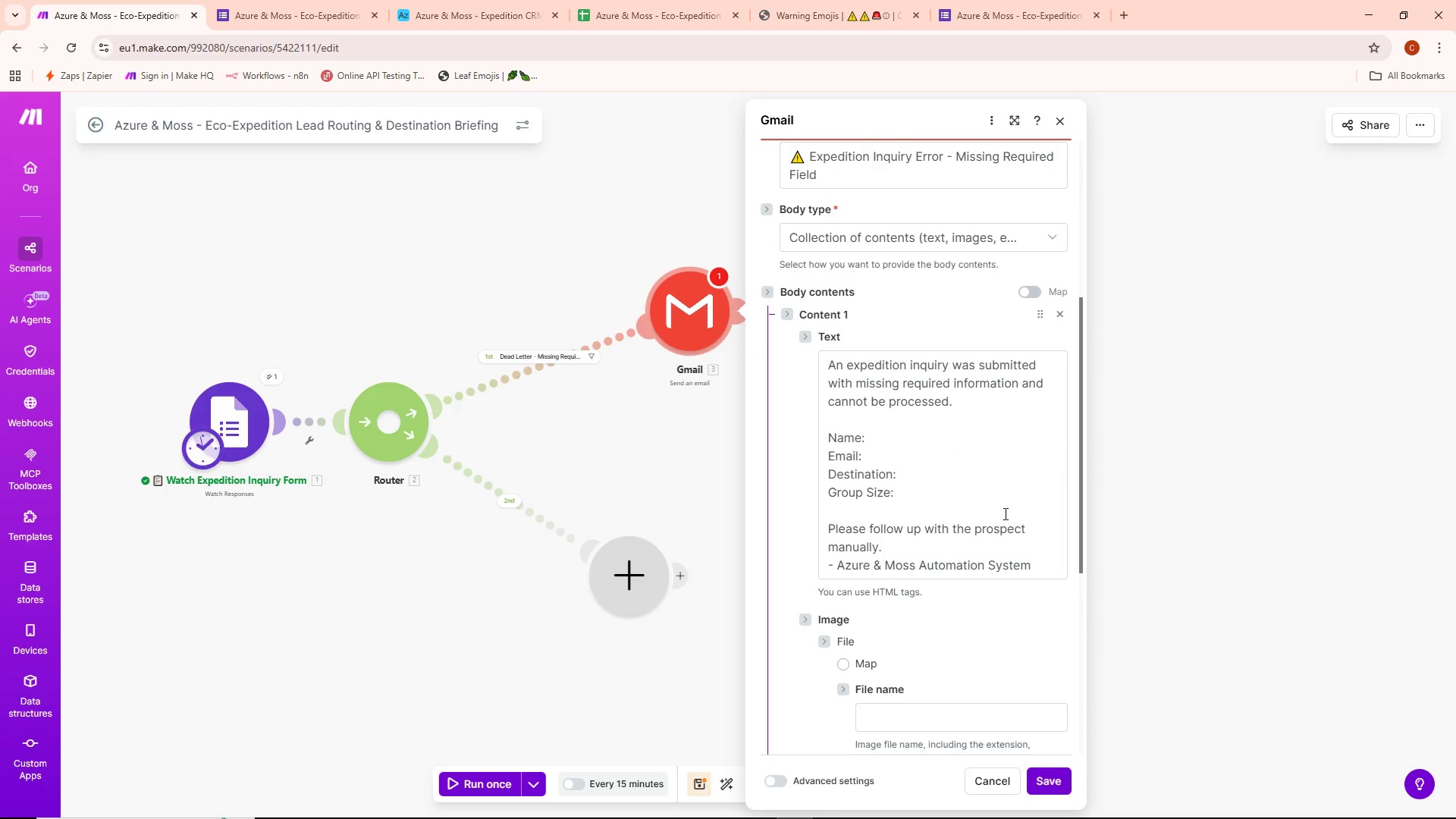 
left_click([908, 439])
 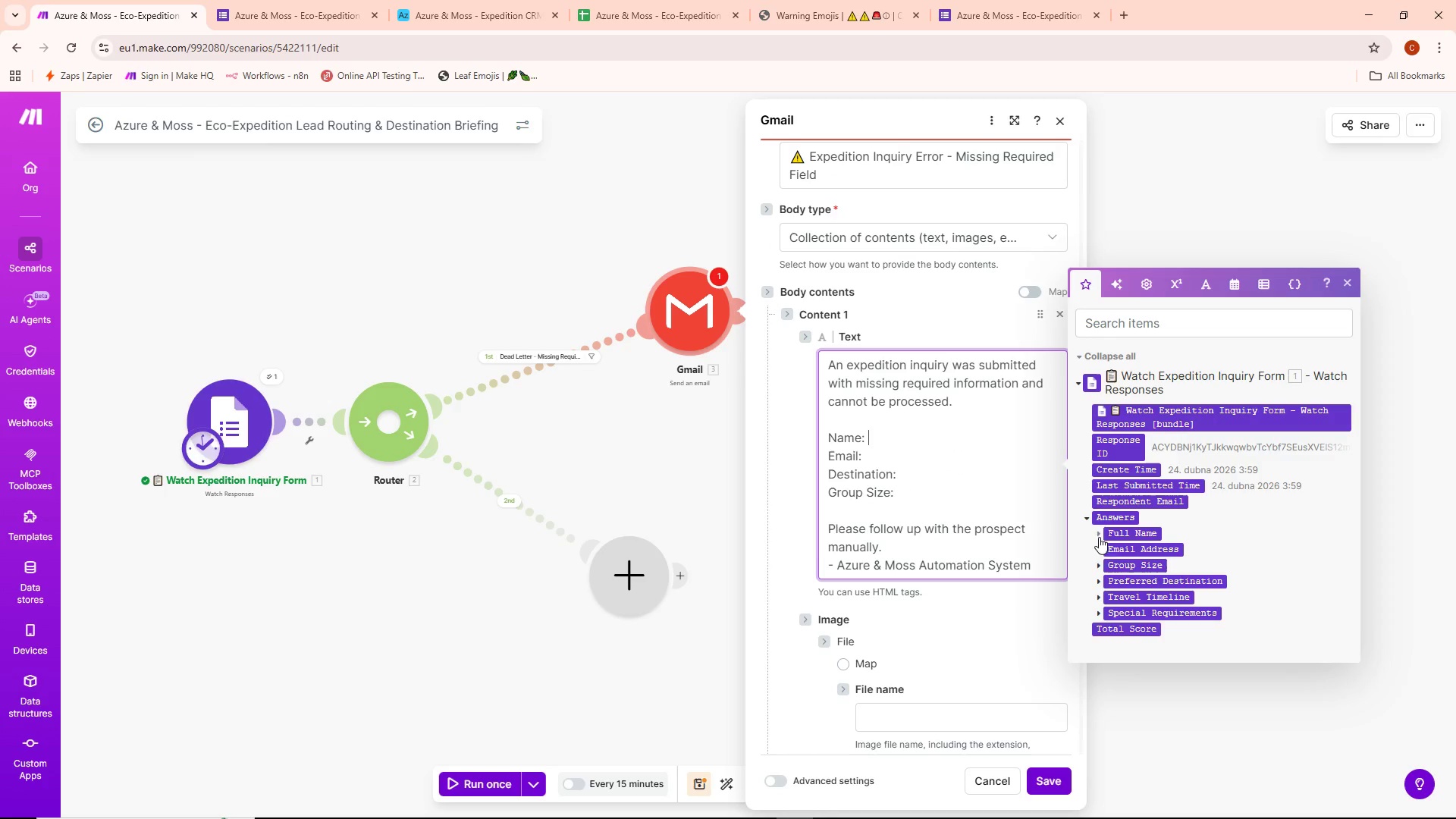 
left_click([1095, 534])
 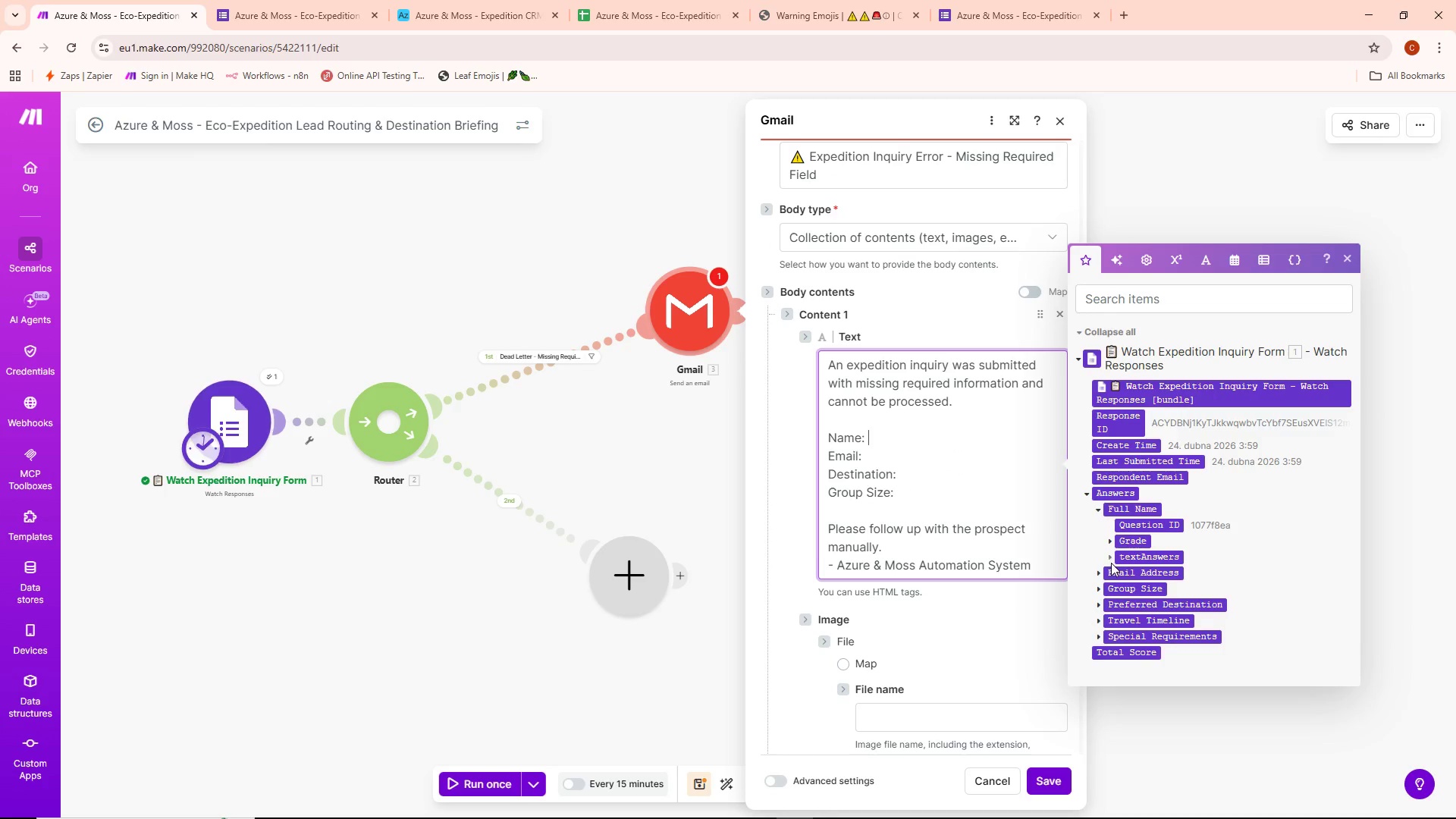 
left_click([1109, 560])
 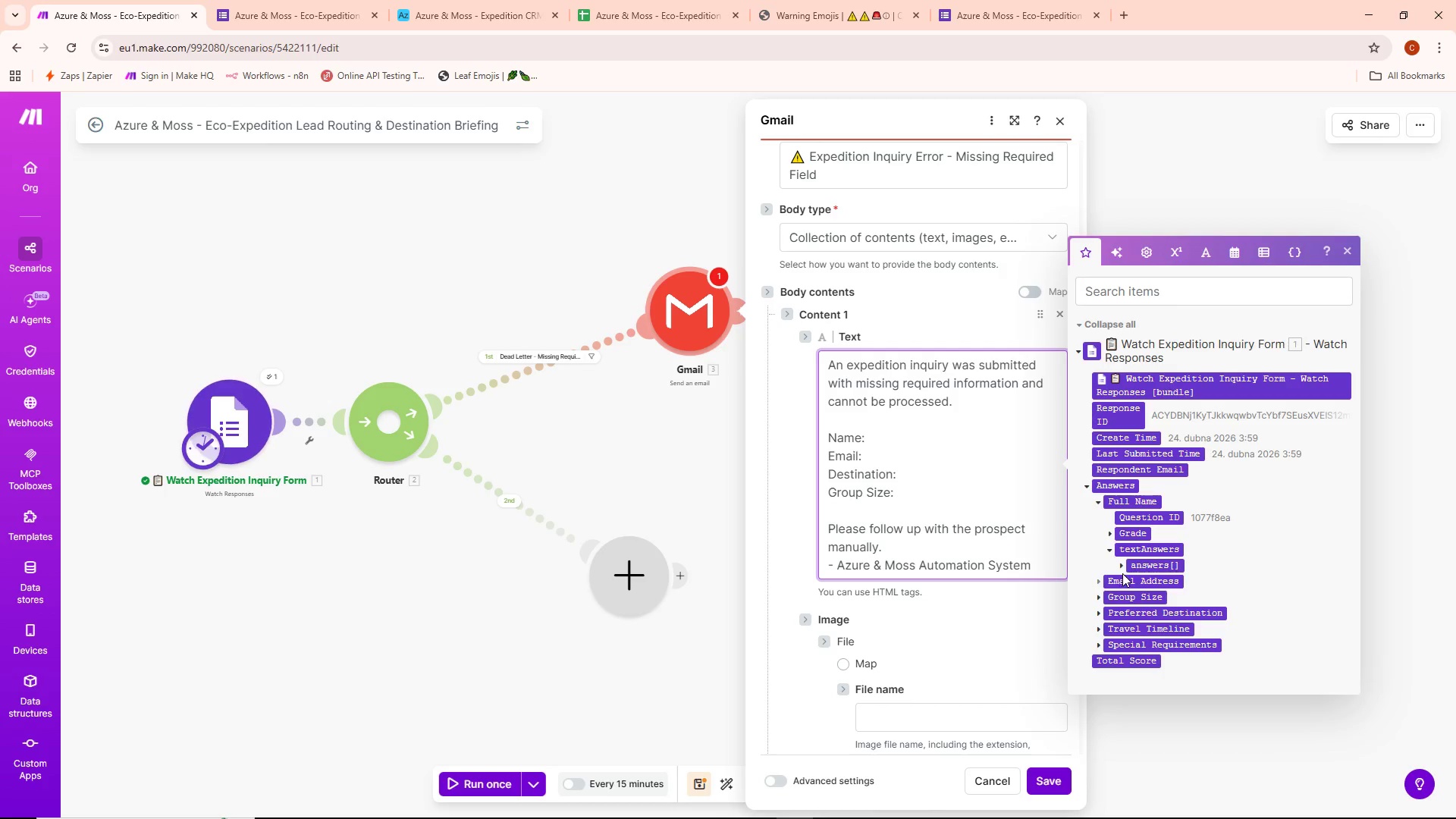 
left_click([1122, 567])
 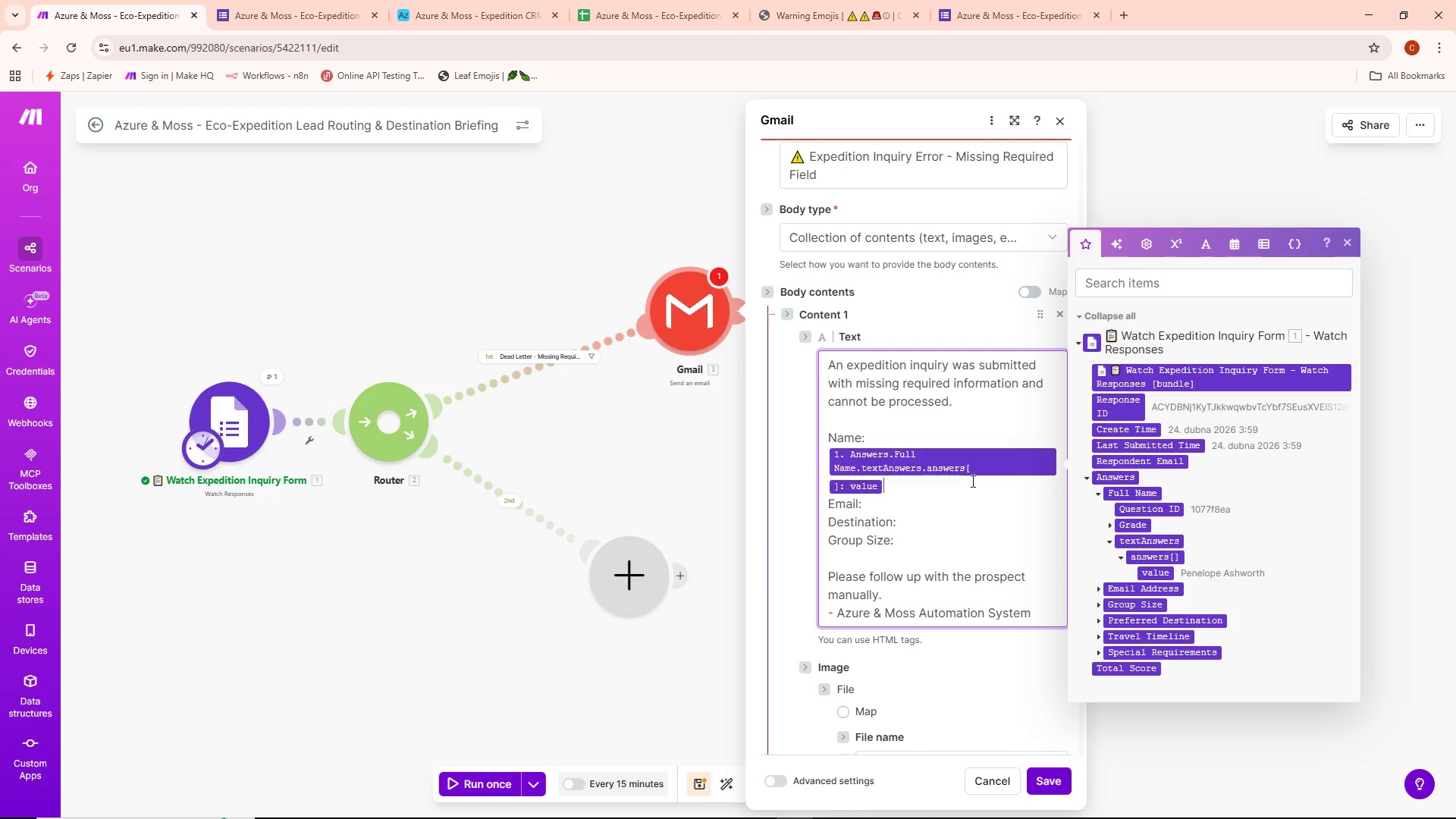 
left_click([908, 509])
 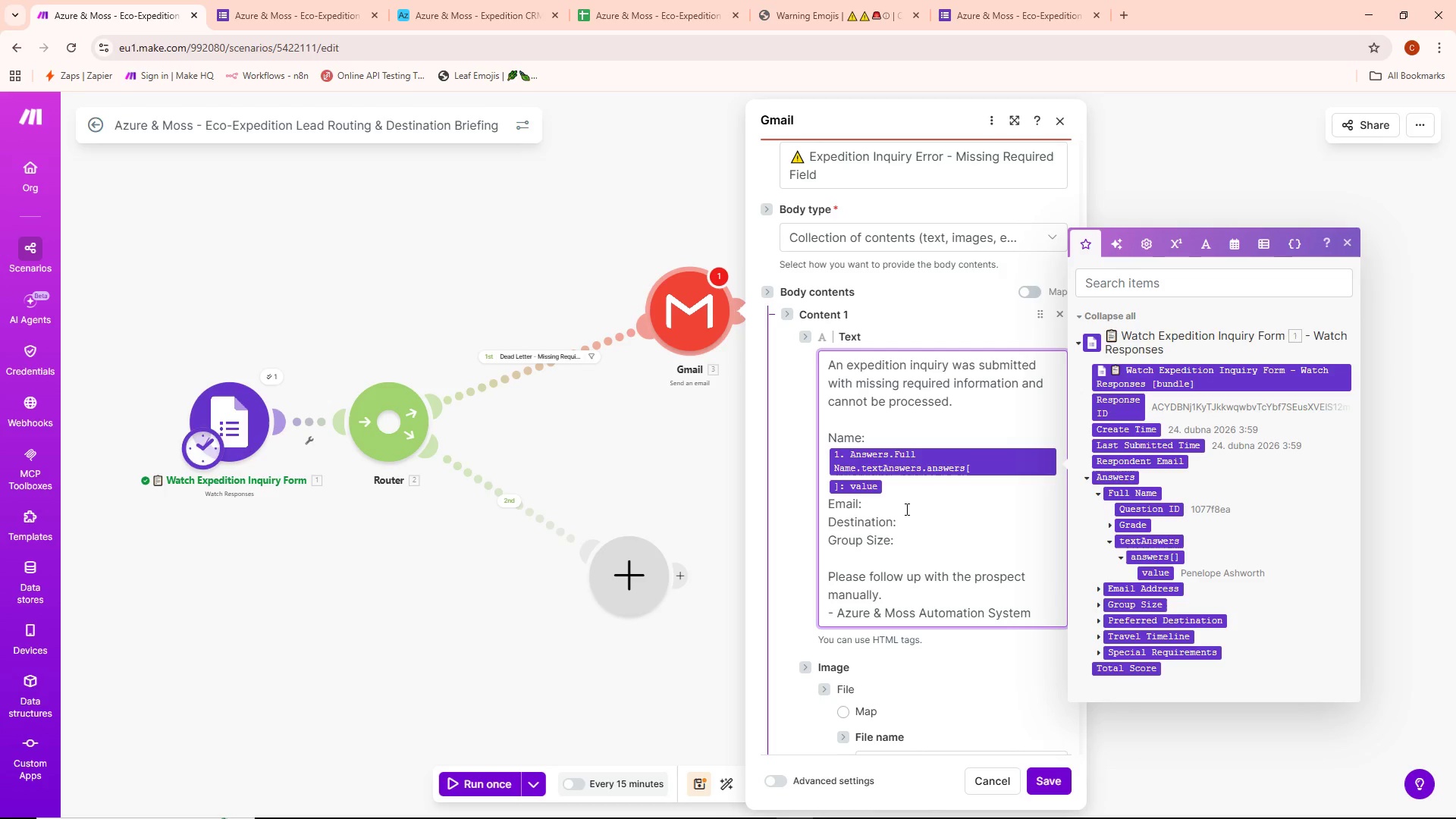 
key(Space)
 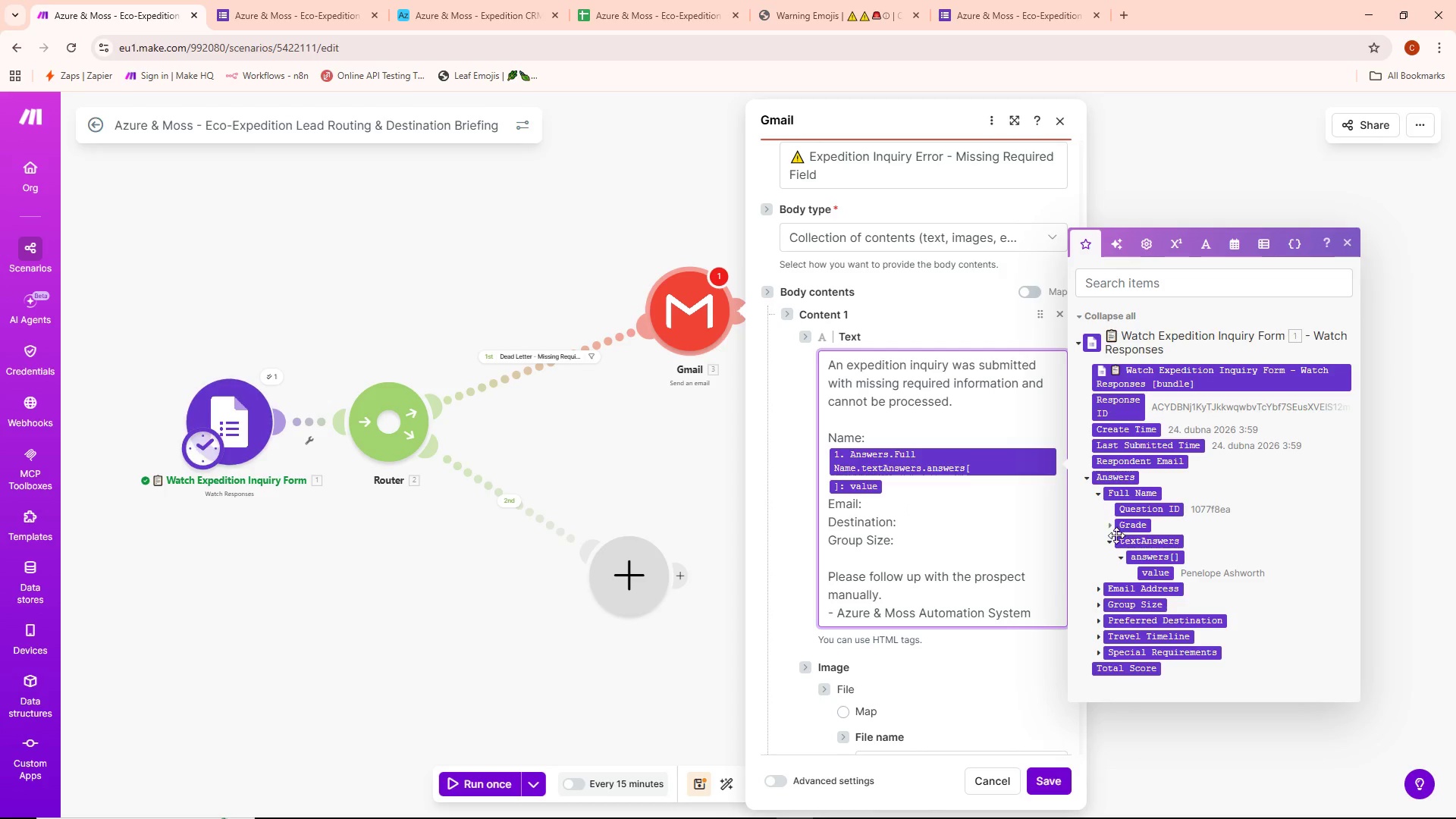 
left_click([1099, 590])
 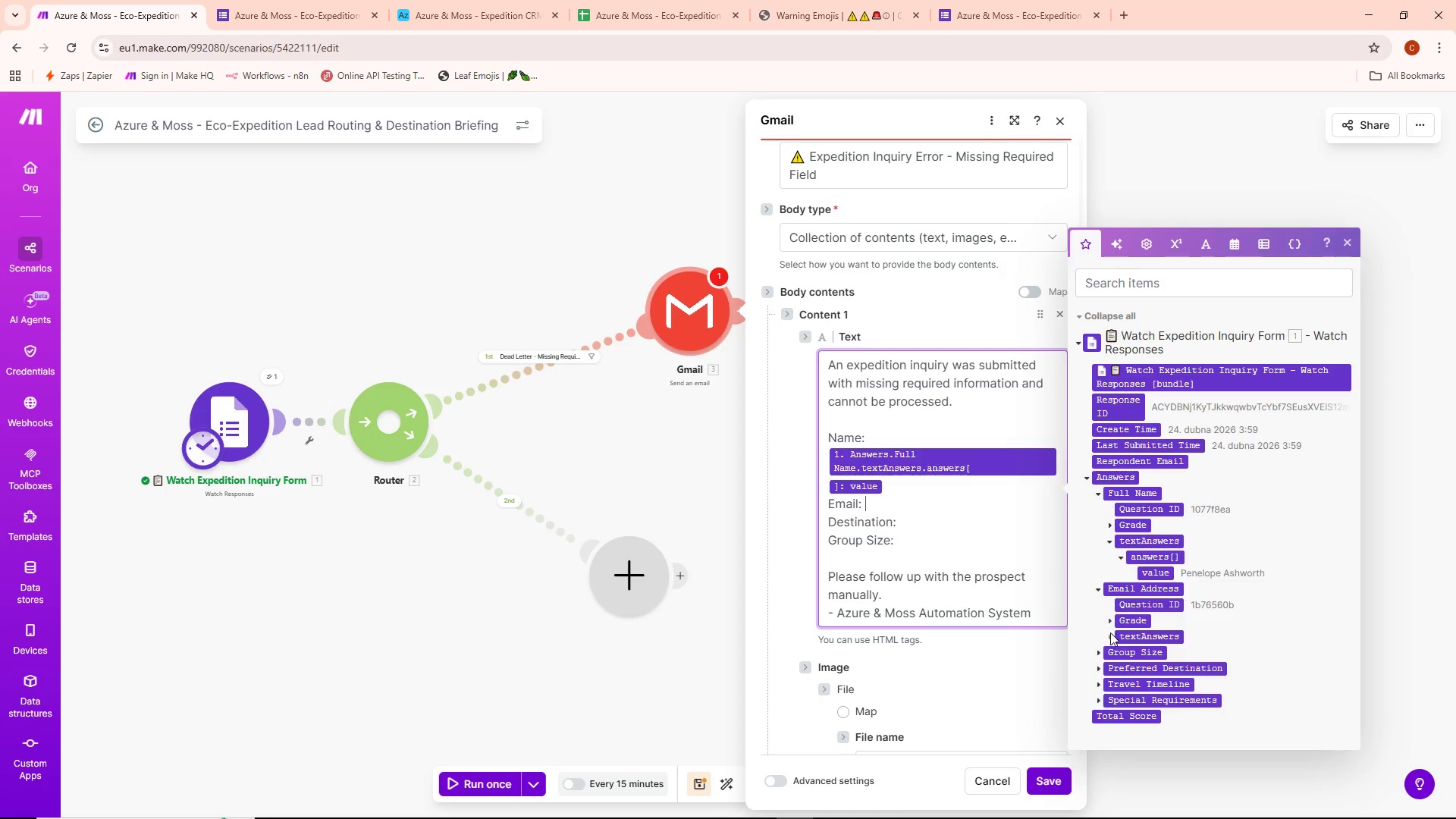 
left_click([1110, 640])
 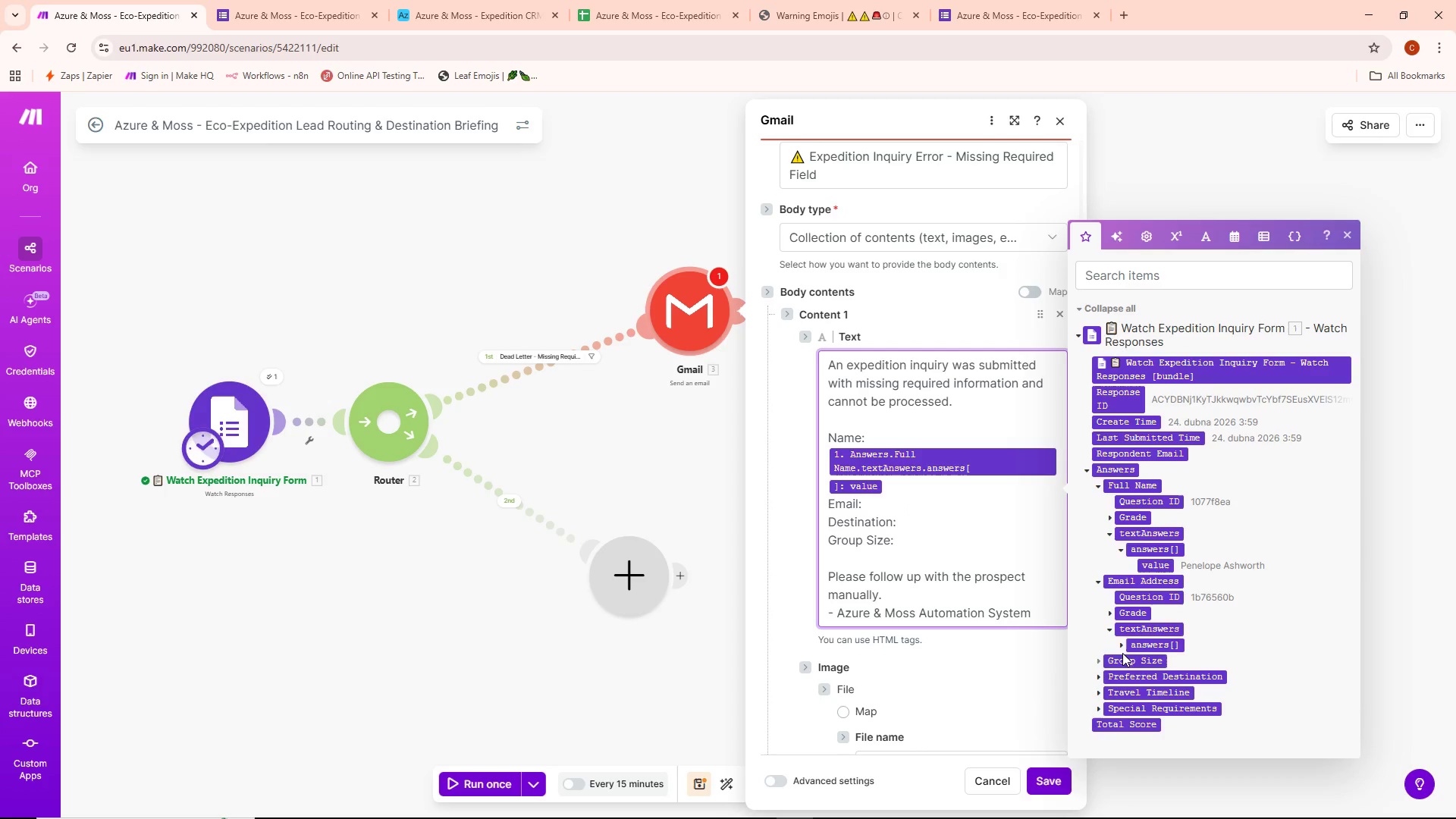 
left_click([1122, 648])
 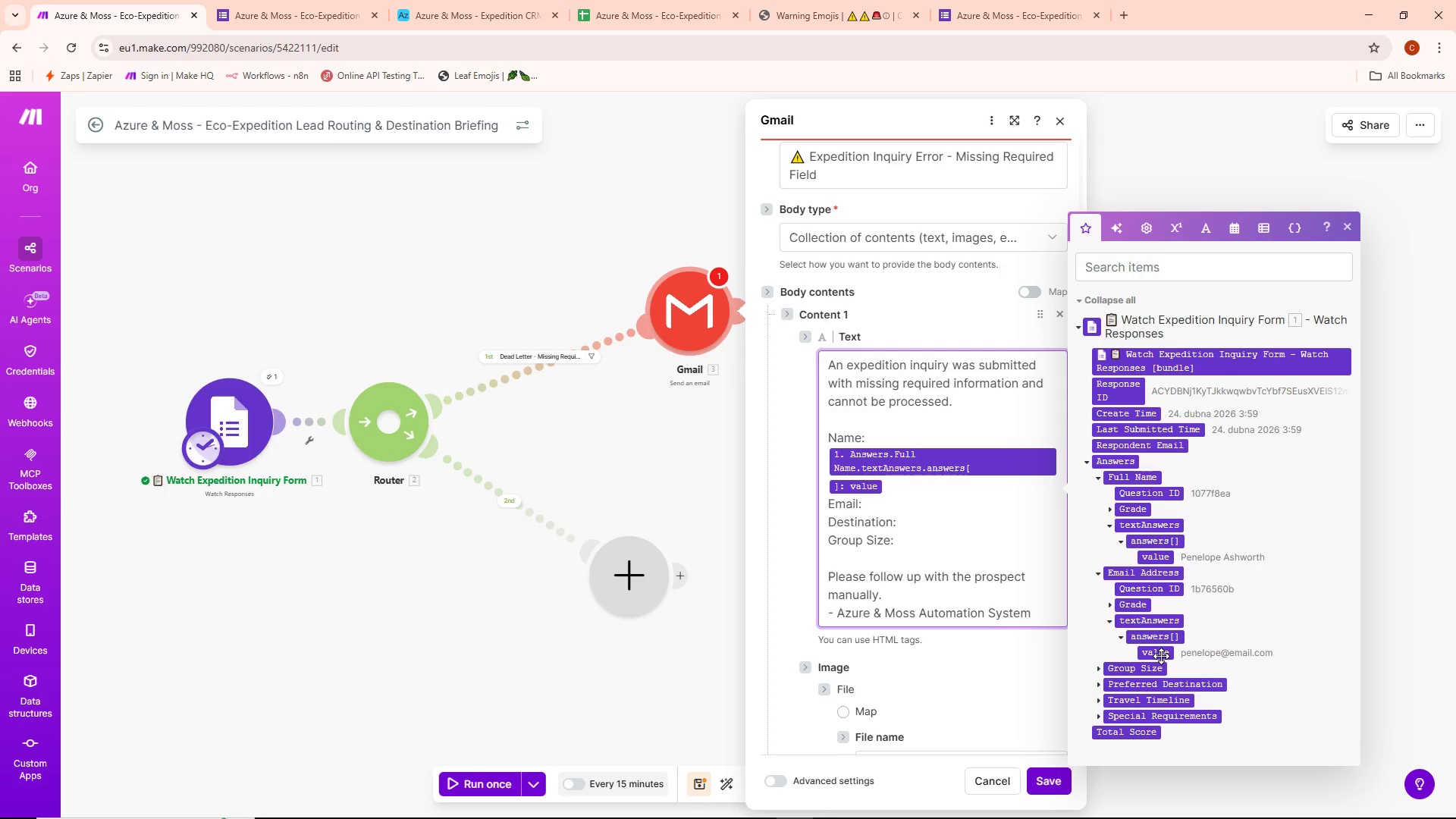 
left_click([1161, 654])
 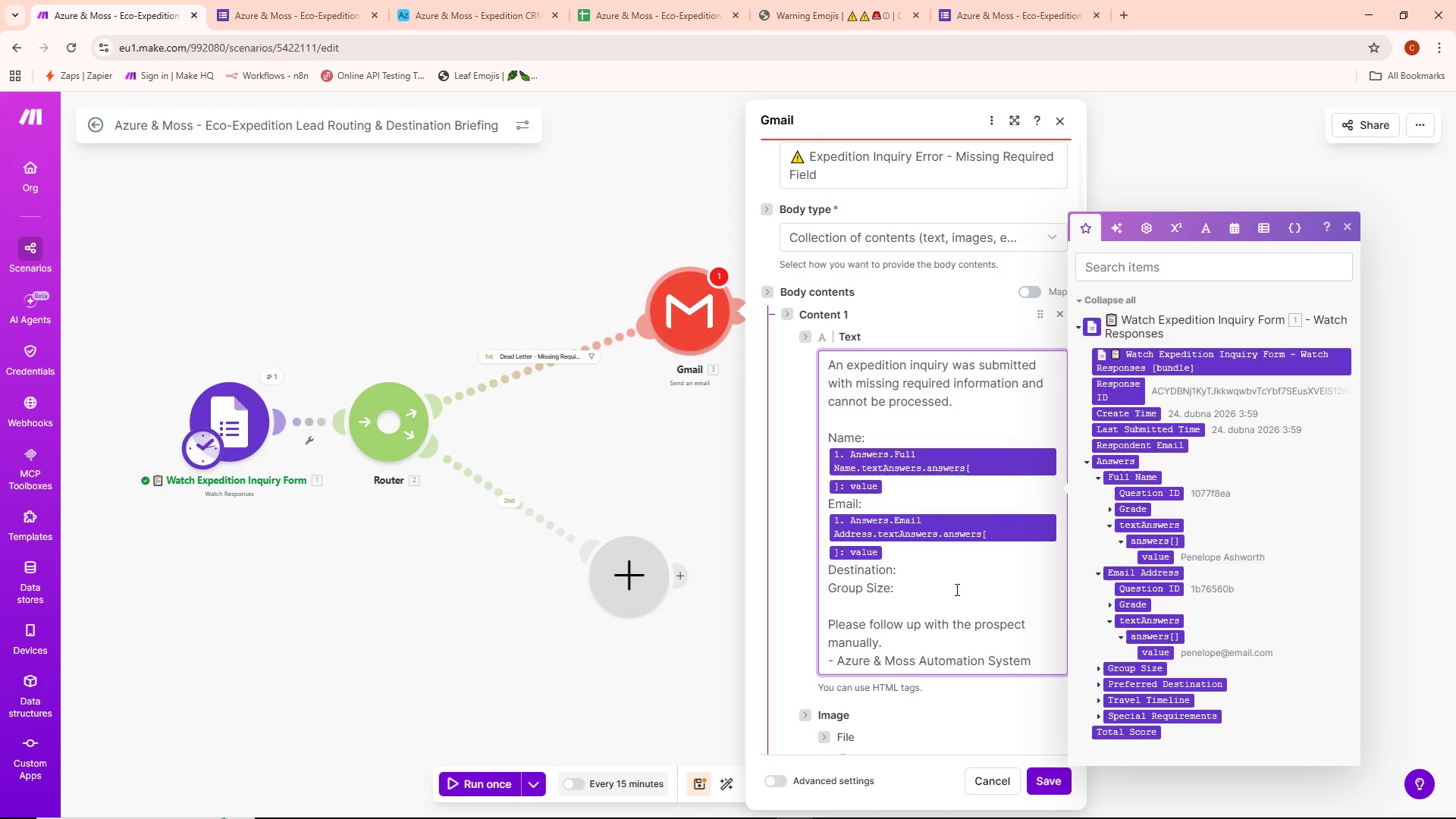 
left_click([930, 576])
 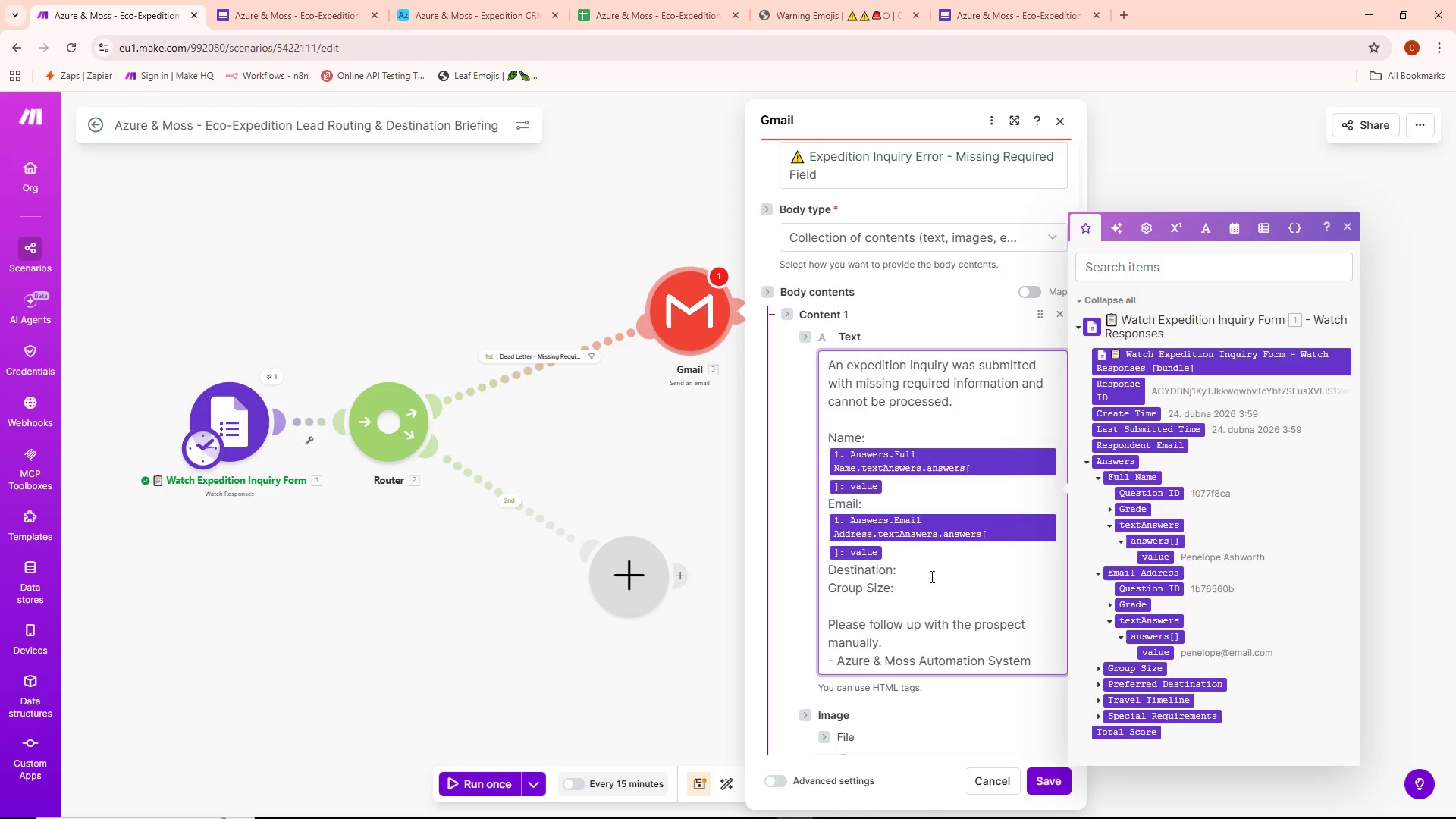 
key(Space)
 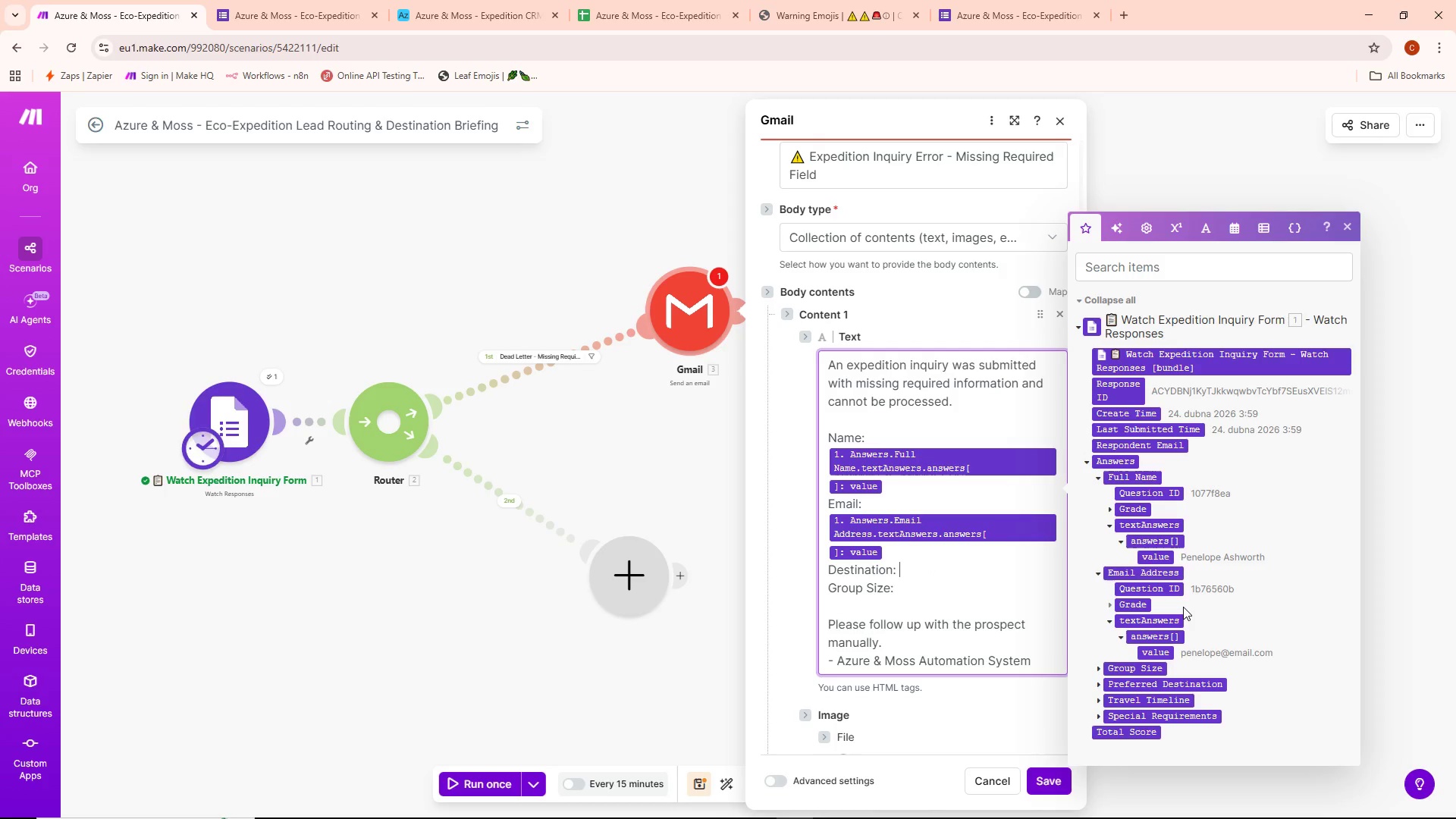 
scroll: coordinate [1183, 607], scroll_direction: down, amount: 1.0
 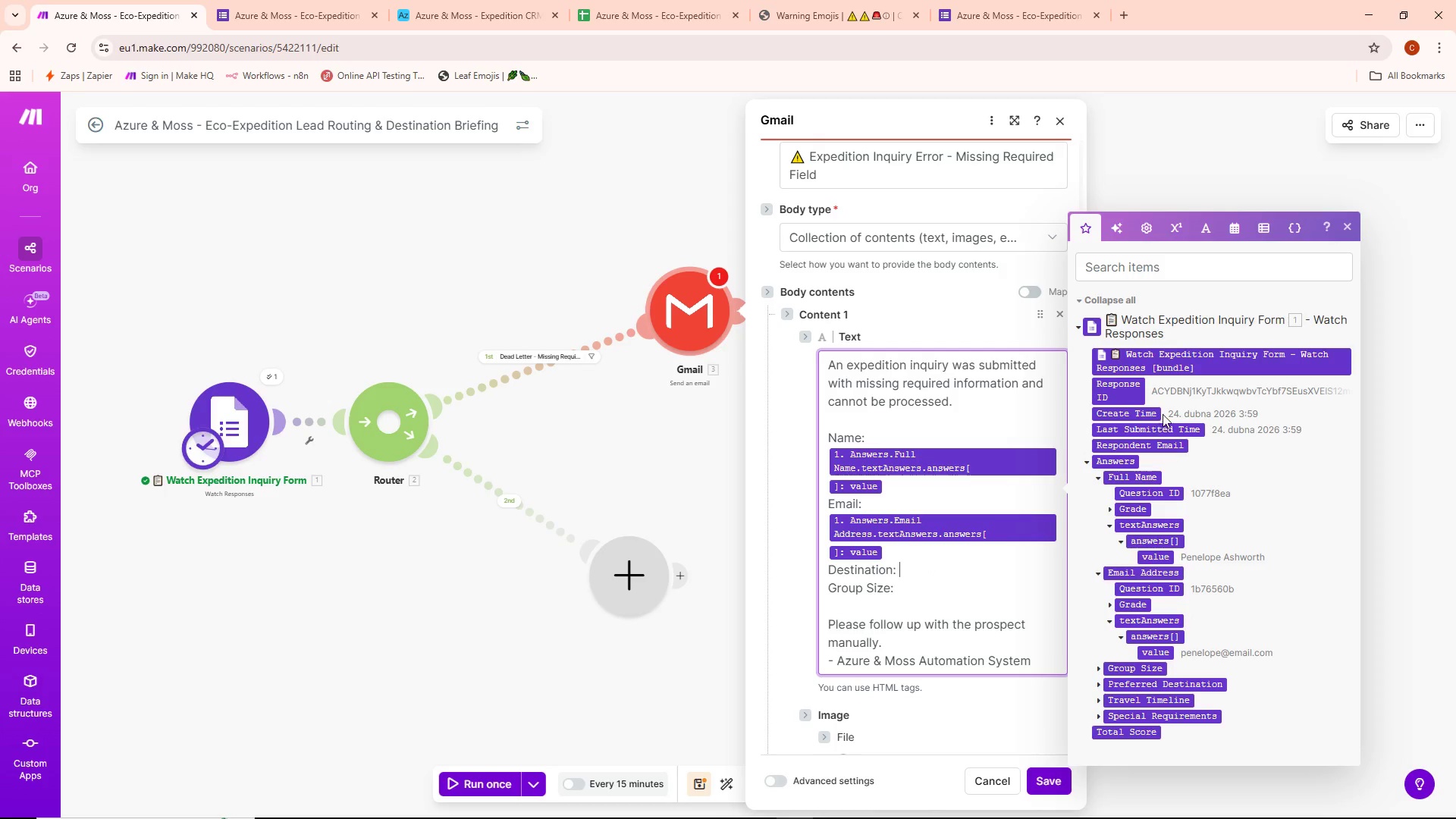 
mouse_move([1196, 522])
 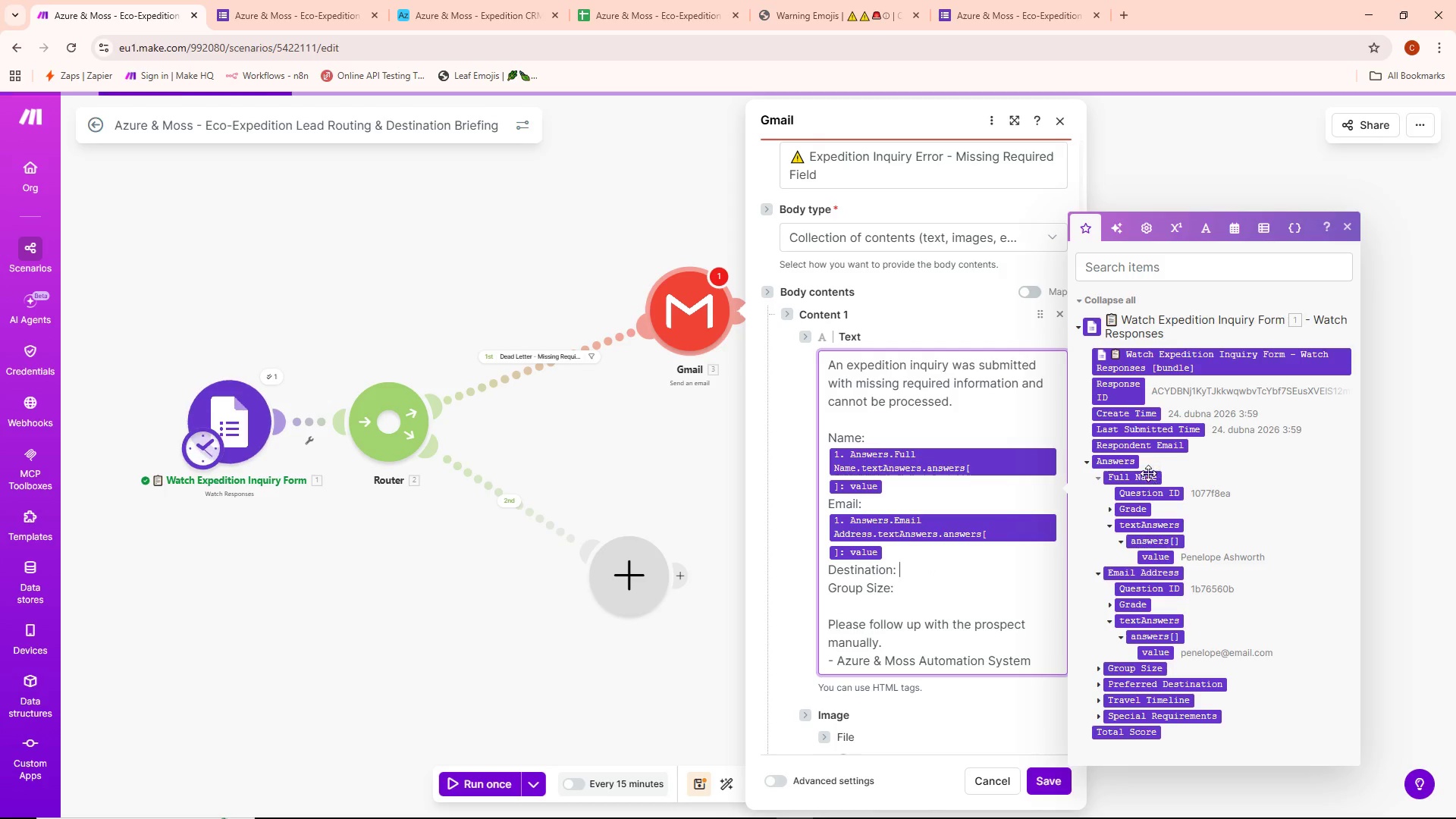 
wait(8.7)
 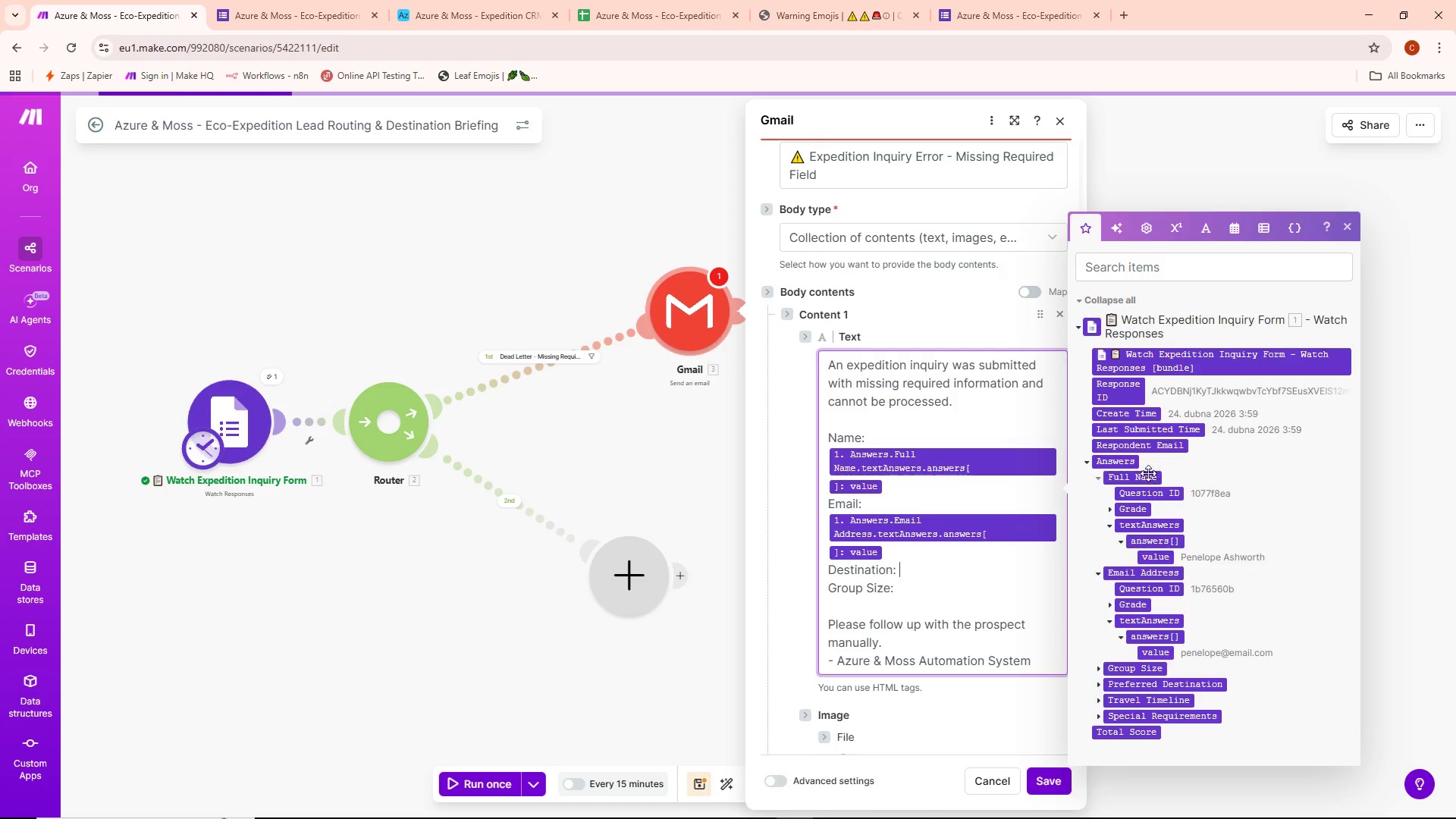 
left_click([1096, 686])
 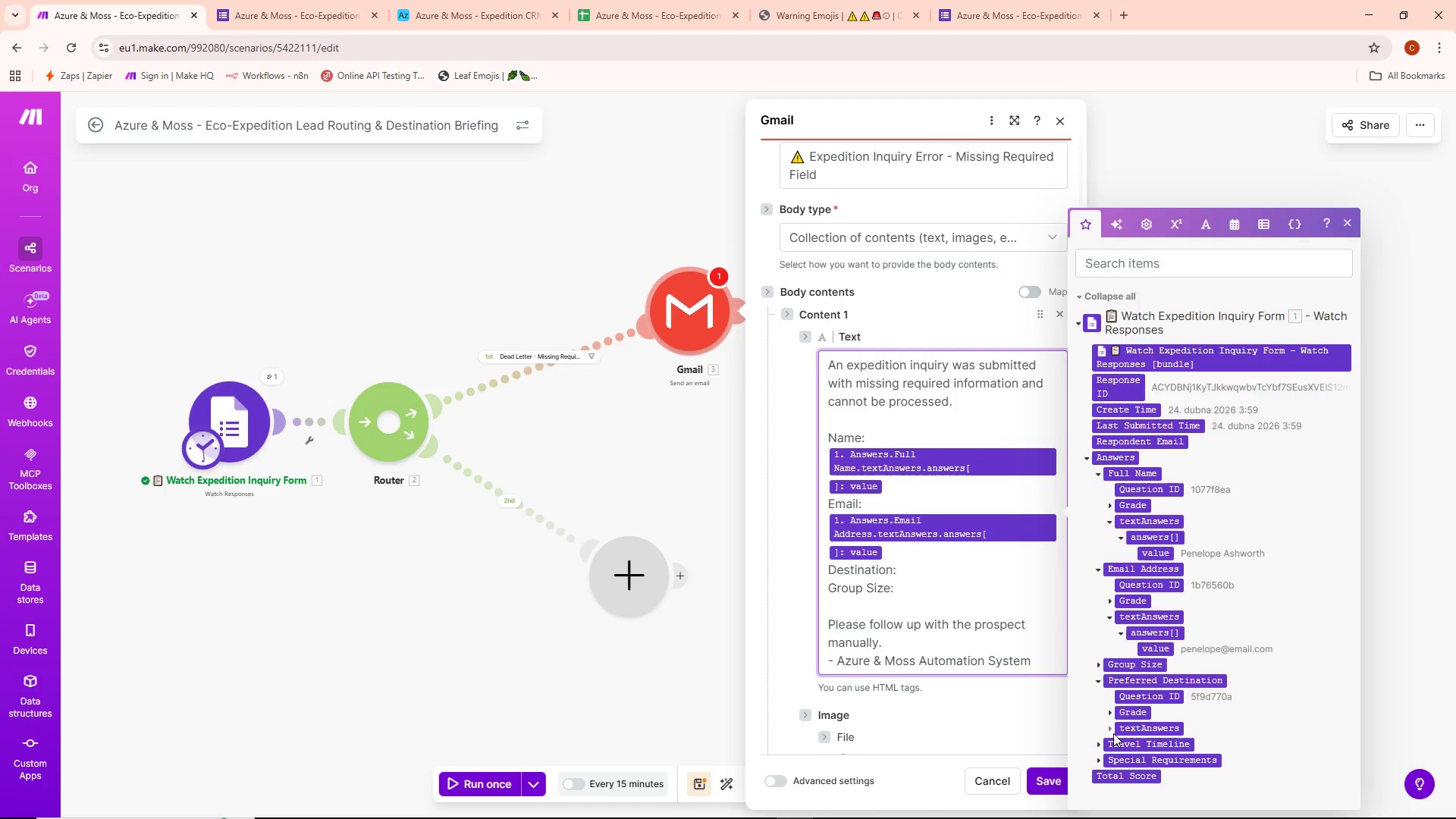 
left_click([1110, 730])
 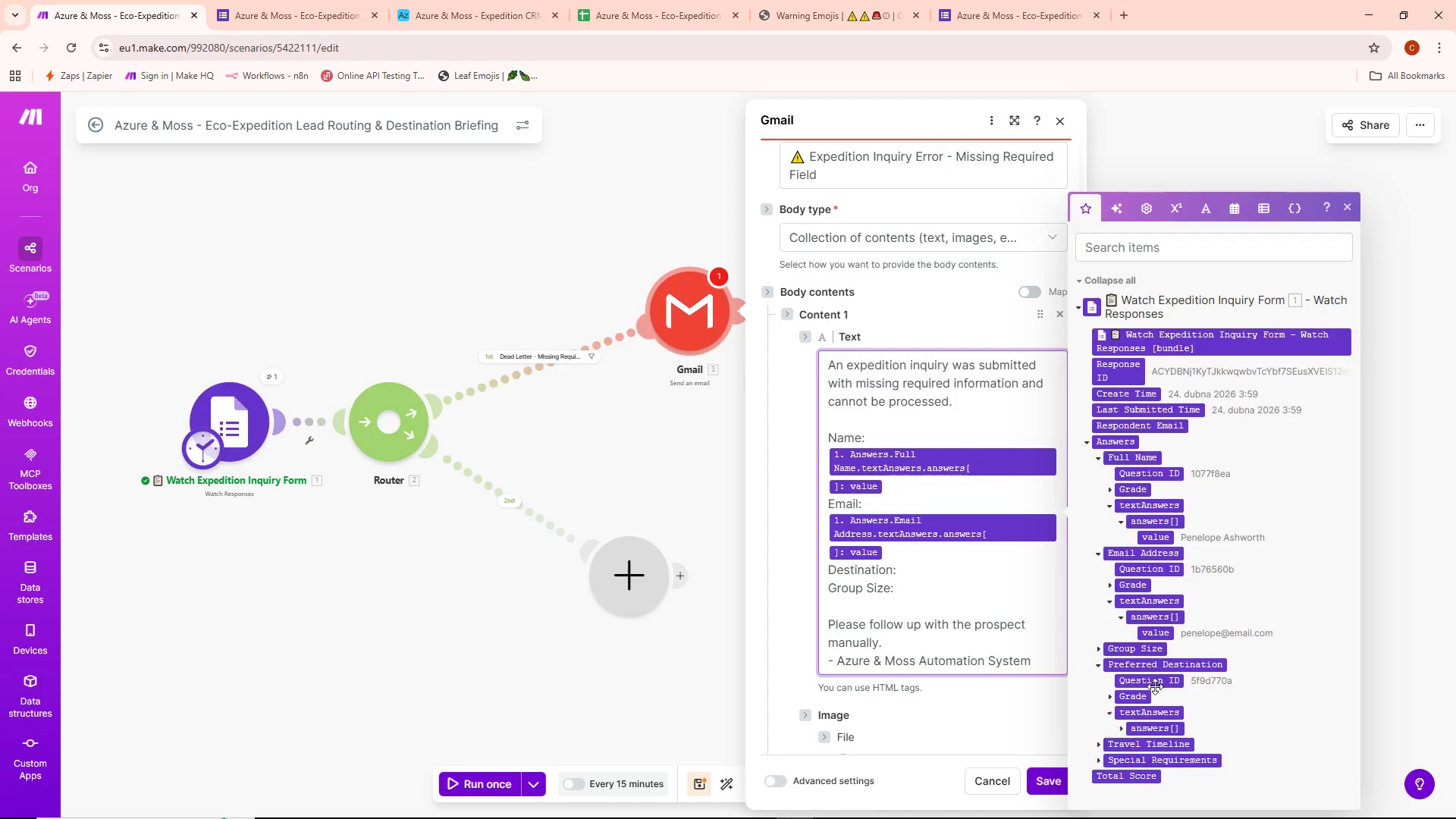 
scroll: coordinate [1185, 682], scroll_direction: down, amount: 6.0
 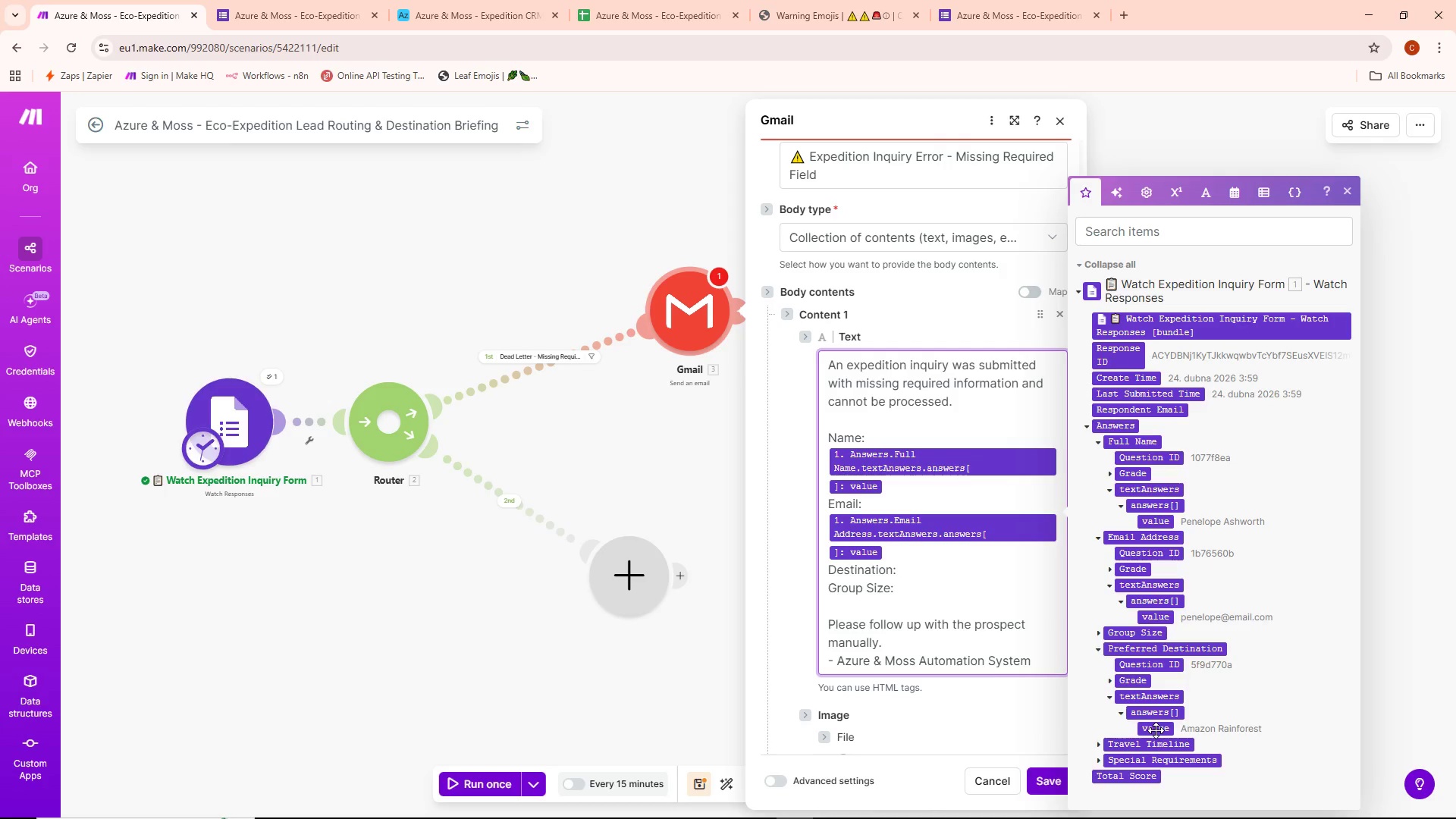 
left_click([1156, 730])
 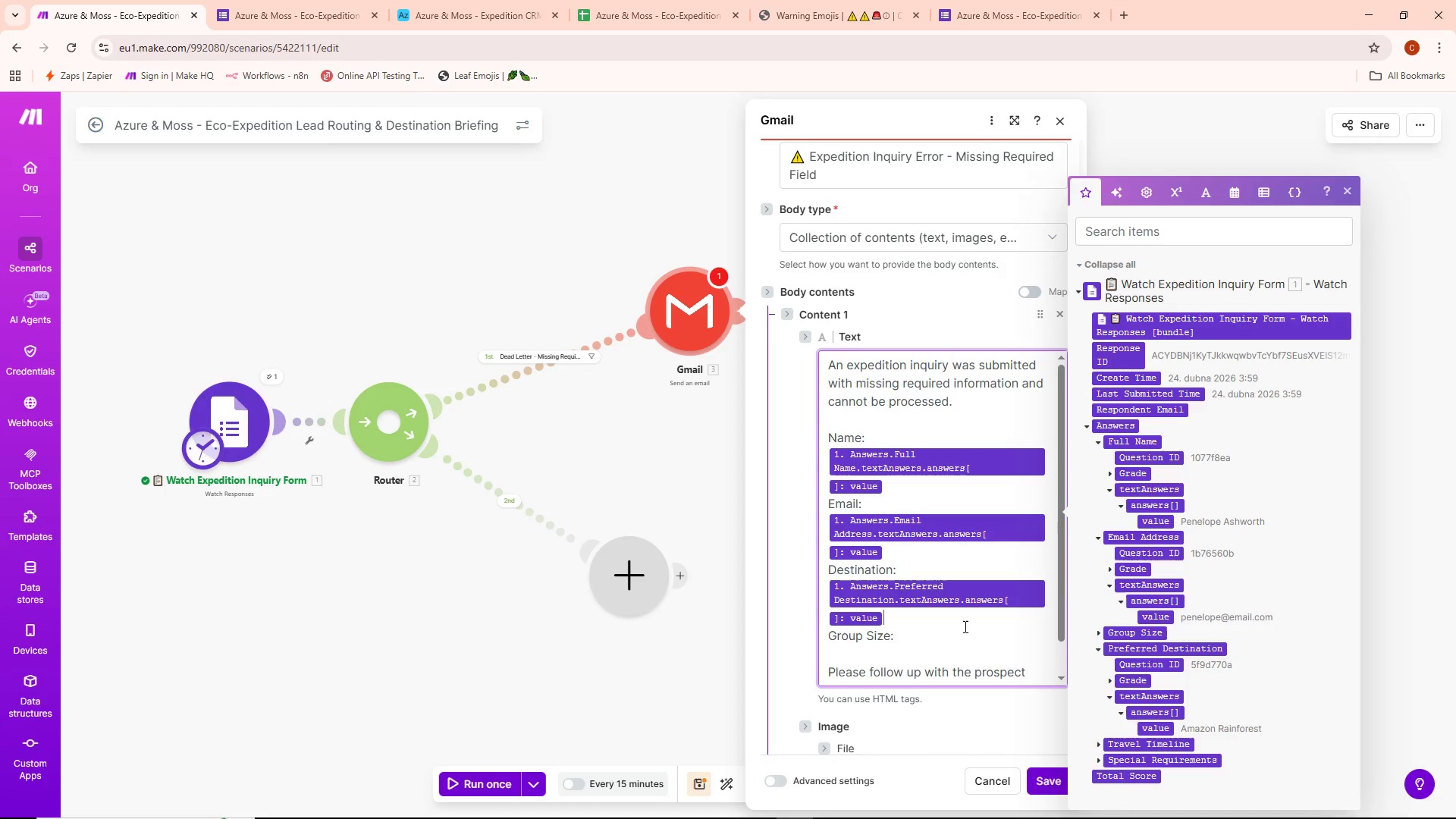 
left_click([938, 634])
 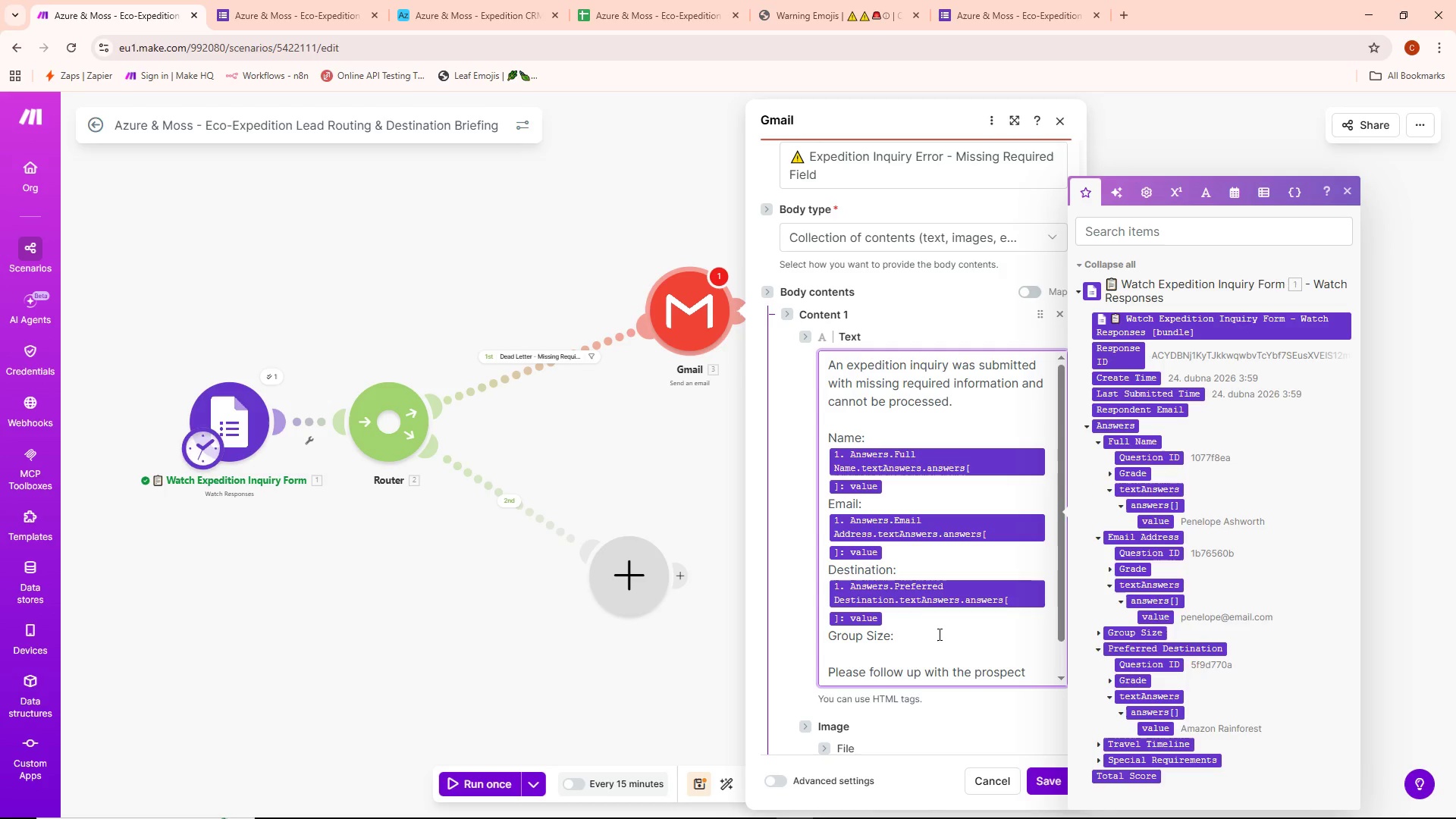 
key(Space)
 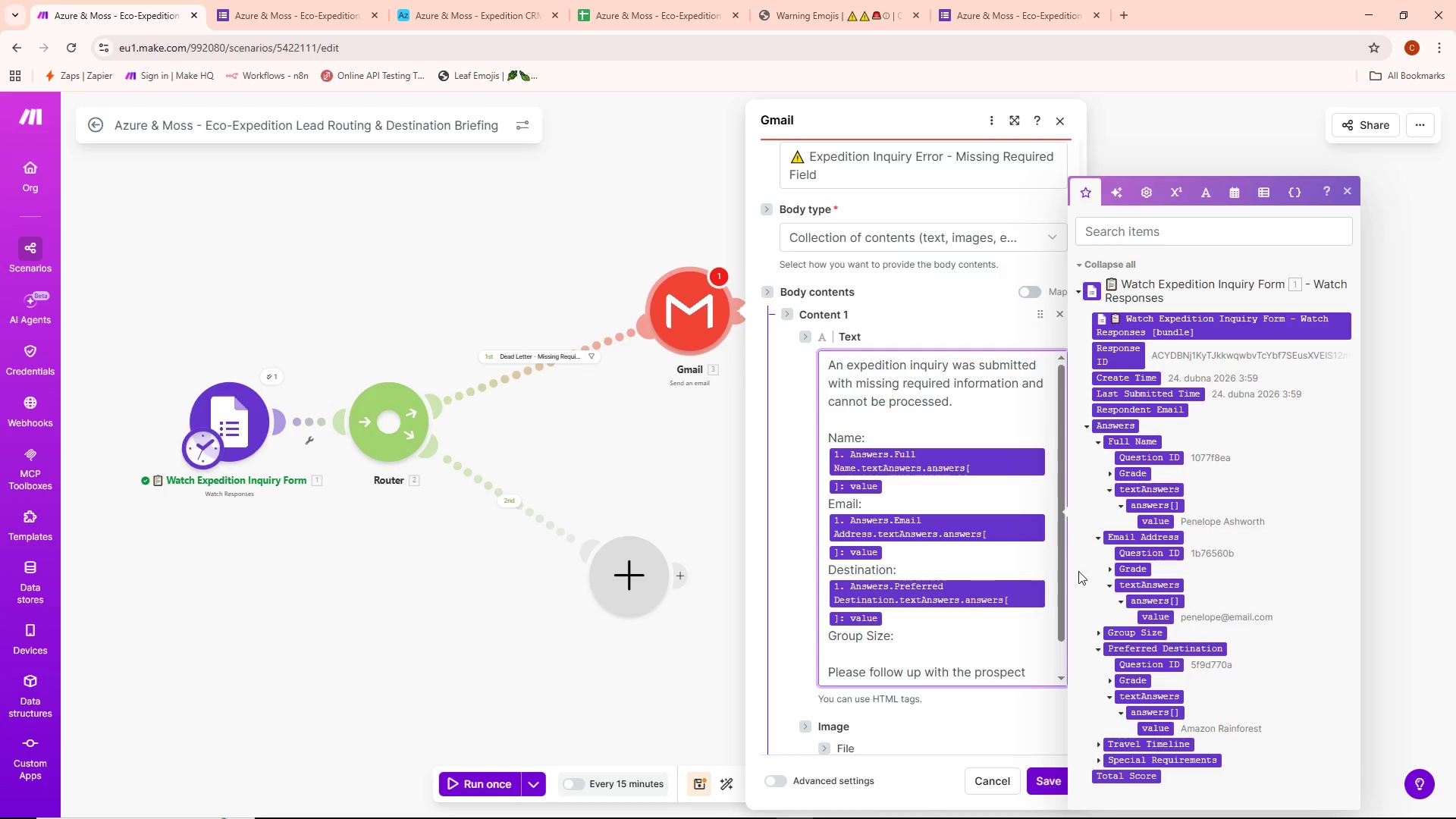 
scroll: coordinate [1145, 579], scroll_direction: down, amount: 4.0
 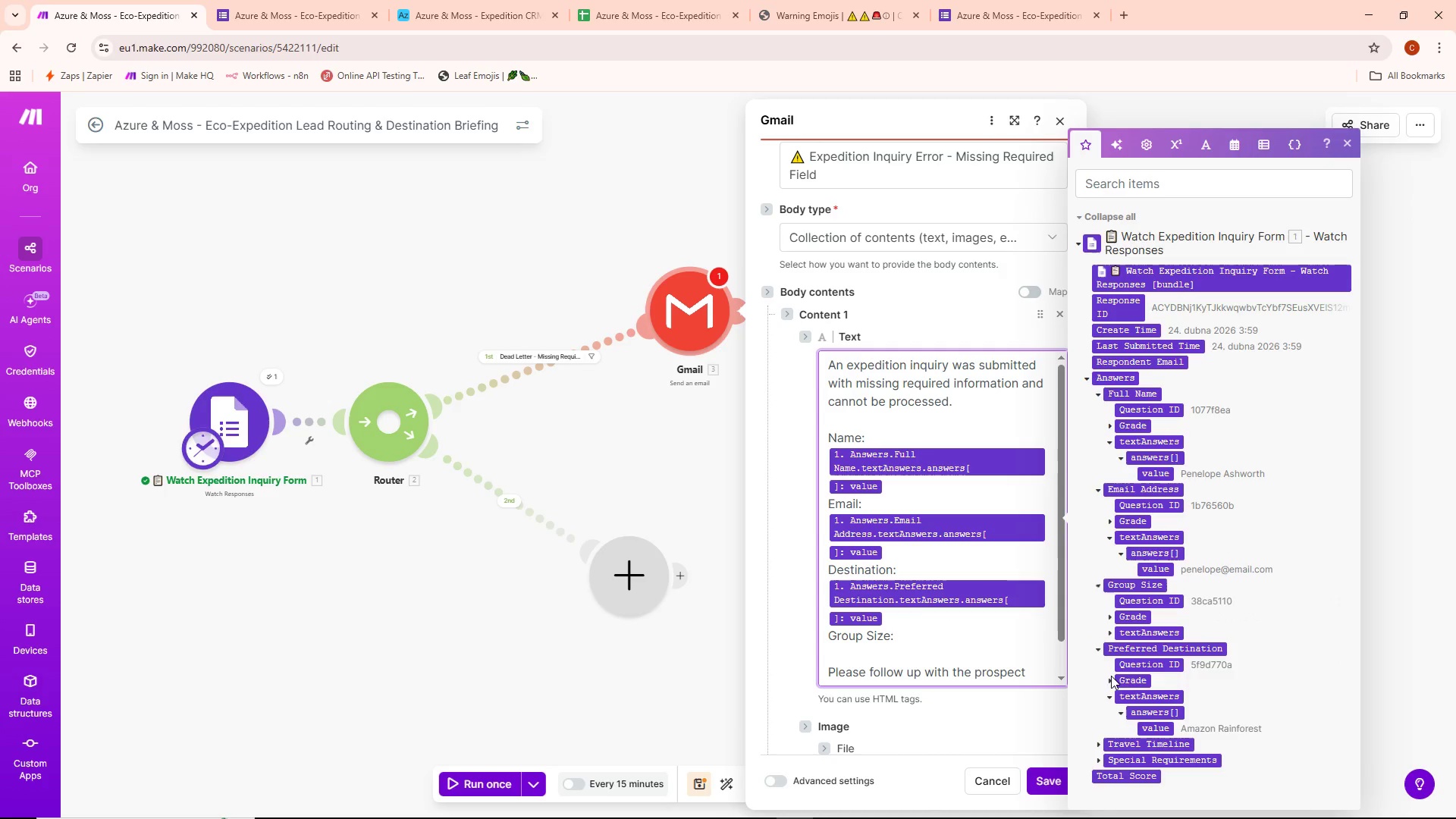 
left_click([1110, 632])
 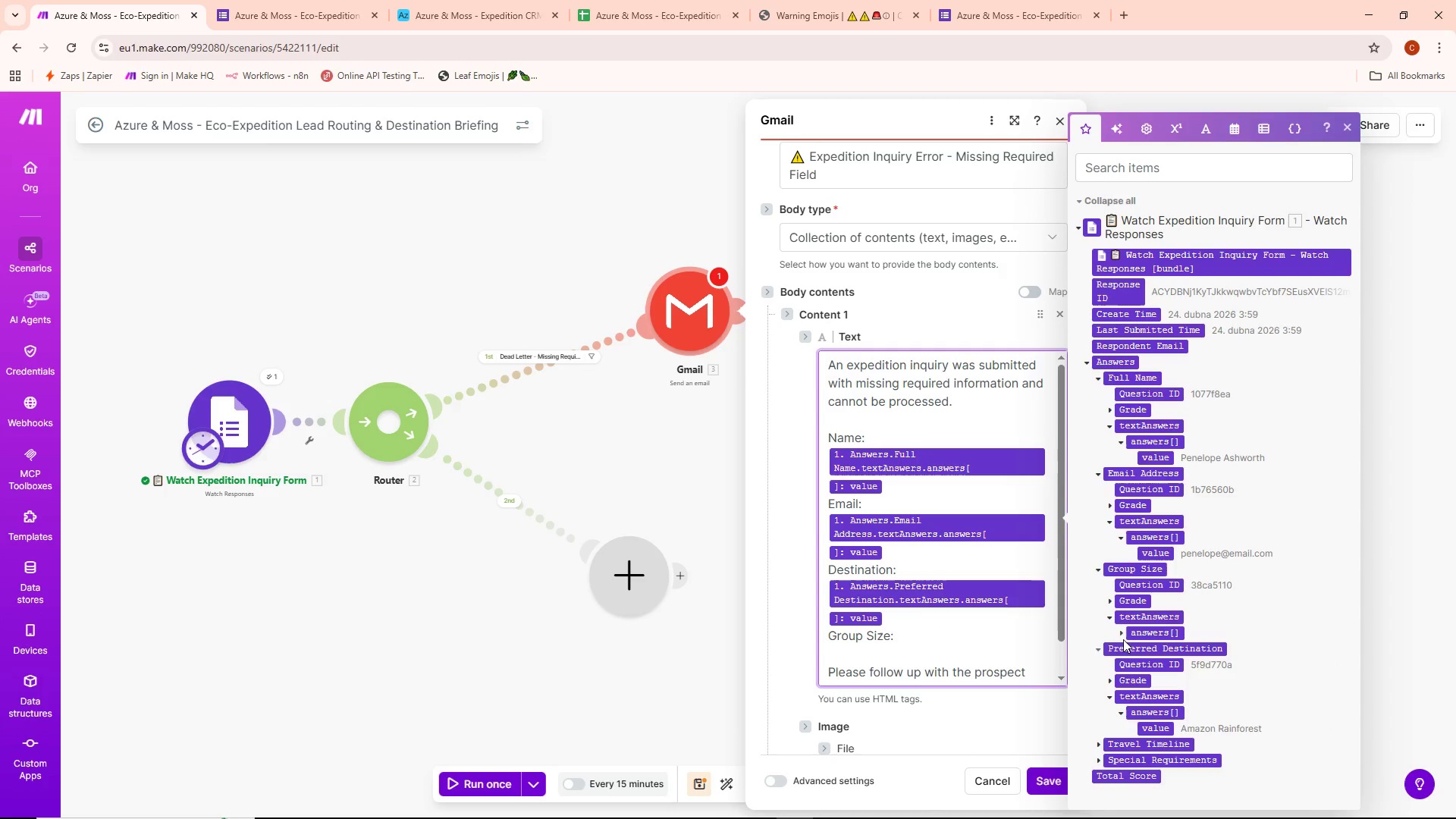 
left_click([1123, 637])
 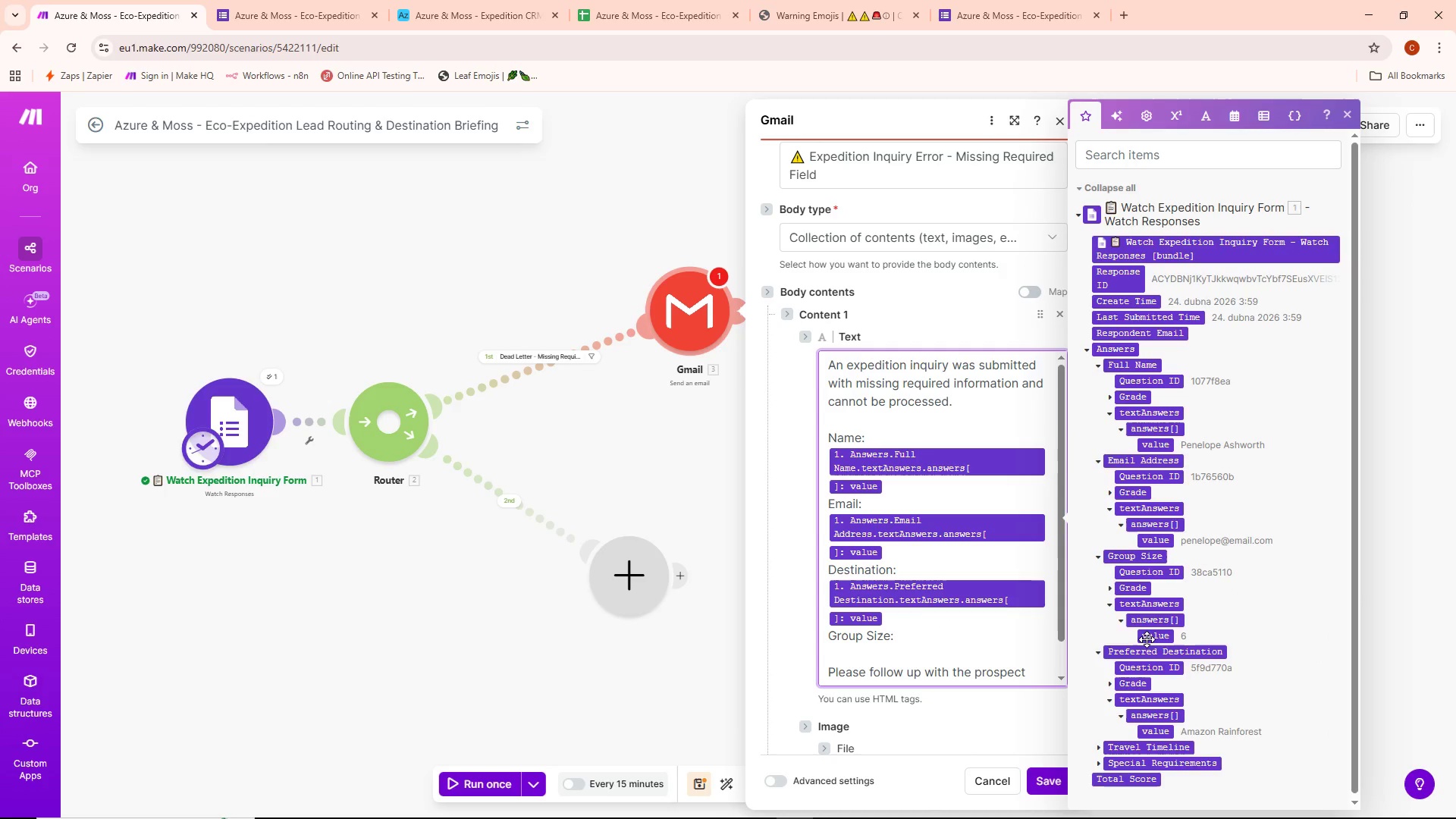 
left_click([1148, 639])
 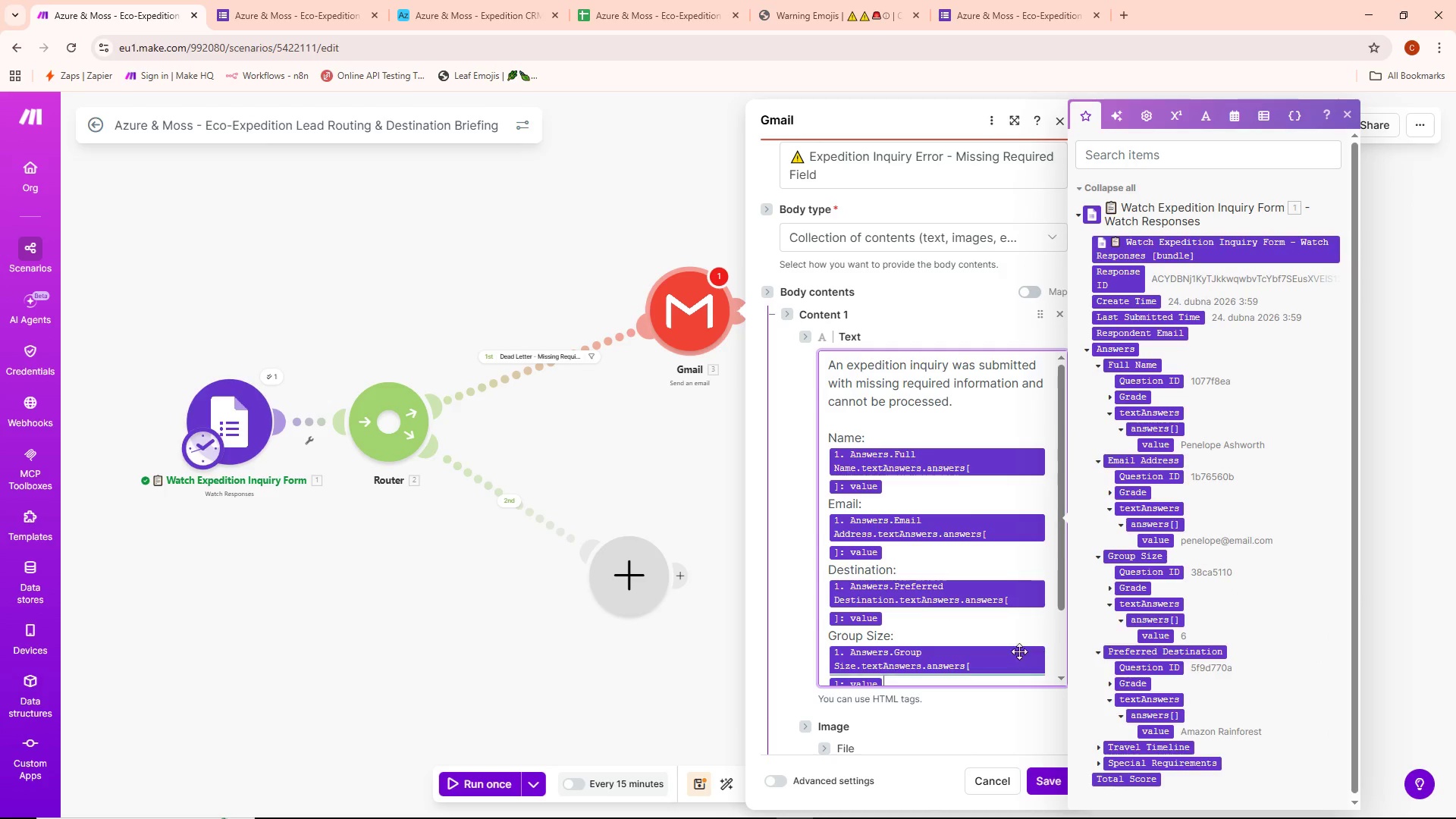 
scroll: coordinate [953, 609], scroll_direction: down, amount: 8.0
 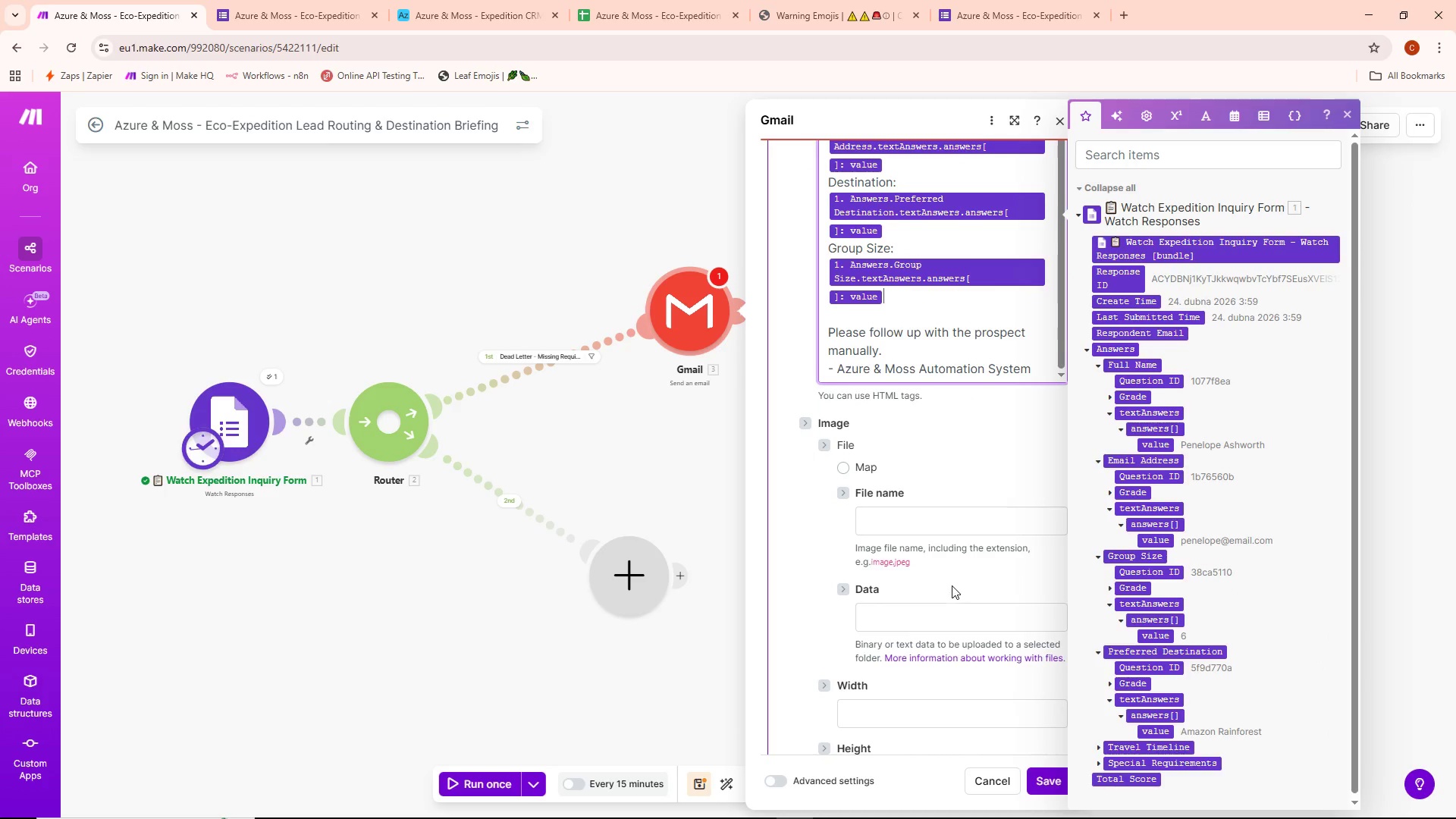 
scroll: coordinate [952, 604], scroll_direction: up, amount: 5.0
 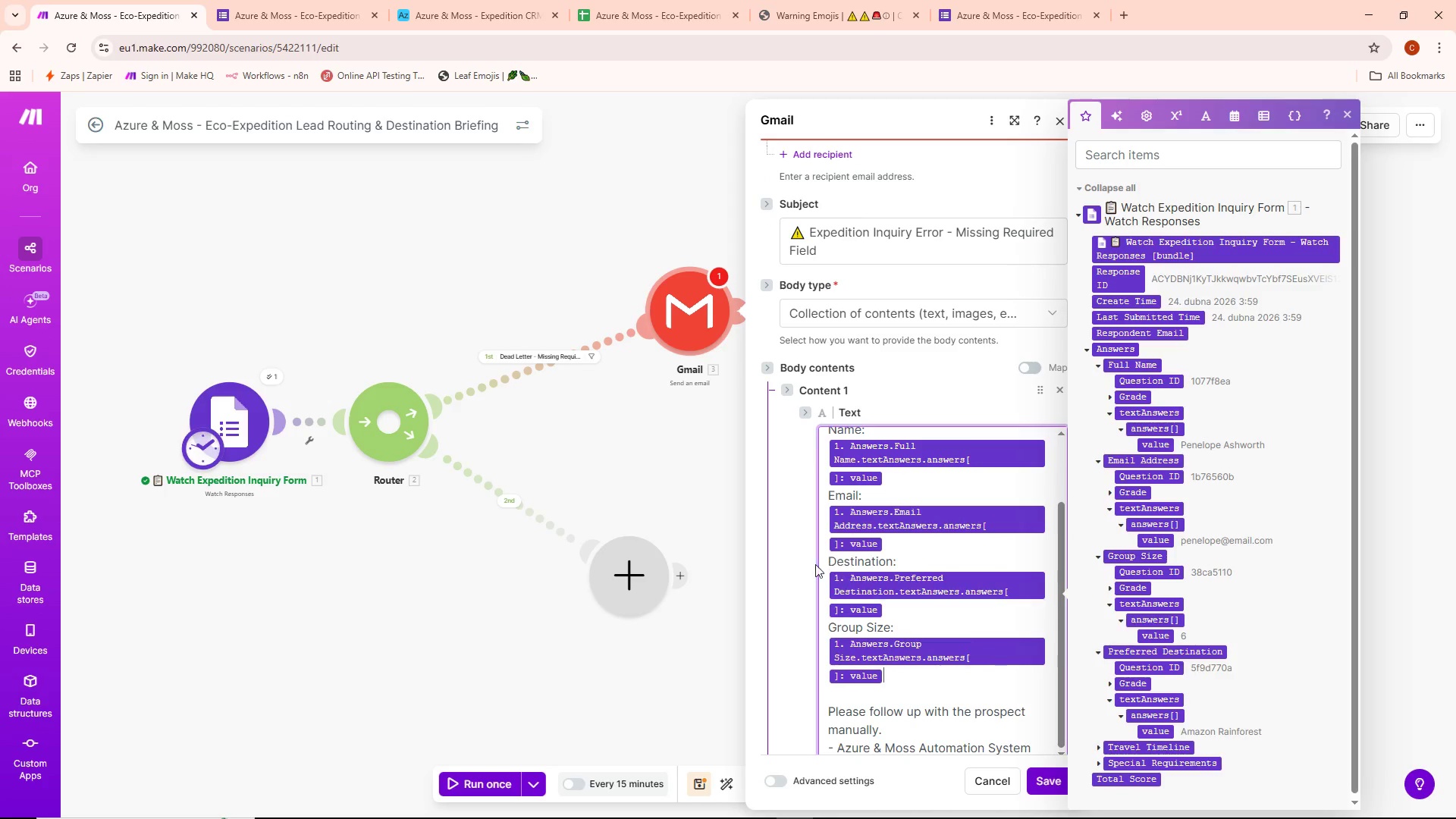 
left_click([778, 563])
 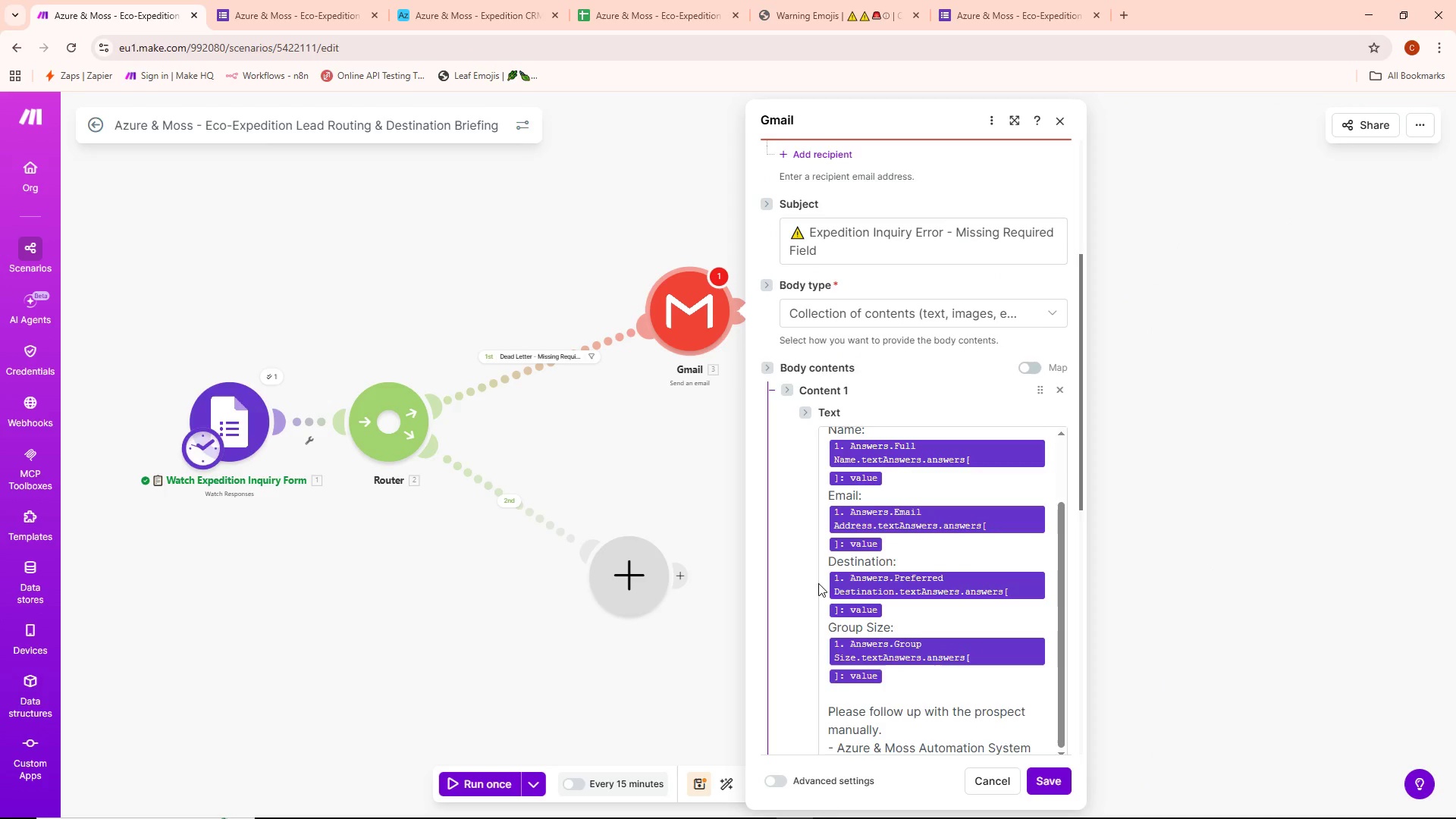 
scroll: coordinate [893, 590], scroll_direction: down, amount: 16.0
 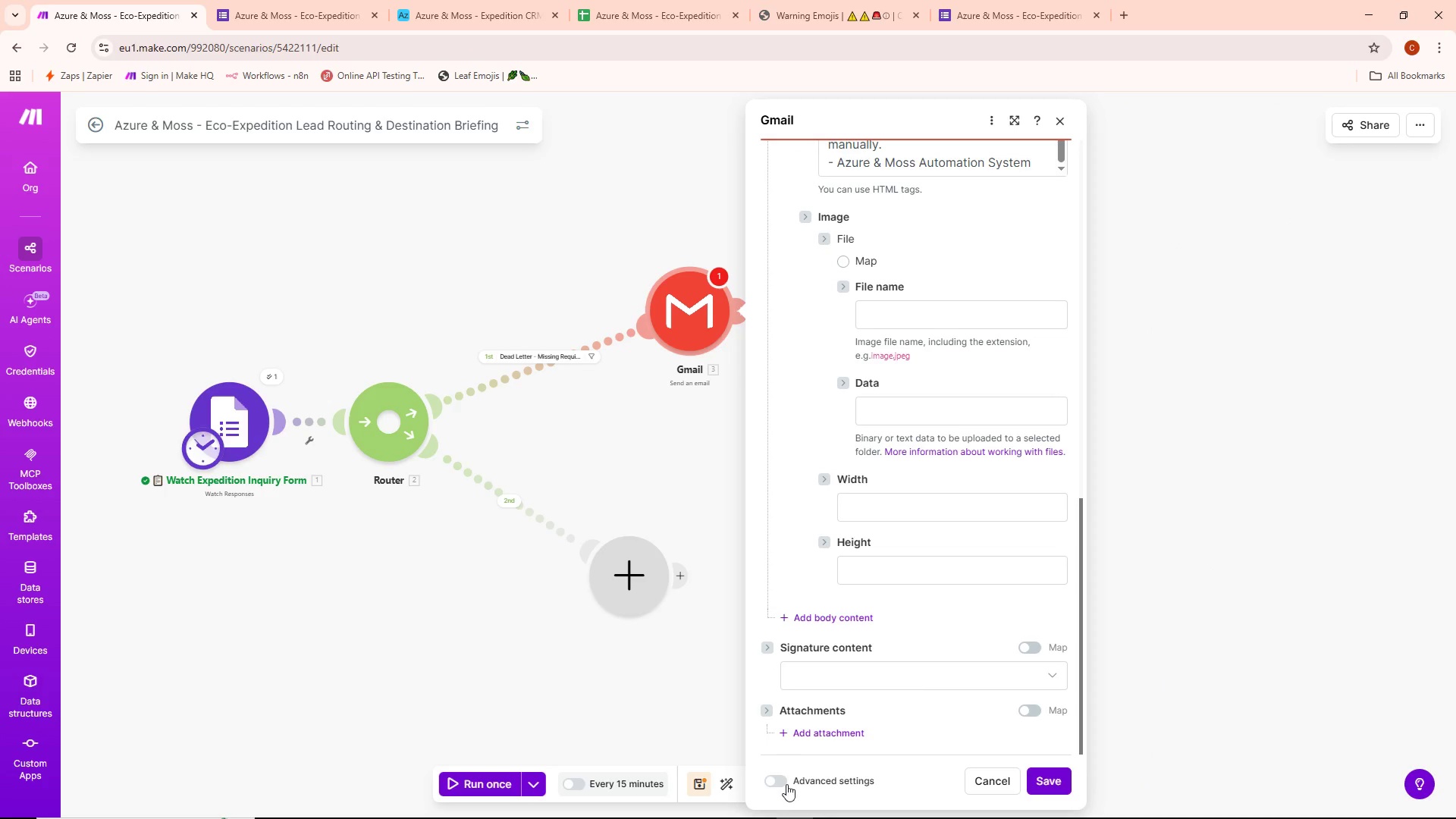 
left_click([781, 783])
 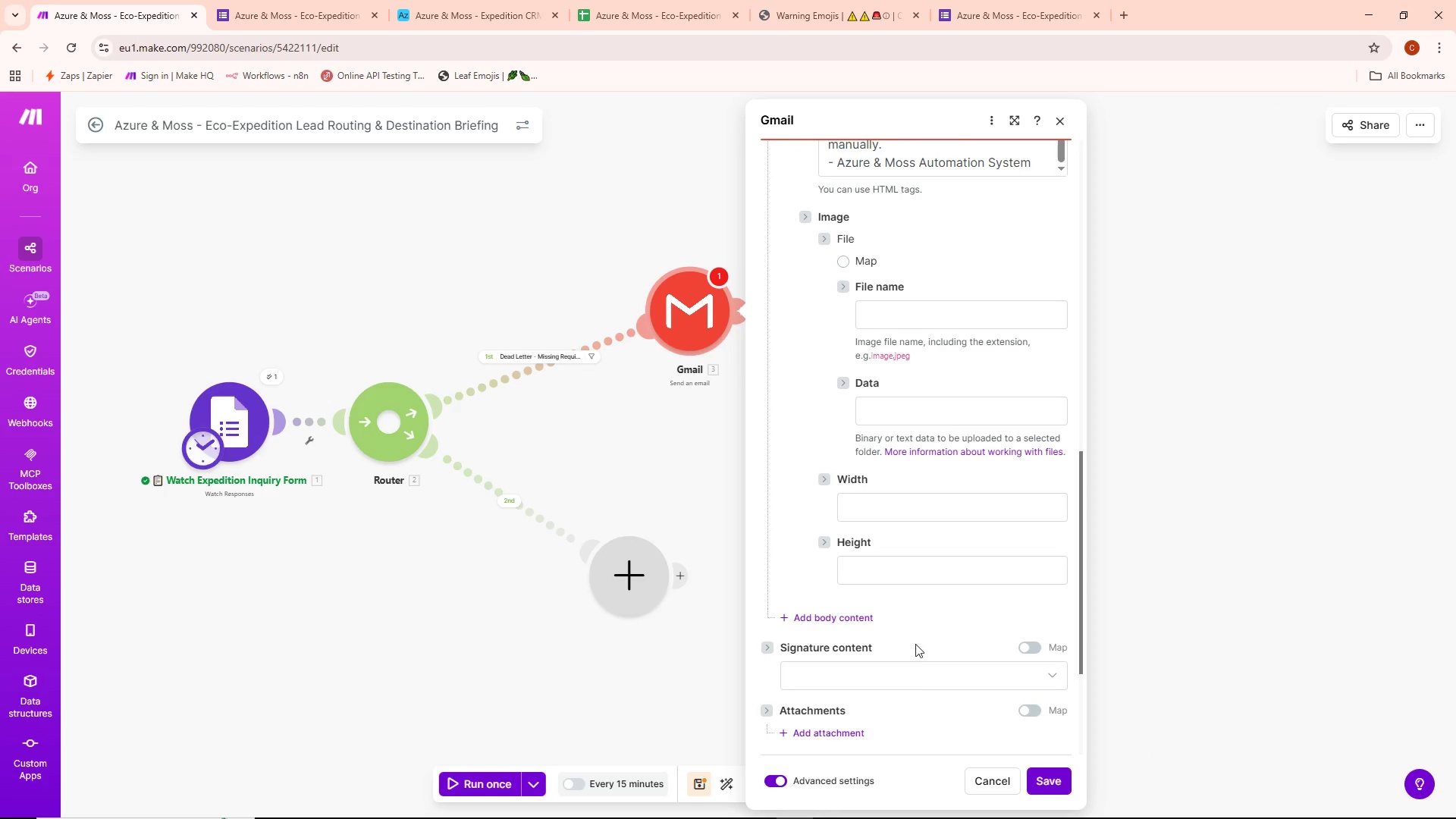 
scroll: coordinate [928, 630], scroll_direction: down, amount: 5.0
 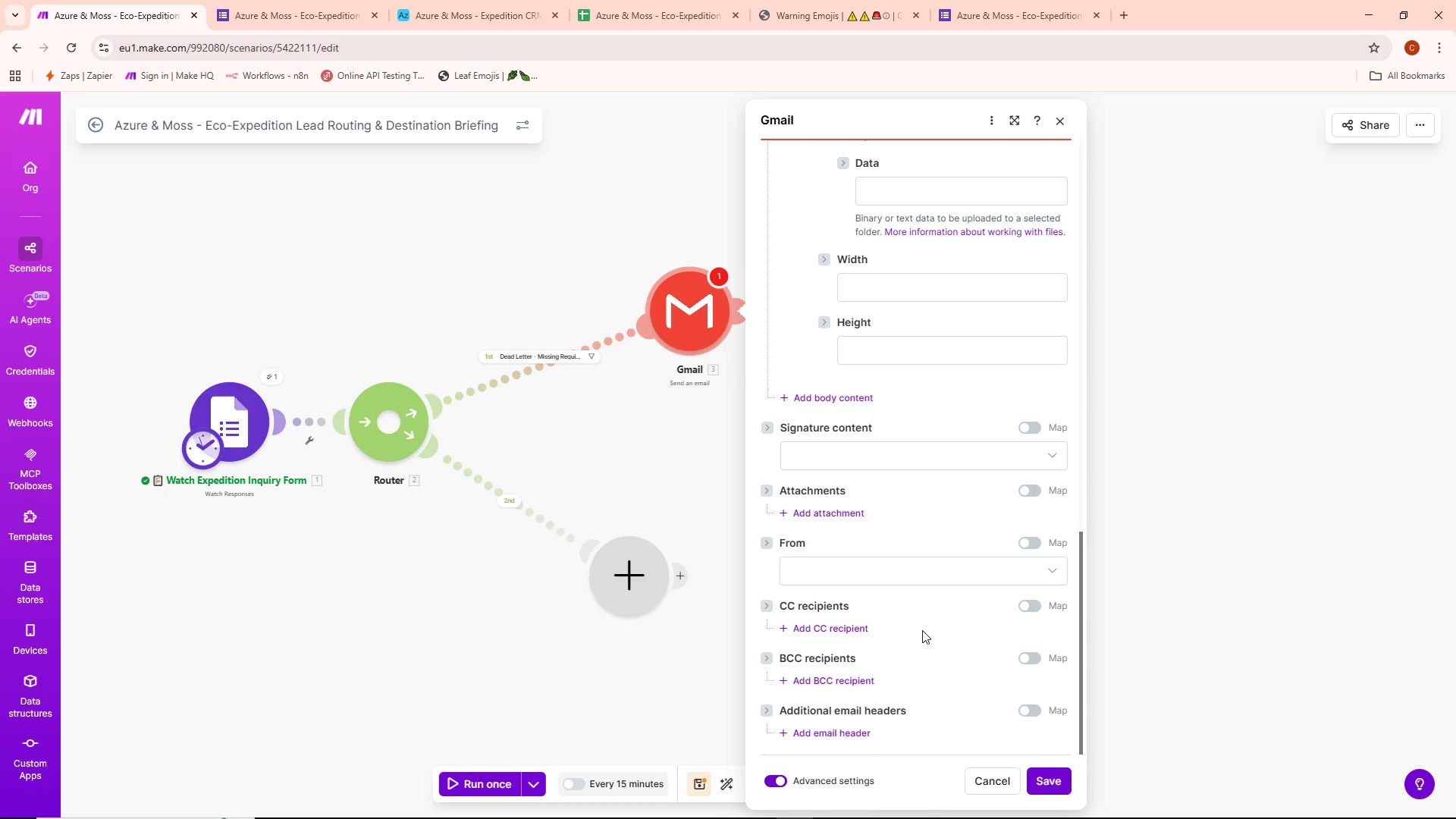 
left_click([902, 563])
 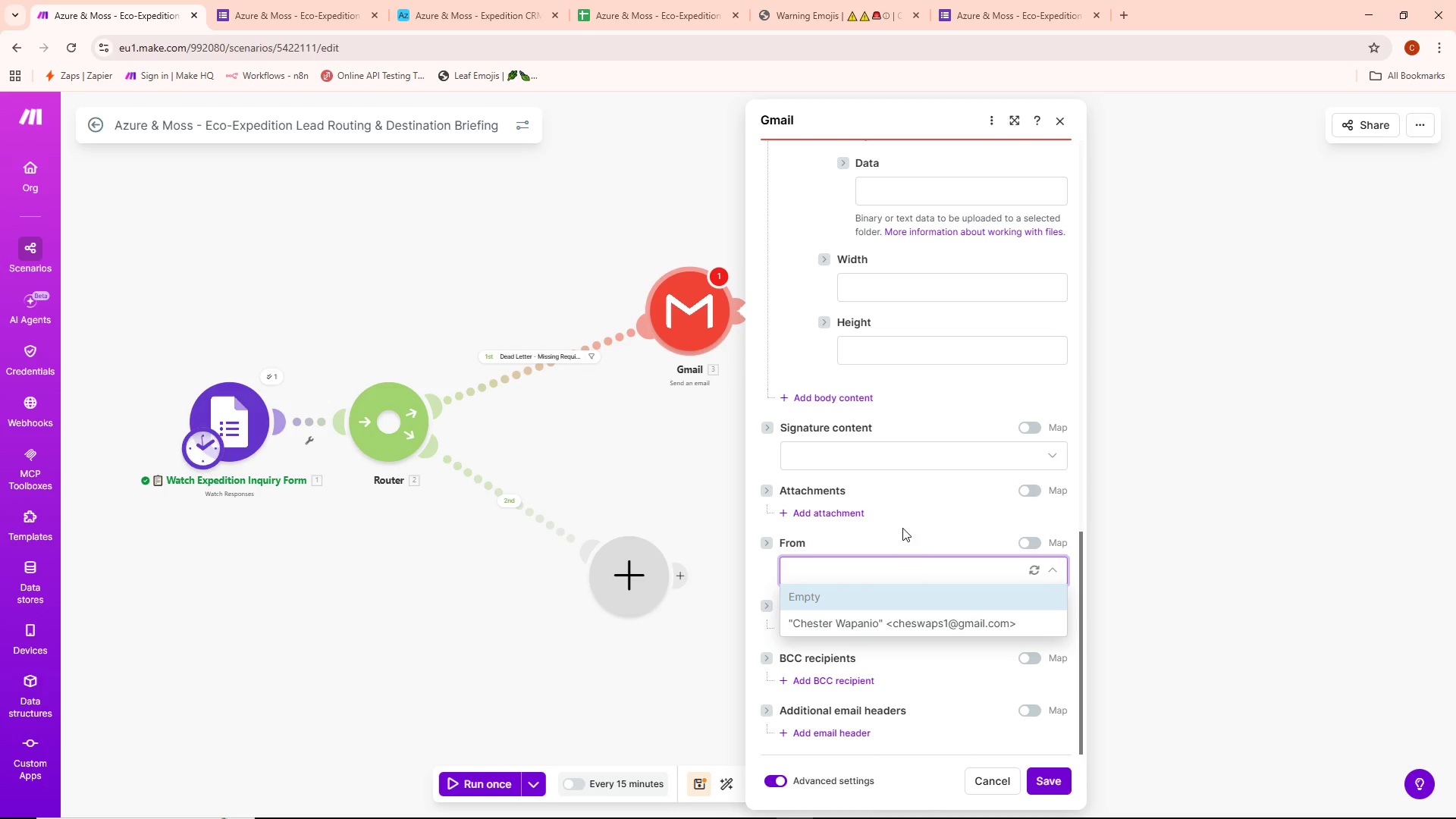 
left_click([902, 515])
 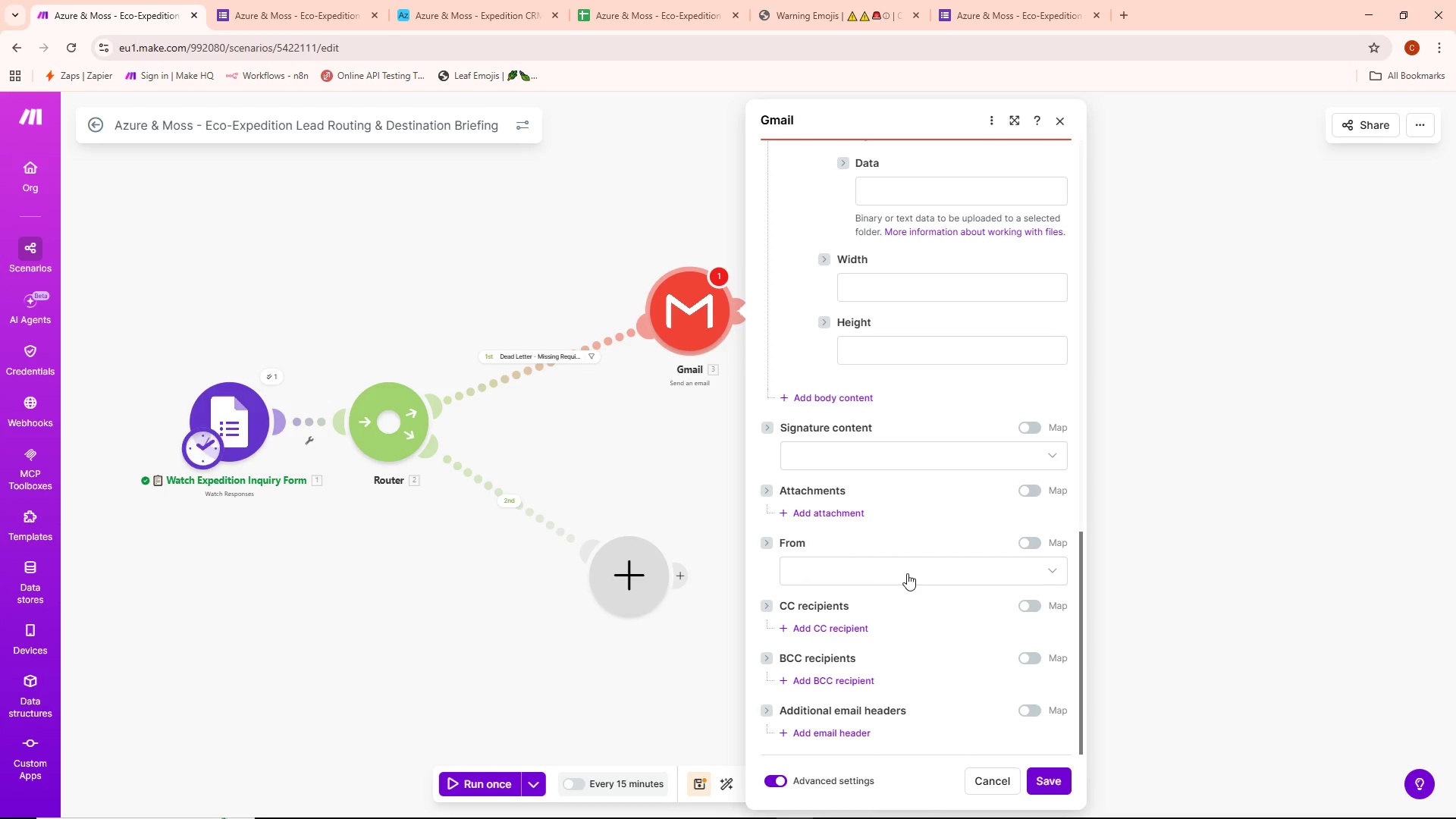 
wait(6.41)
 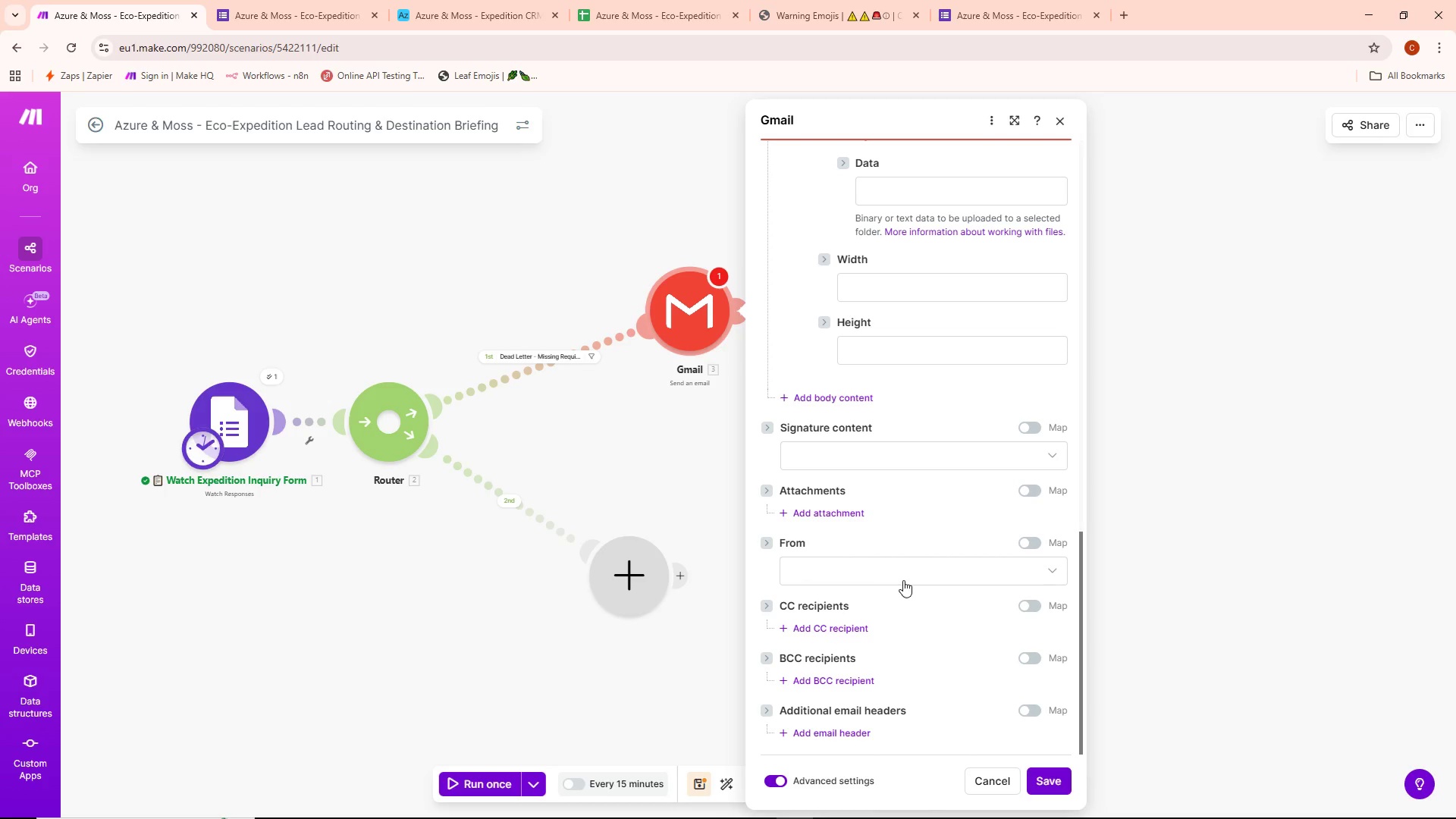 
scroll: coordinate [907, 573], scroll_direction: up, amount: 24.0
 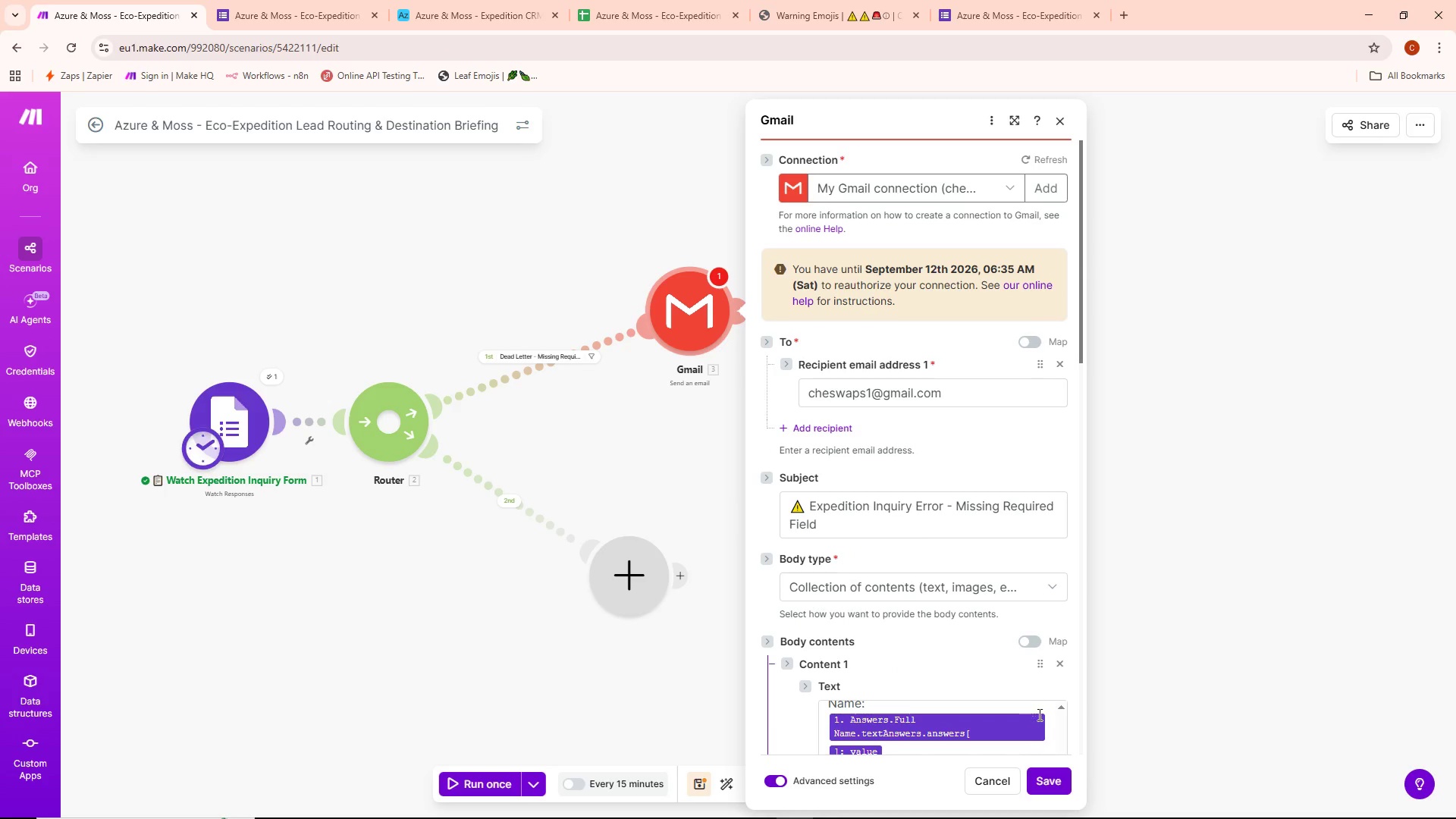 
left_click([1059, 786])
 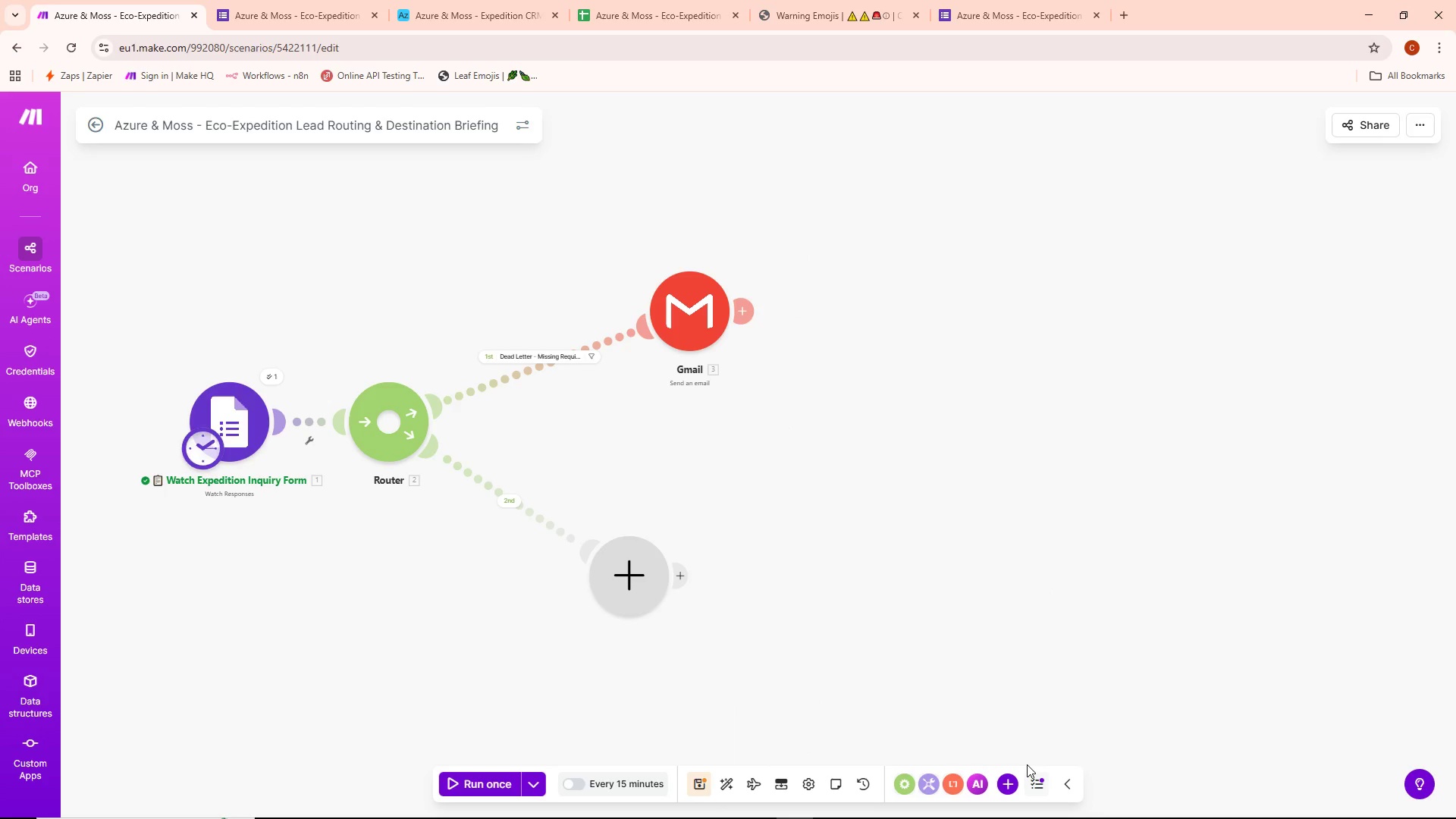 
wait(6.34)
 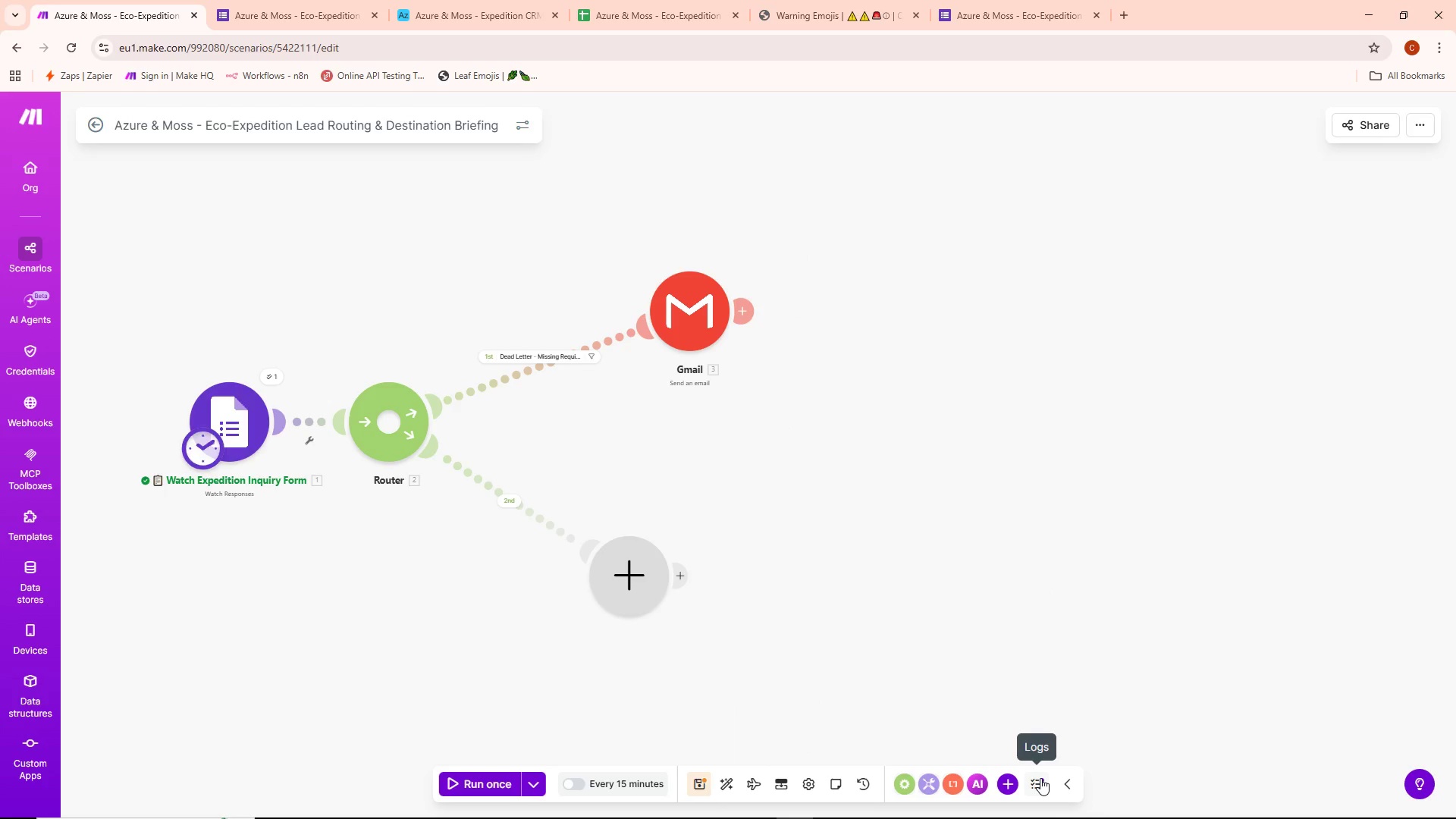 
left_click([512, 500])
 